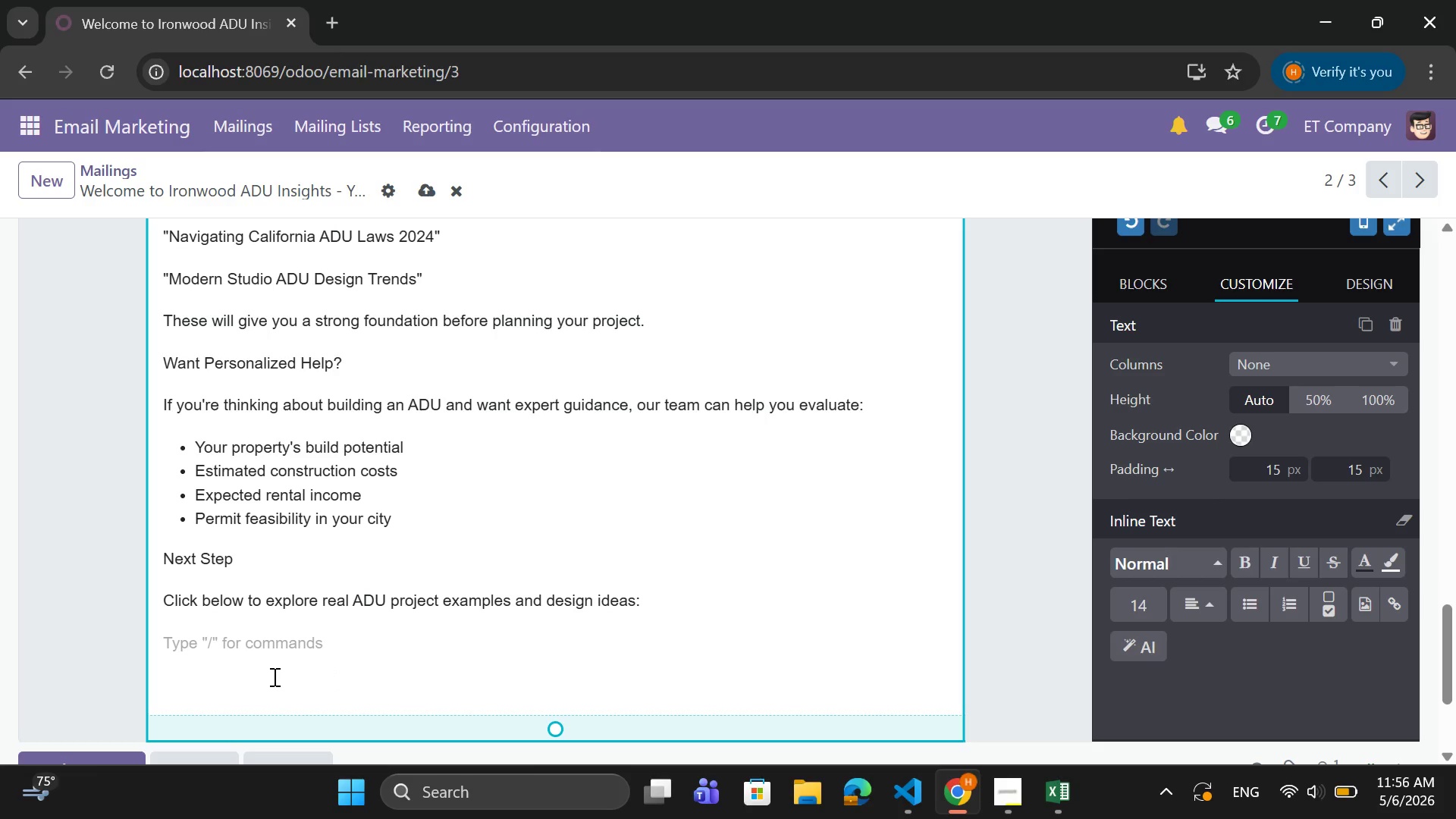 
left_click([193, 636])
 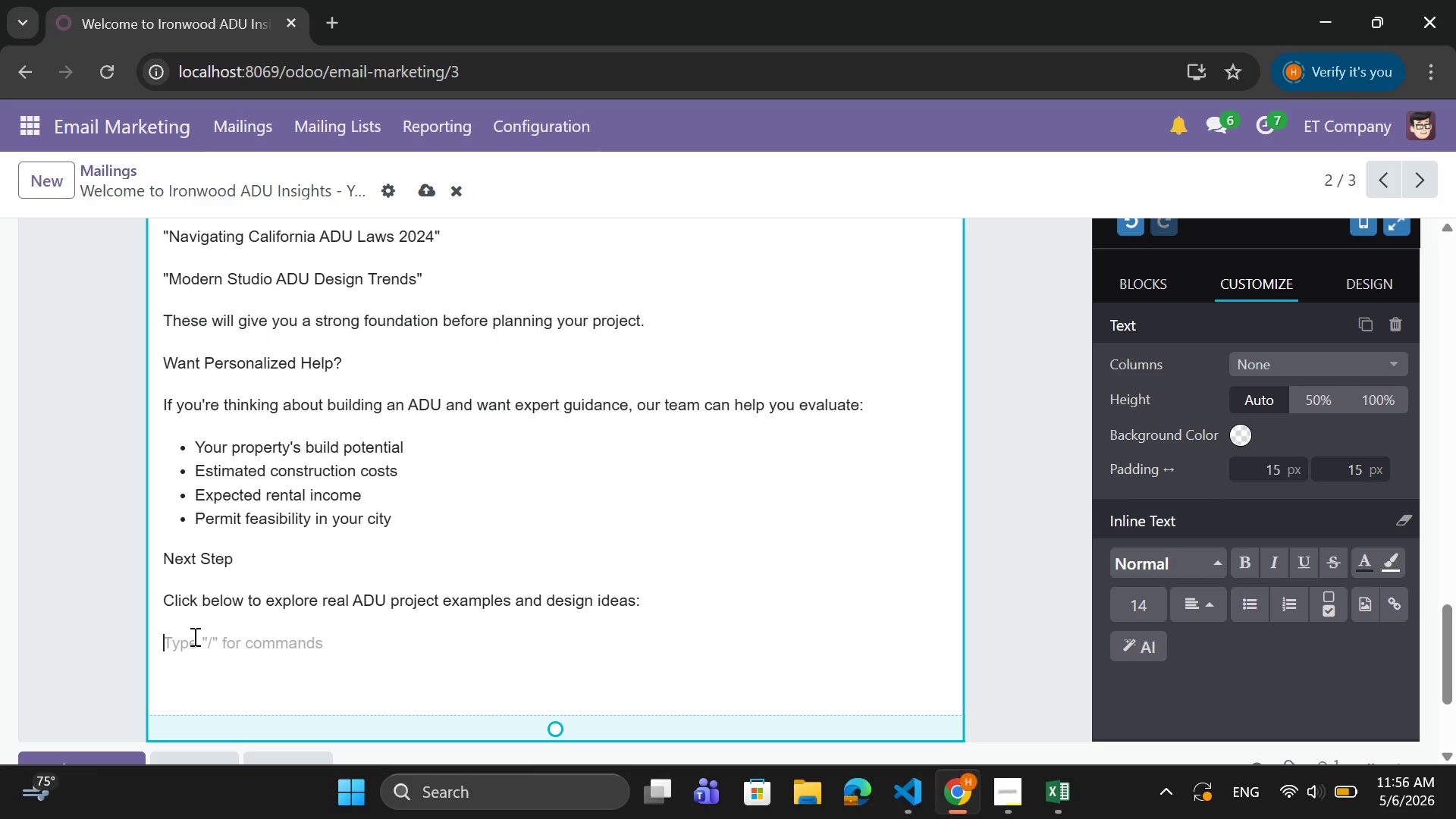 
wait(8.39)
 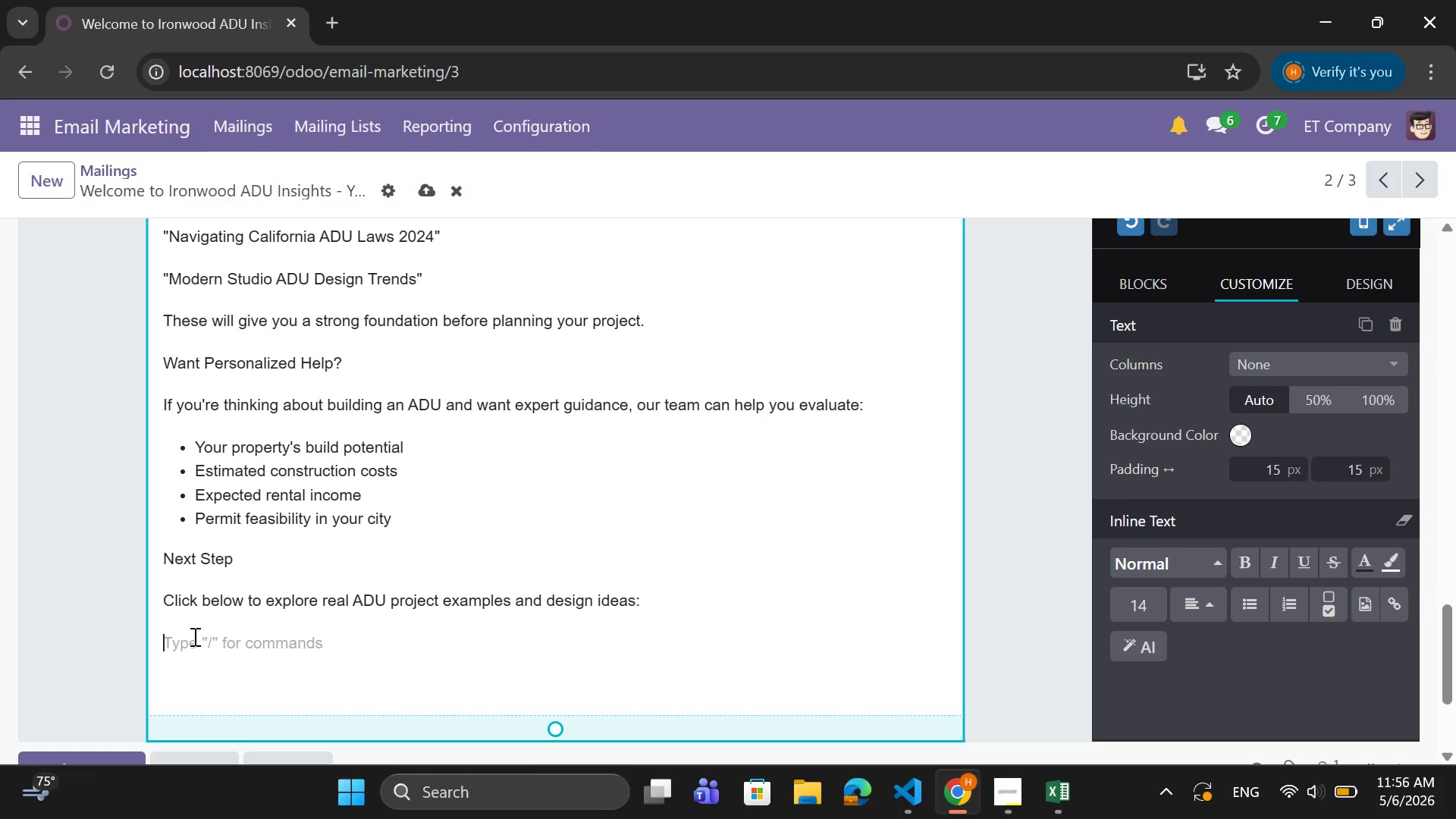 
left_click([1398, 609])
 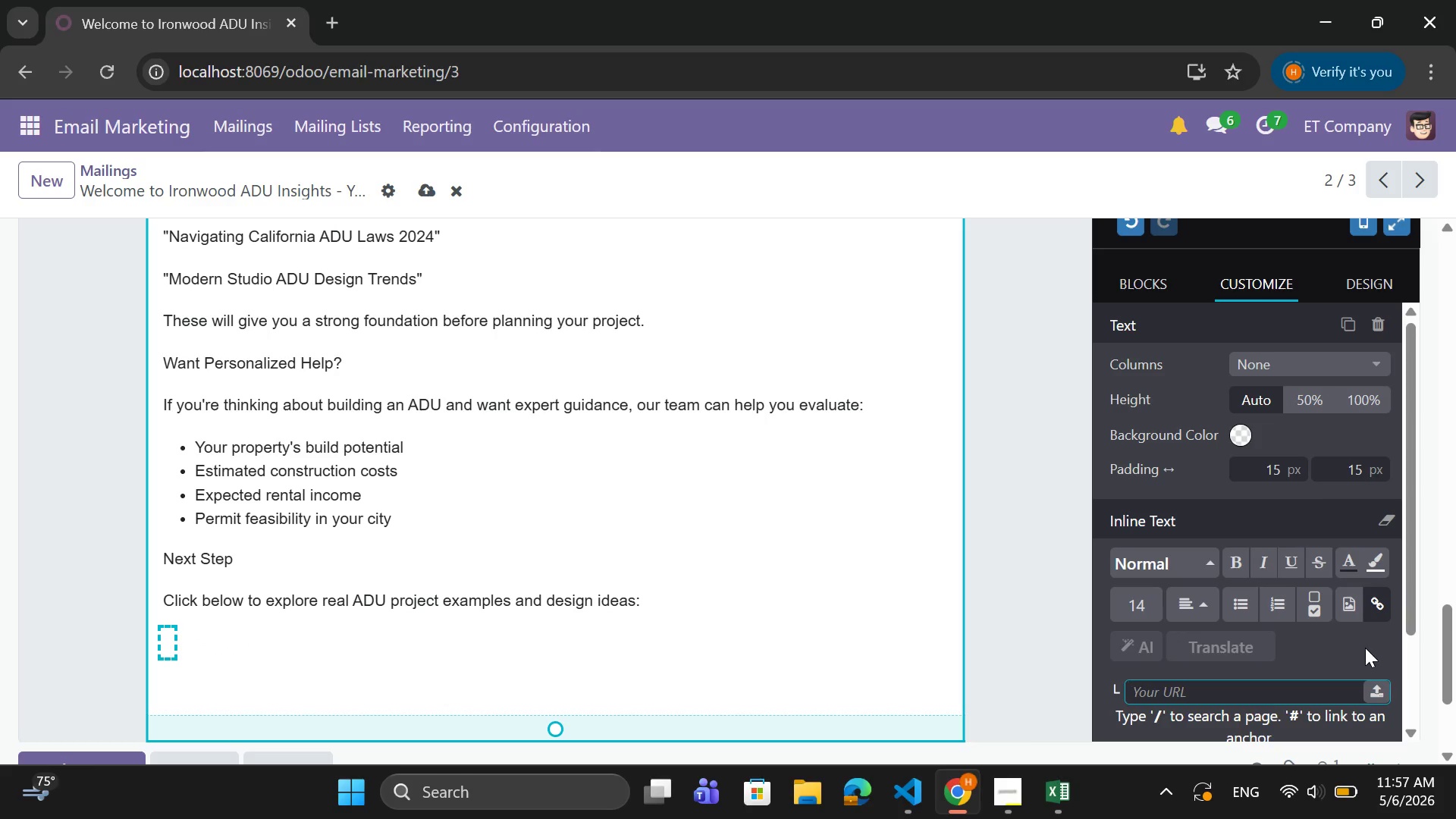 
wait(12.06)
 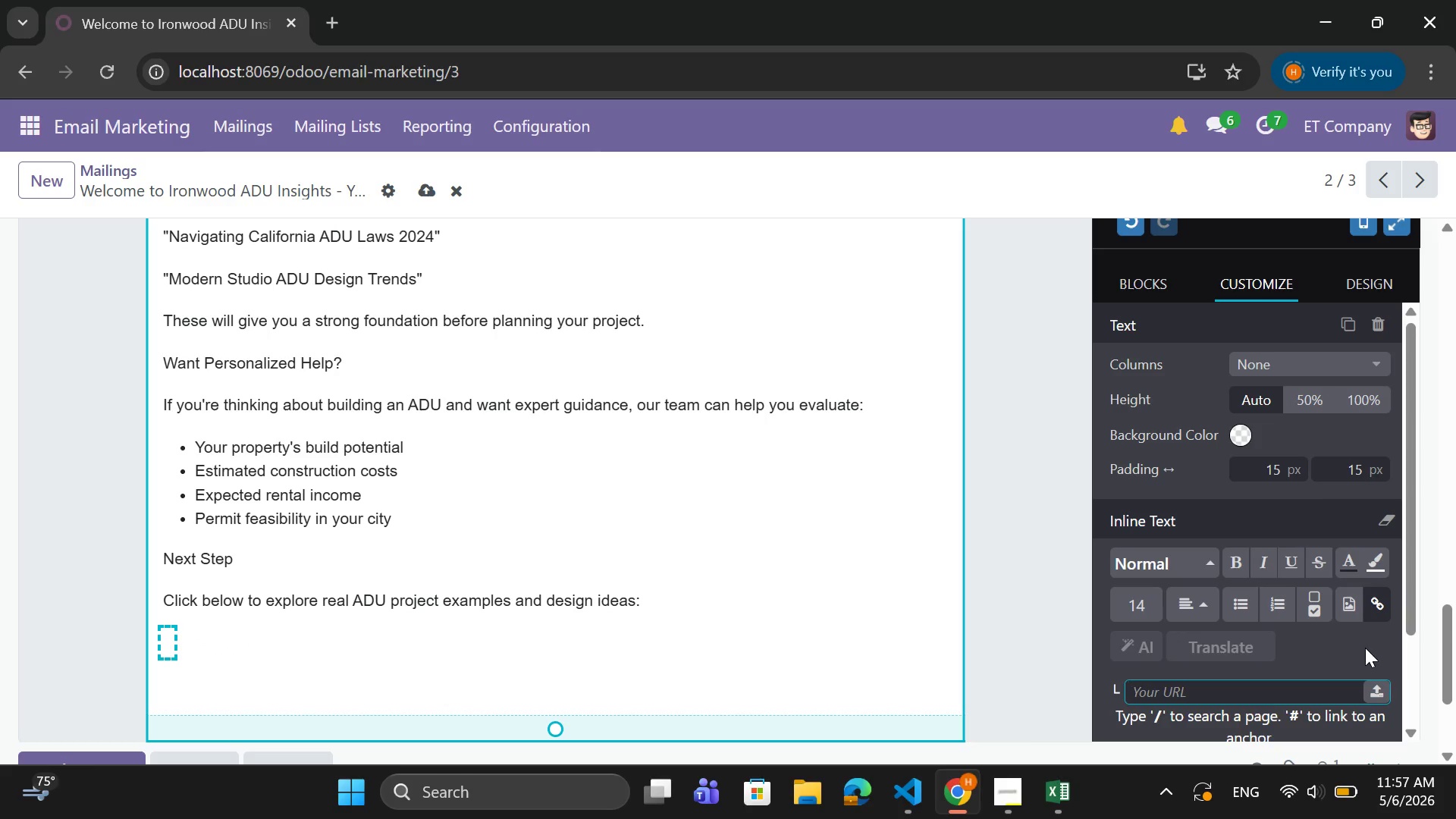 
type(Veiw)
 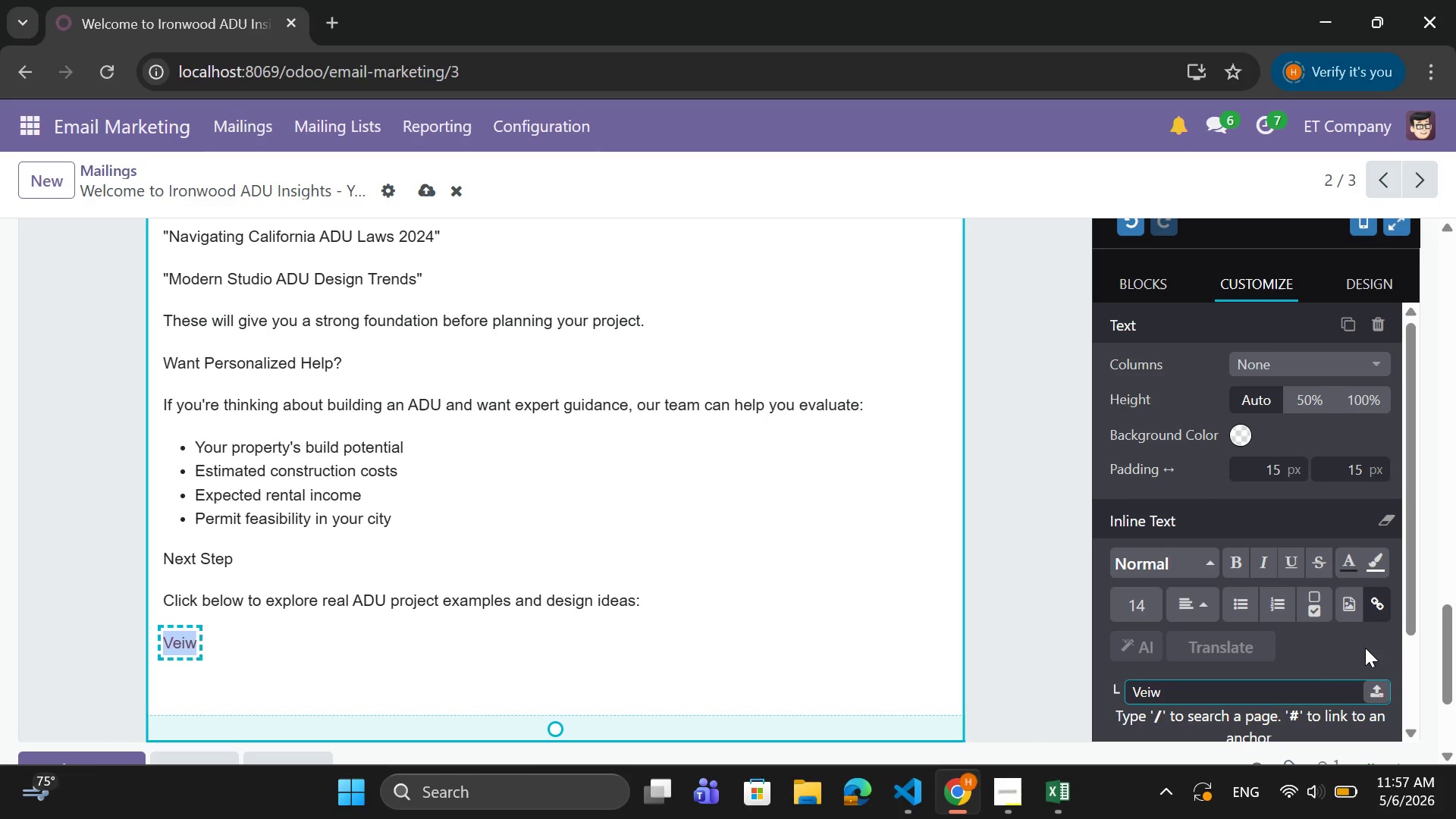 
wait(5.52)
 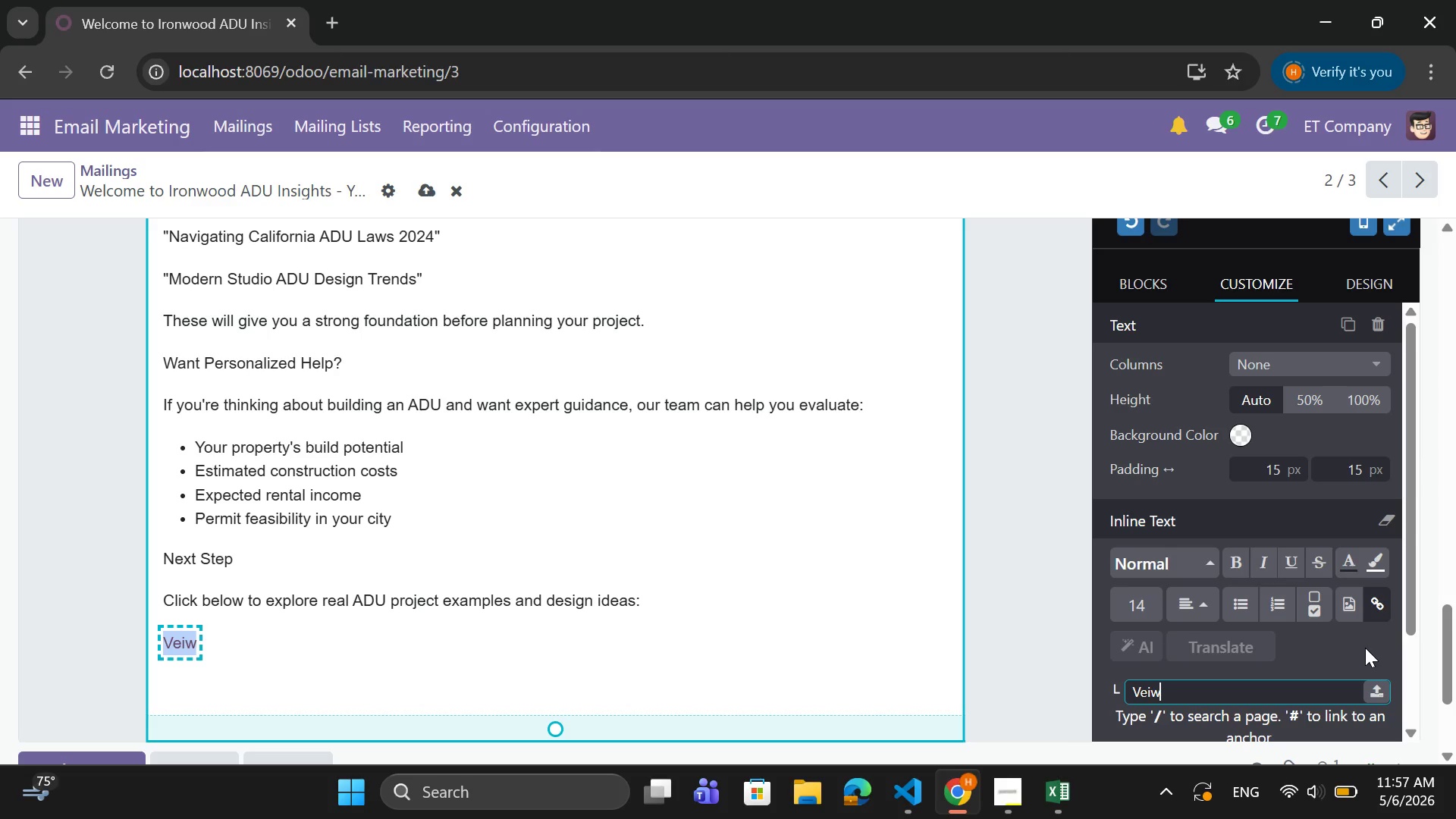 
key(Backspace)
key(Backspace)
type(ie)
key(Backspace)
key(Backspace)
key(Backspace)
type(iew)
 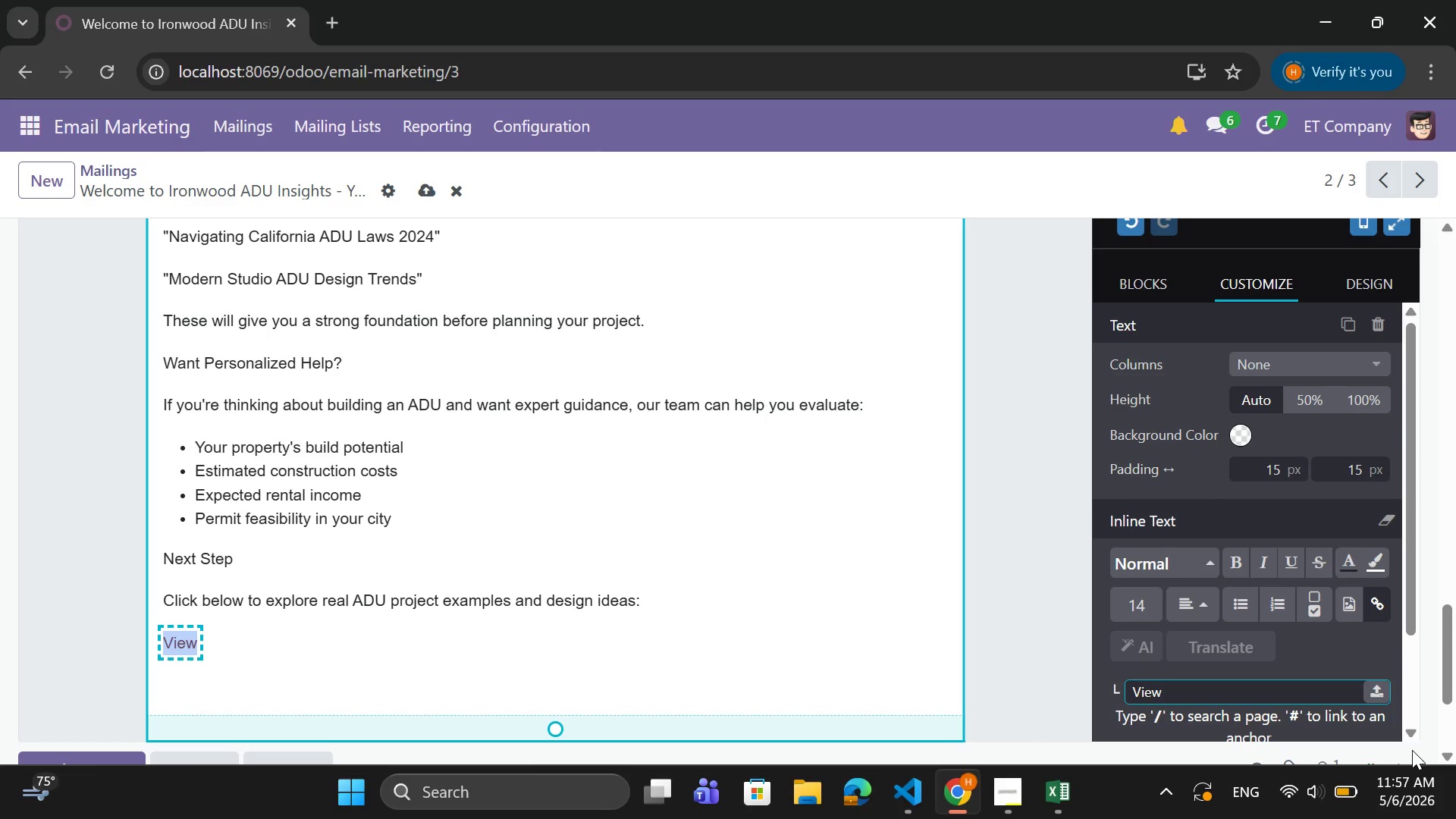 
wait(32.31)
 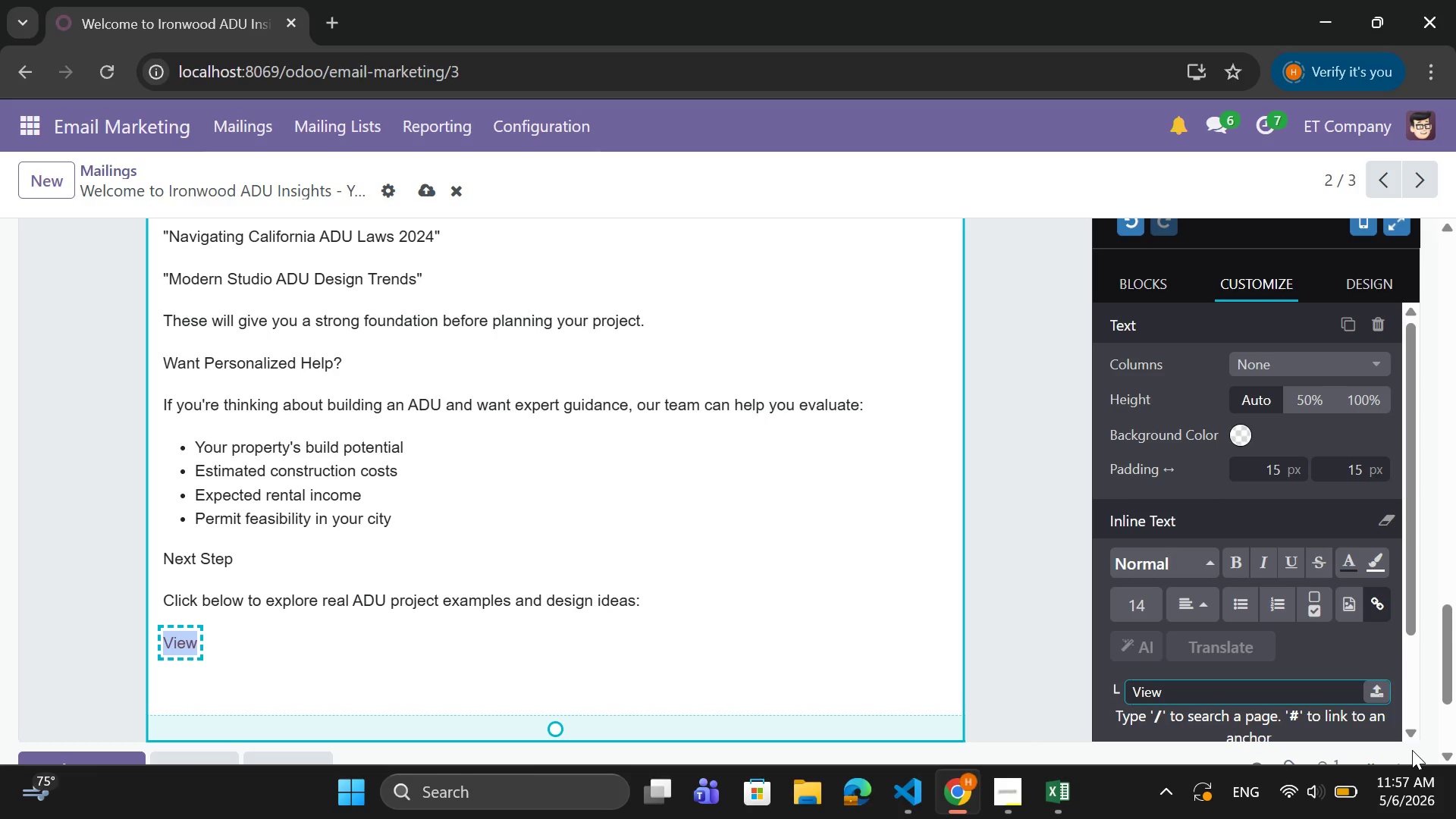 
key(Space)
 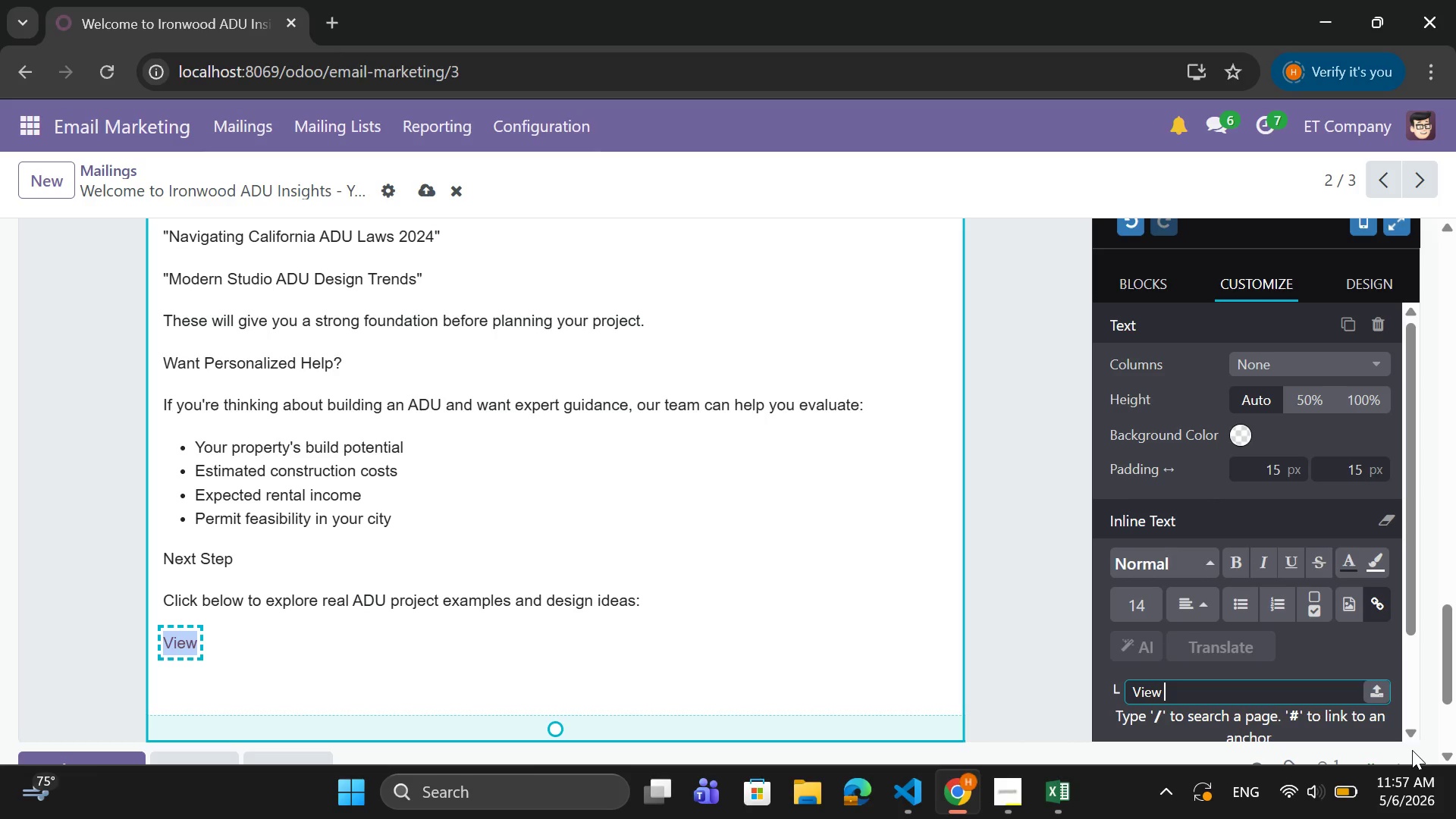 
key(Tab)
 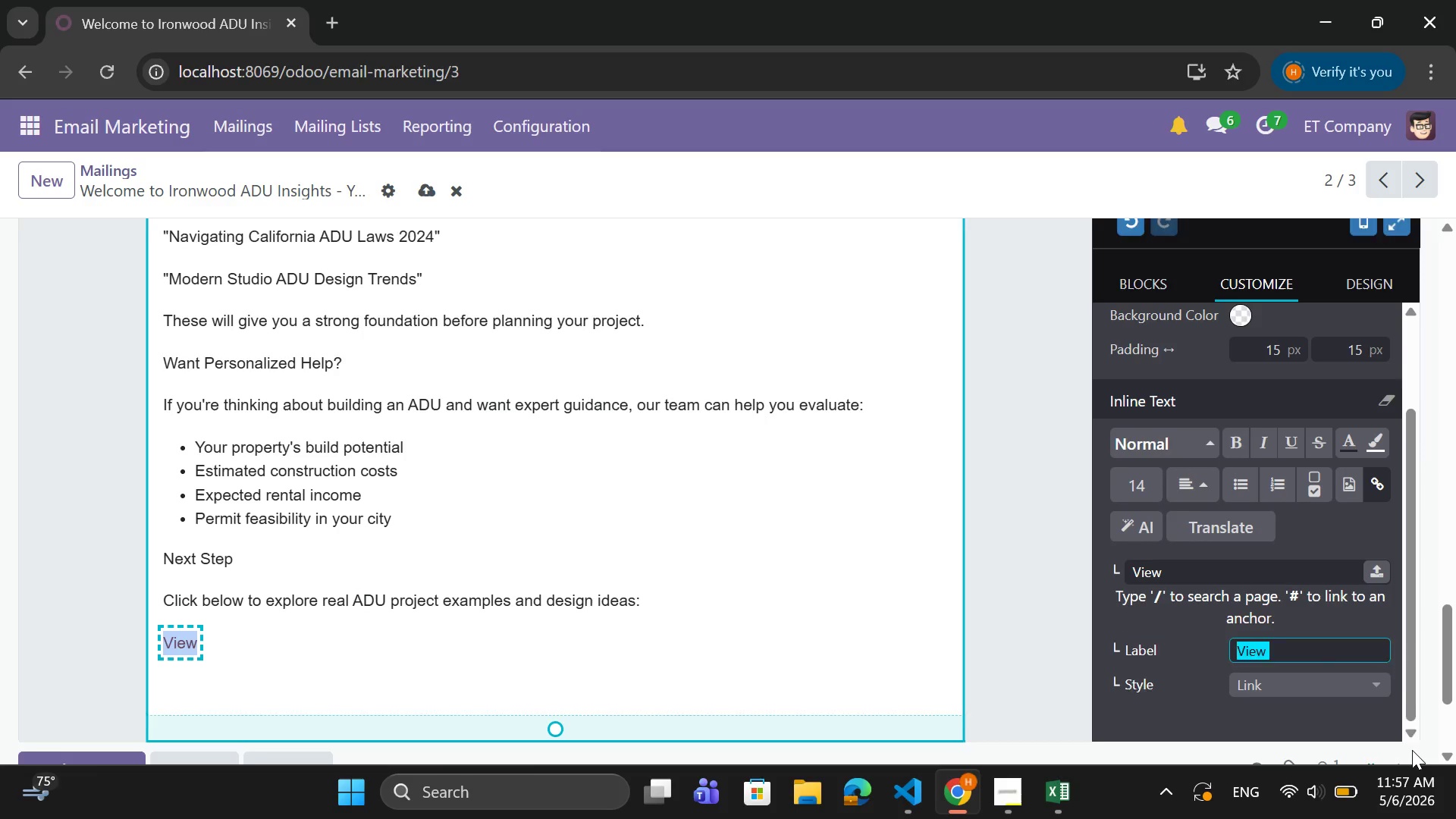 
key(Tab)
 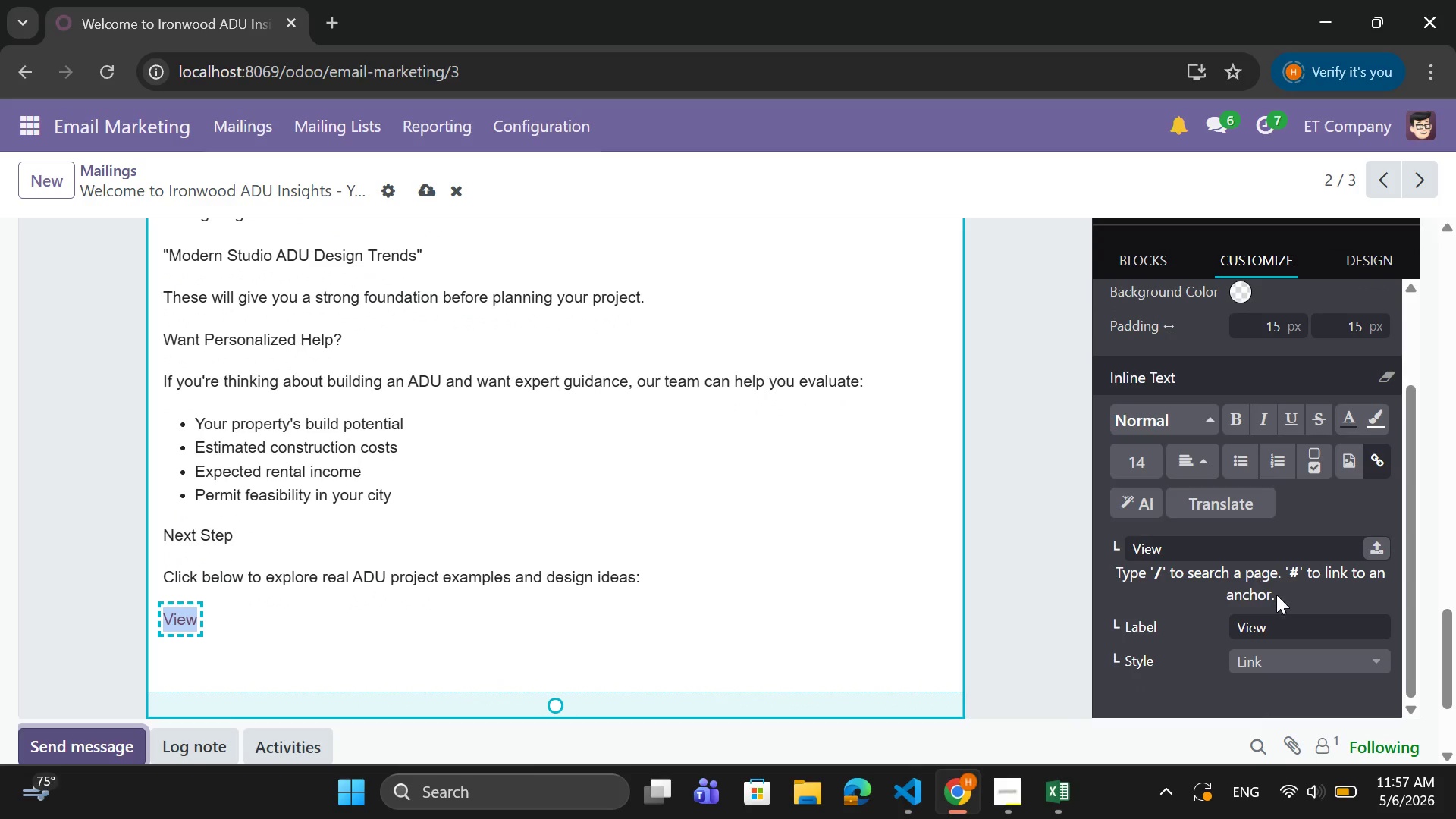 
left_click([1276, 618])
 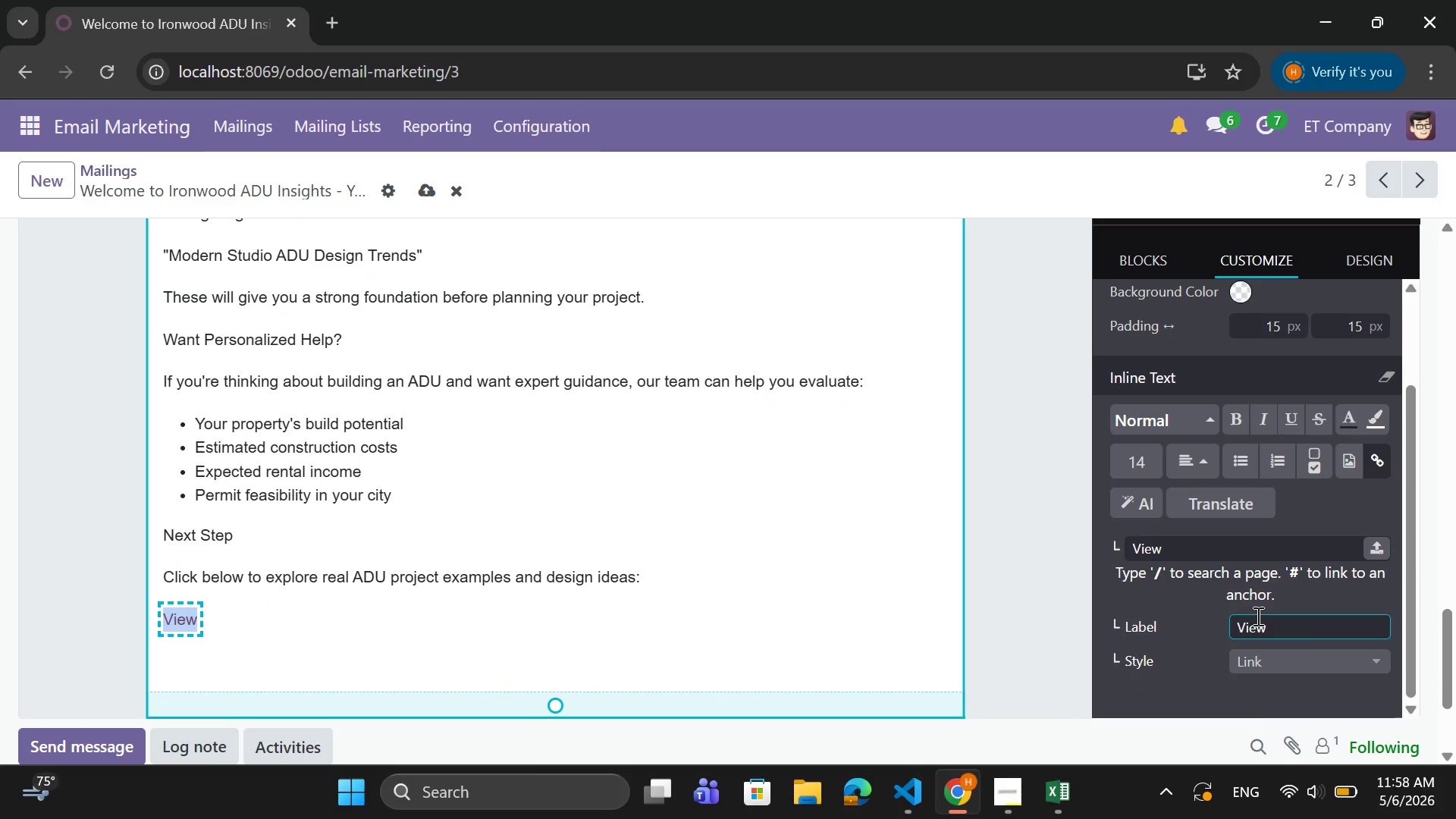 
type(ADU)
 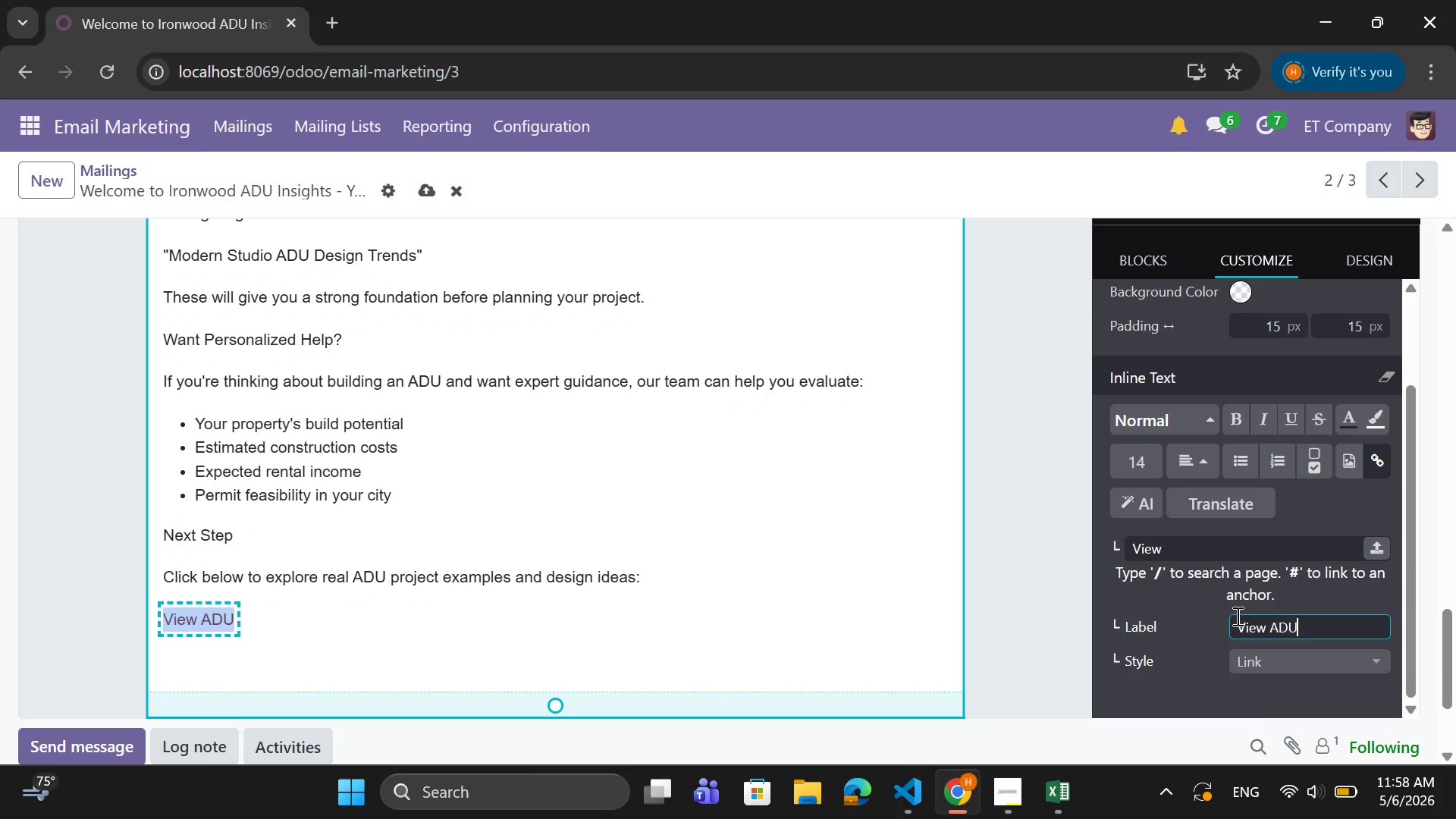 
key(CapsLock)
 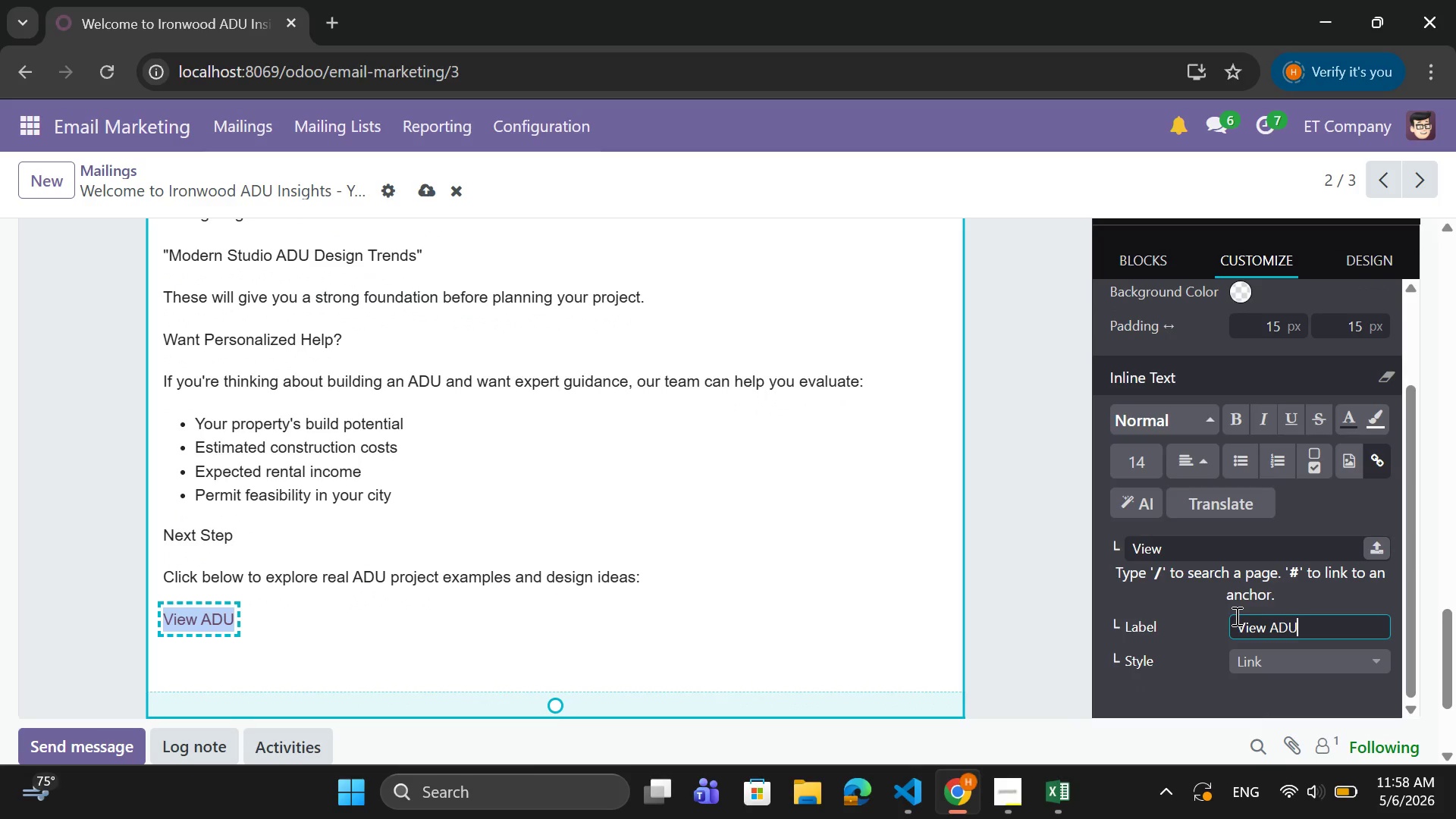 
type( Portfolio)
 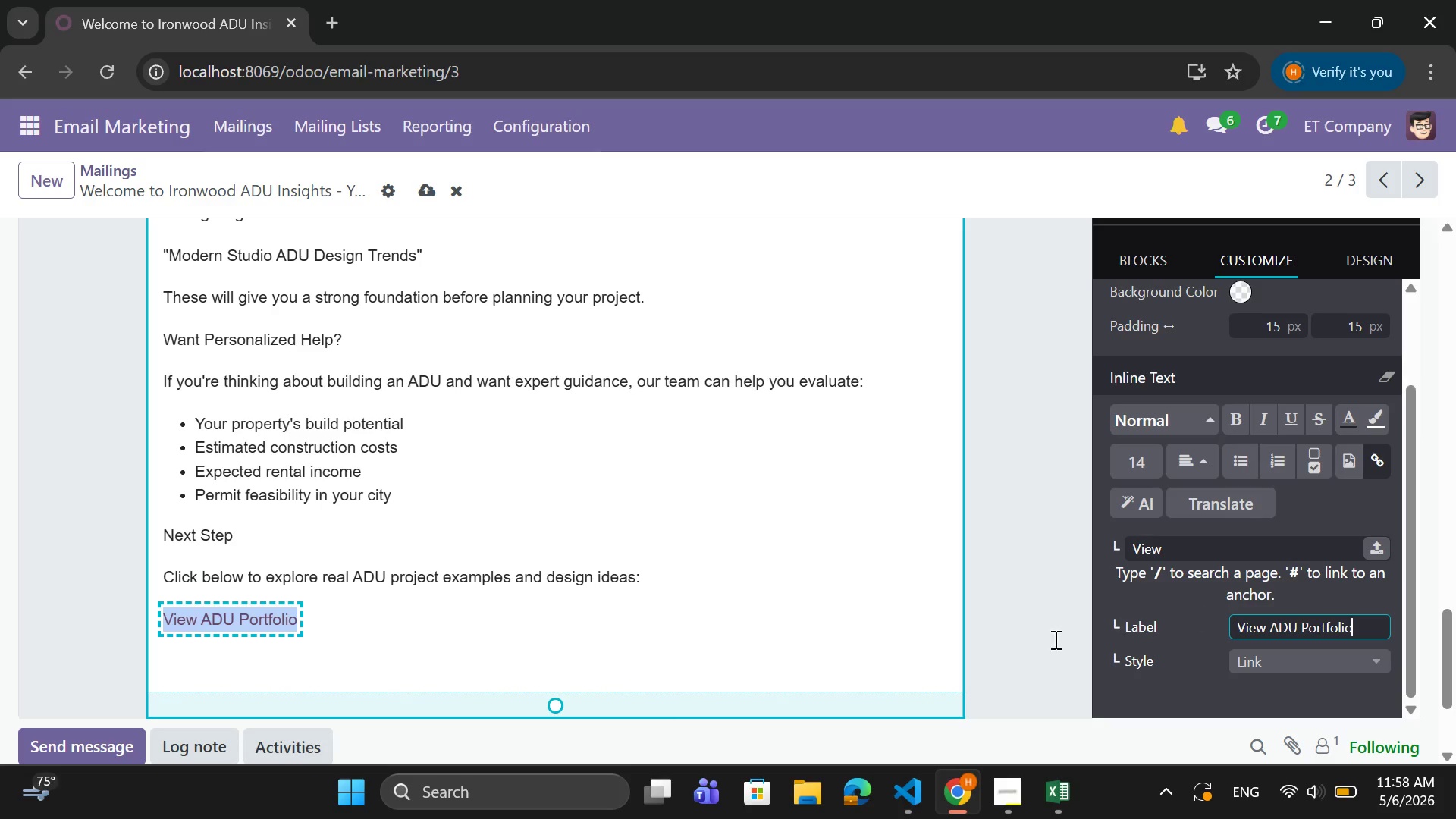 
wait(11.38)
 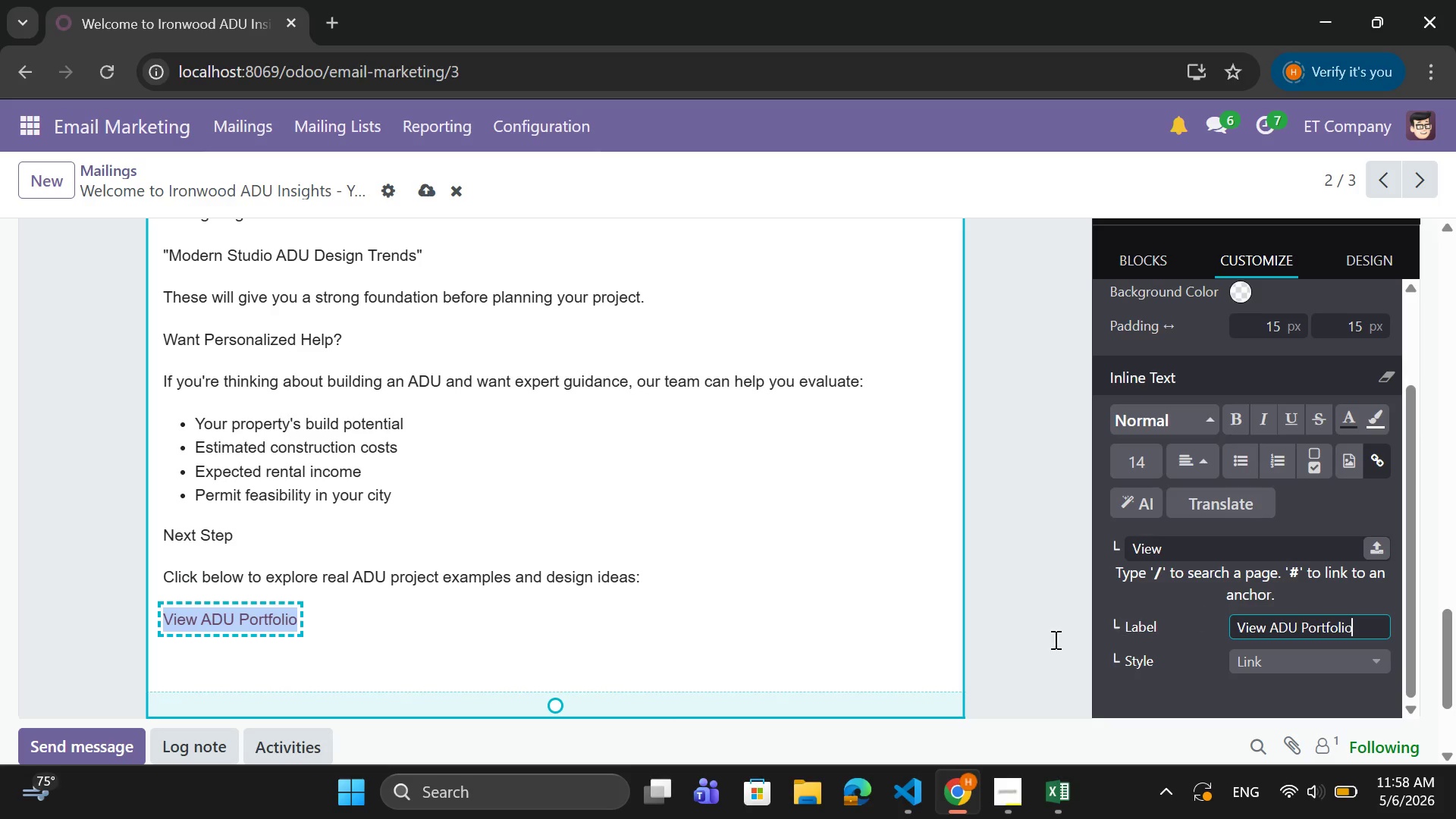 
left_click([1301, 657])
 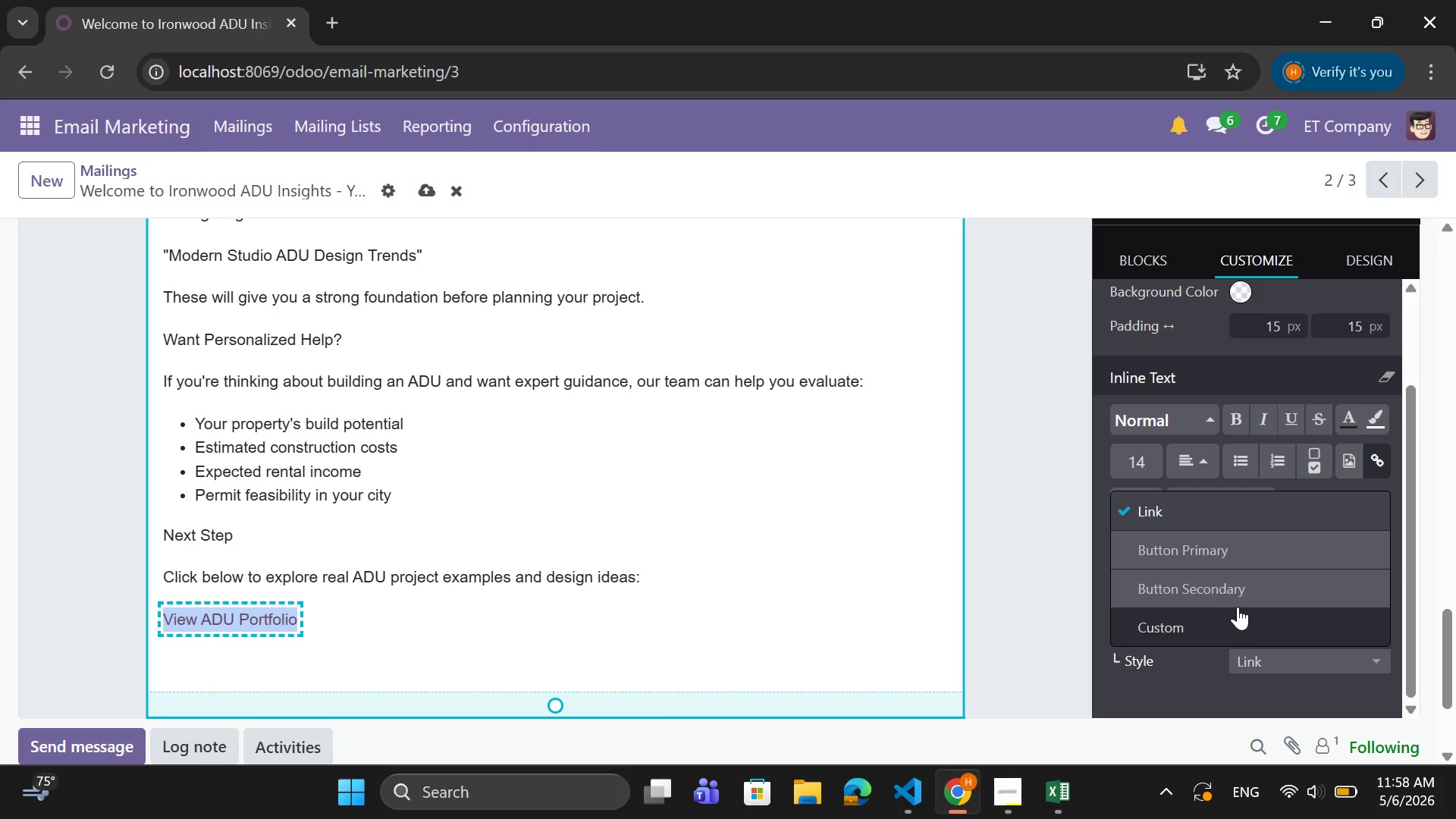 
left_click([1237, 594])
 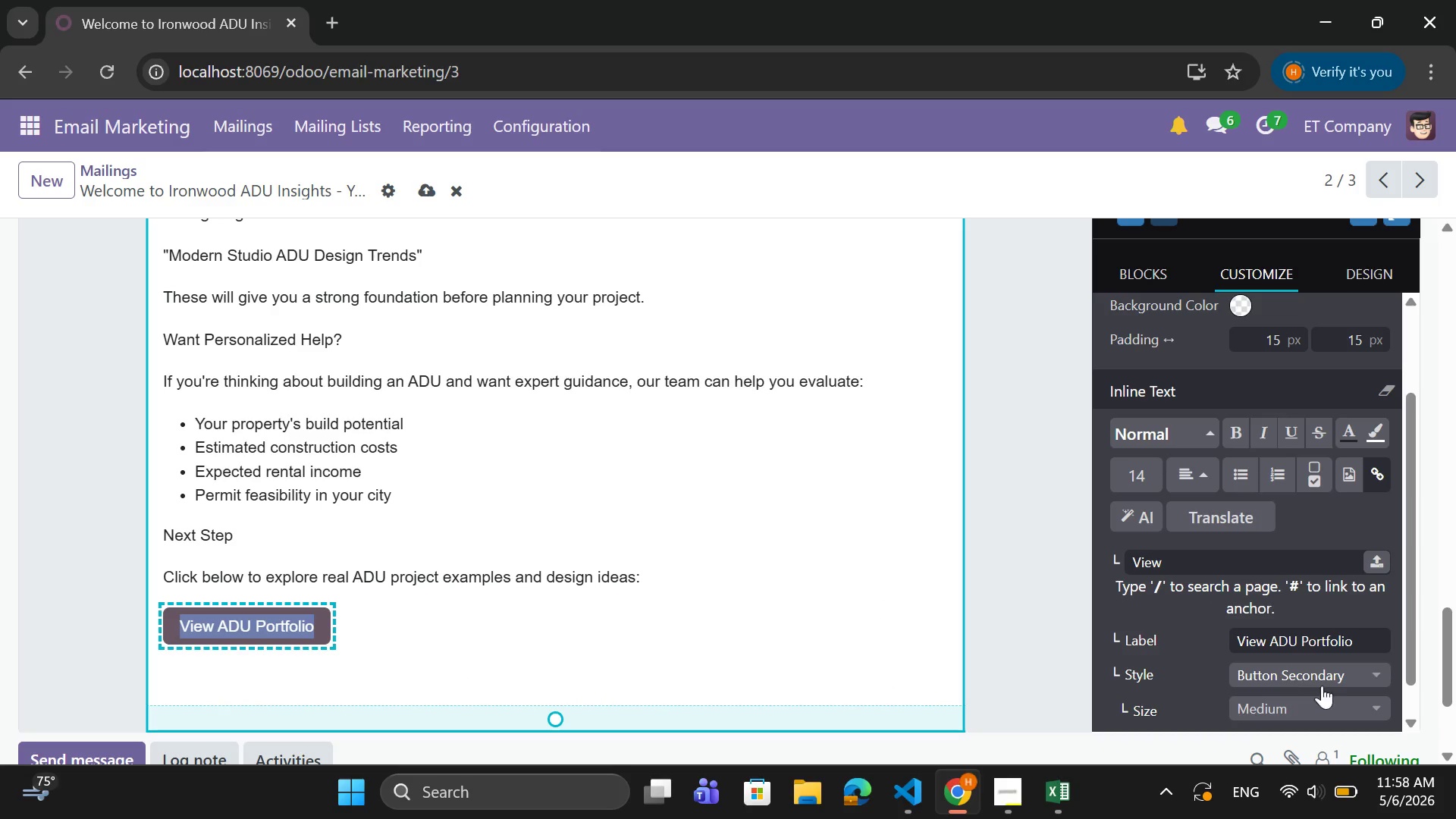 
left_click([1345, 675])
 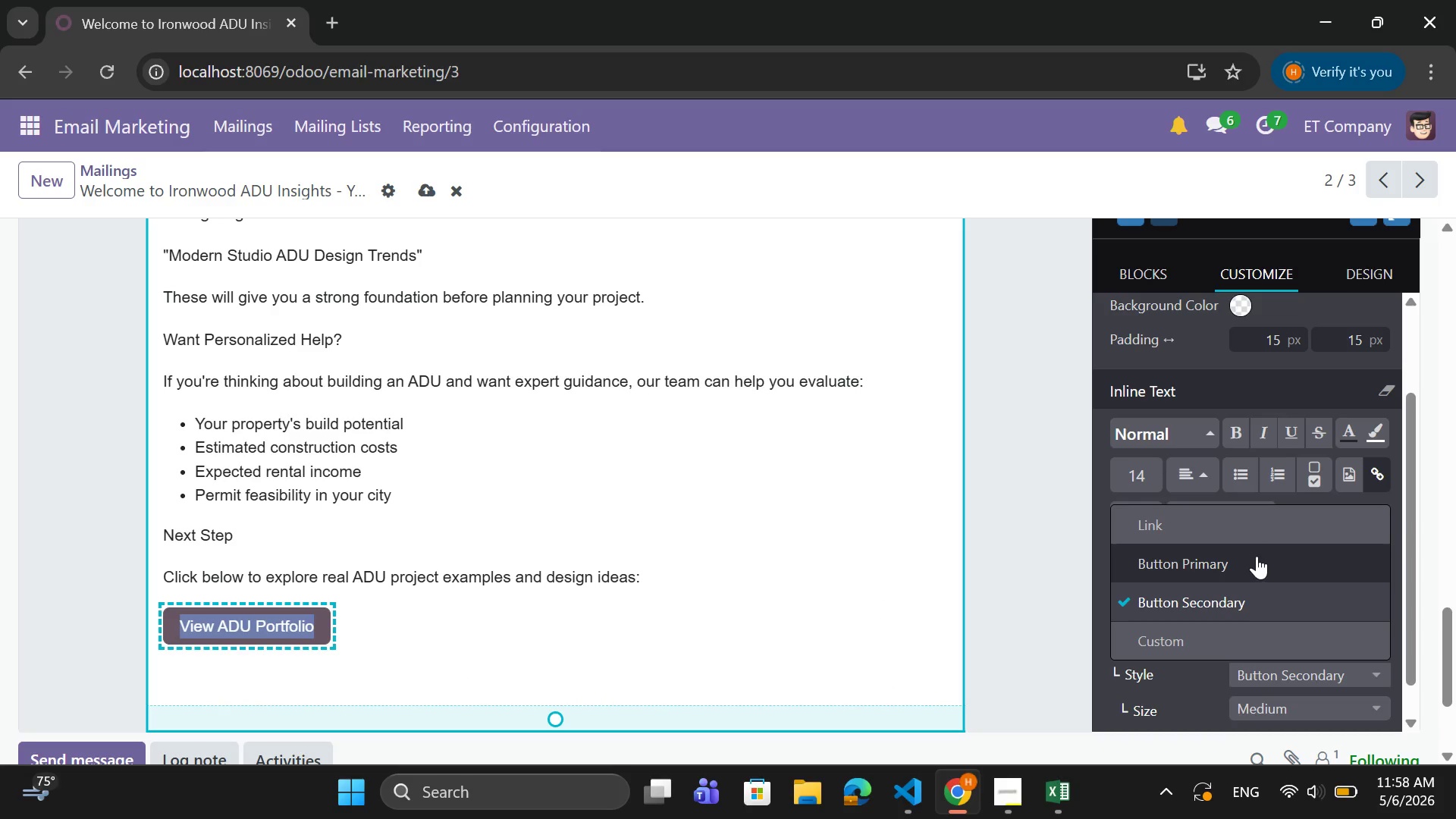 
left_click([1253, 563])
 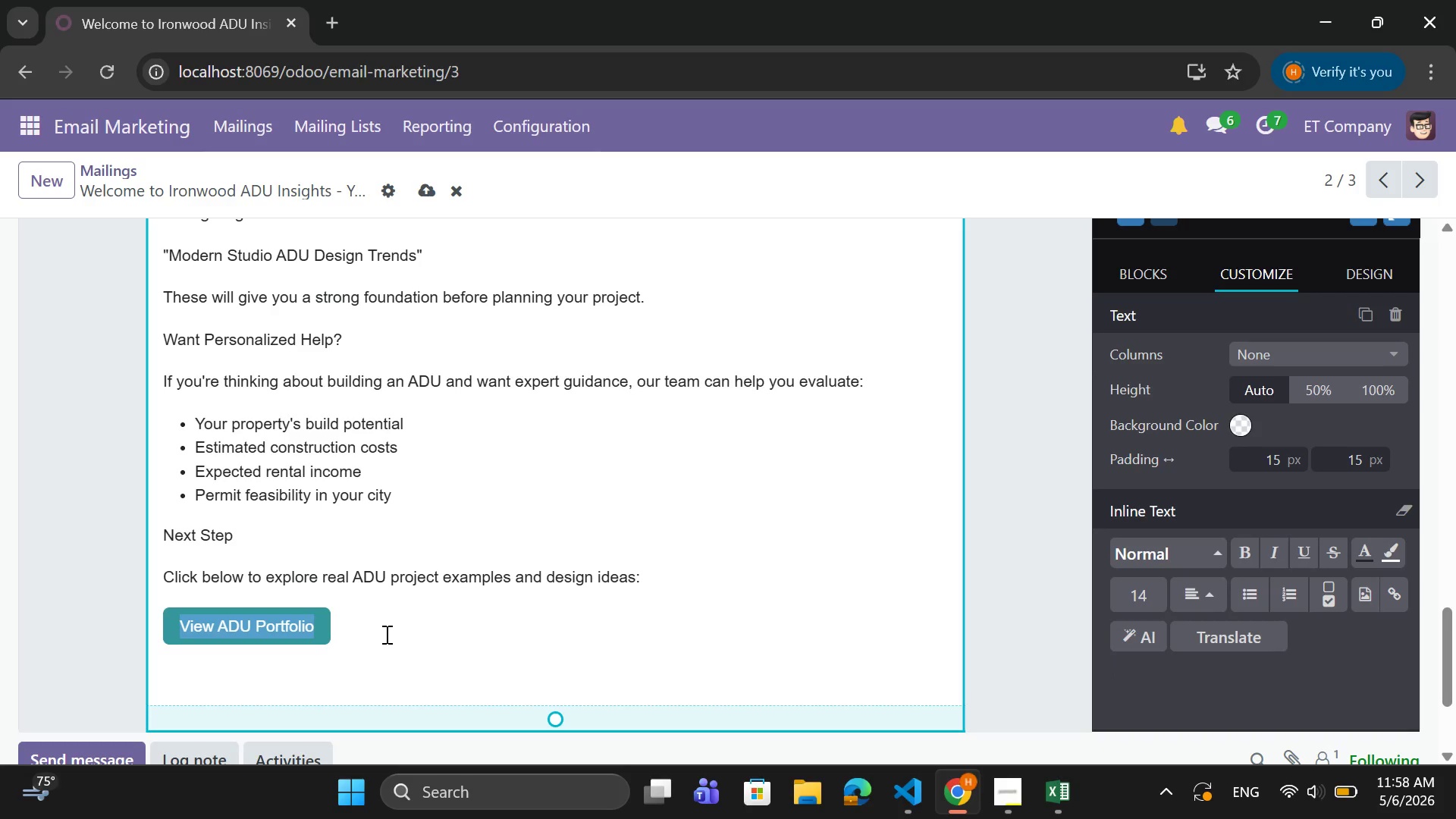 
left_click([382, 629])
 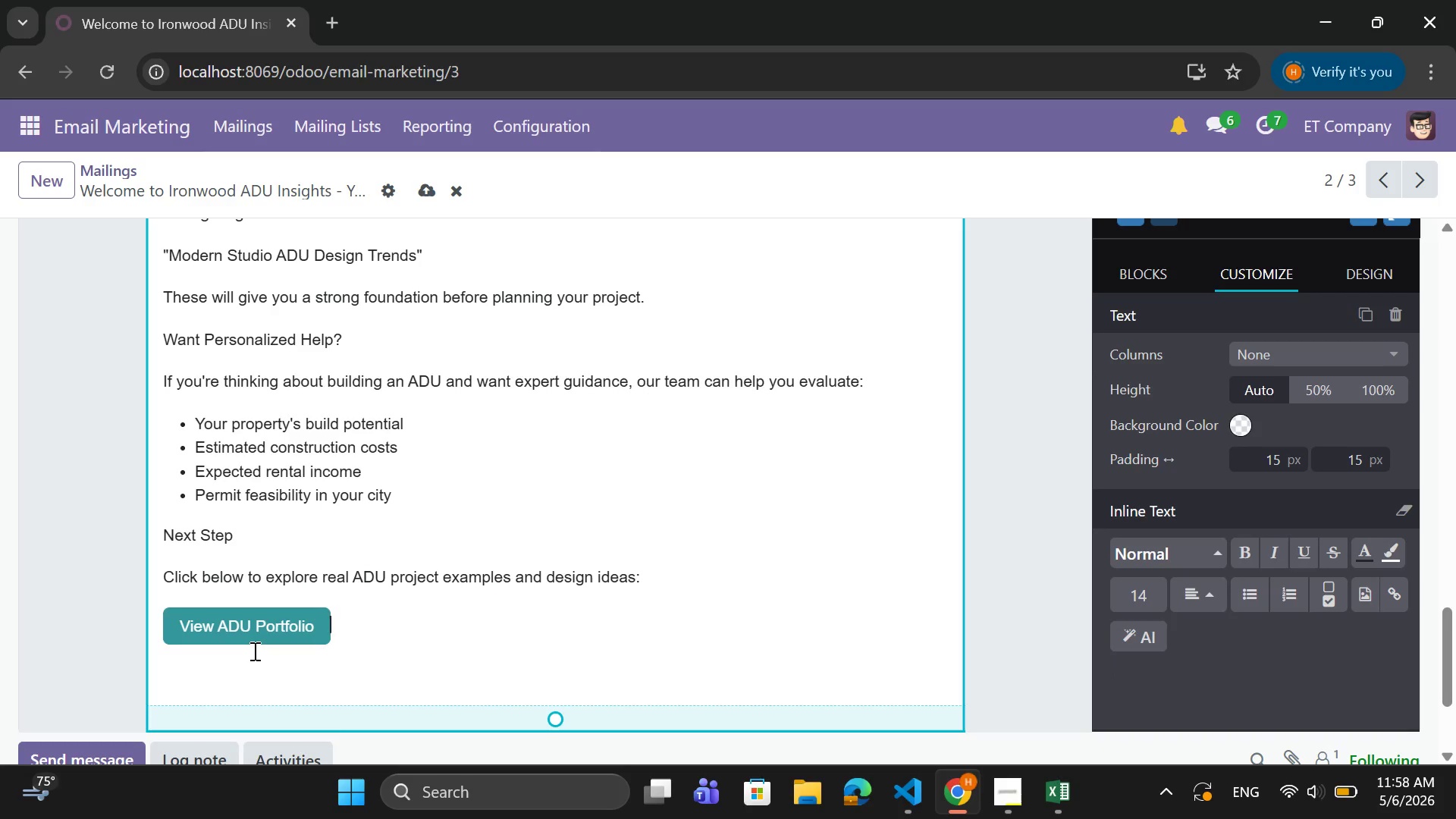 
wait(6.38)
 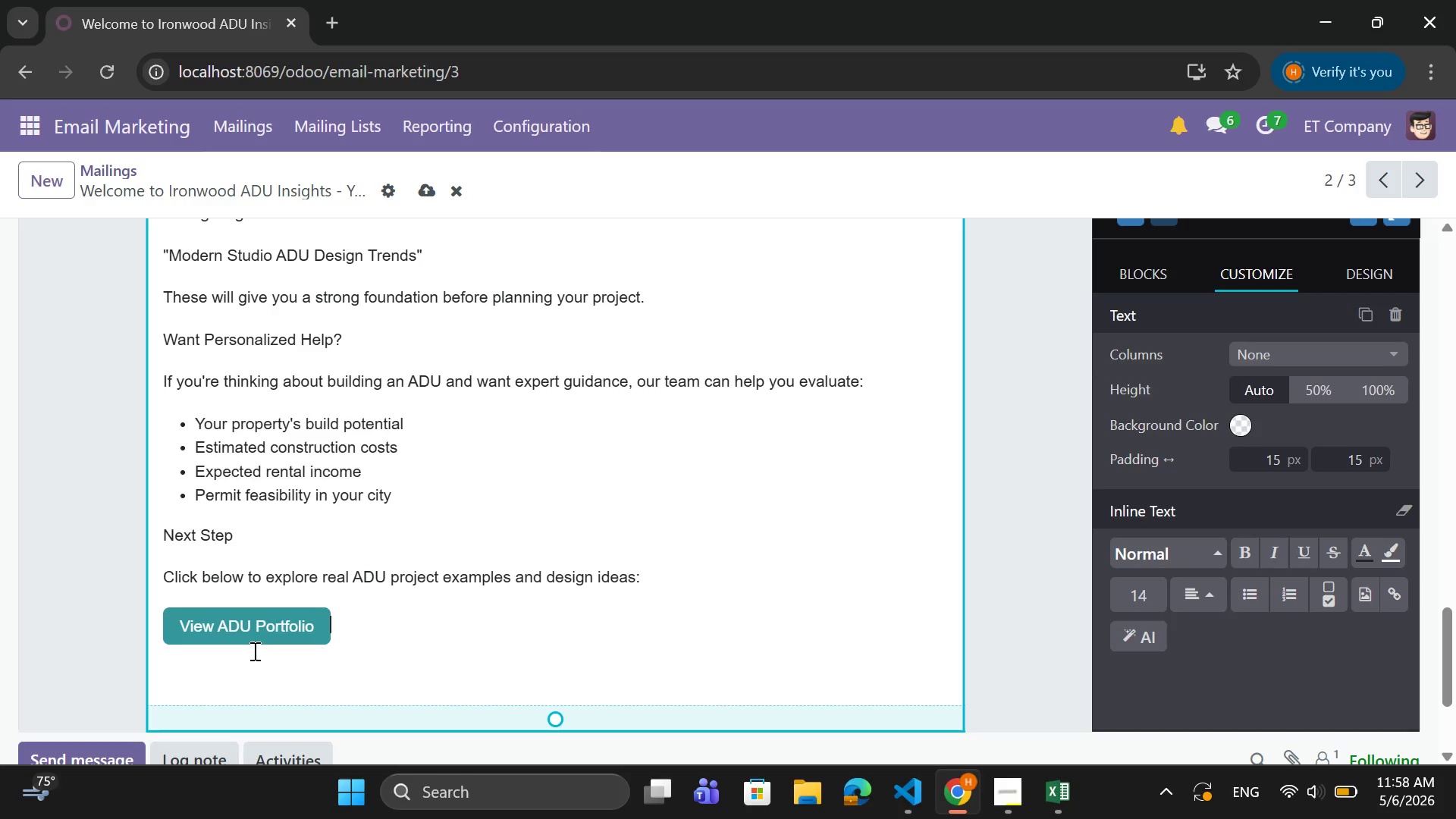 
key(ArrowLeft)
 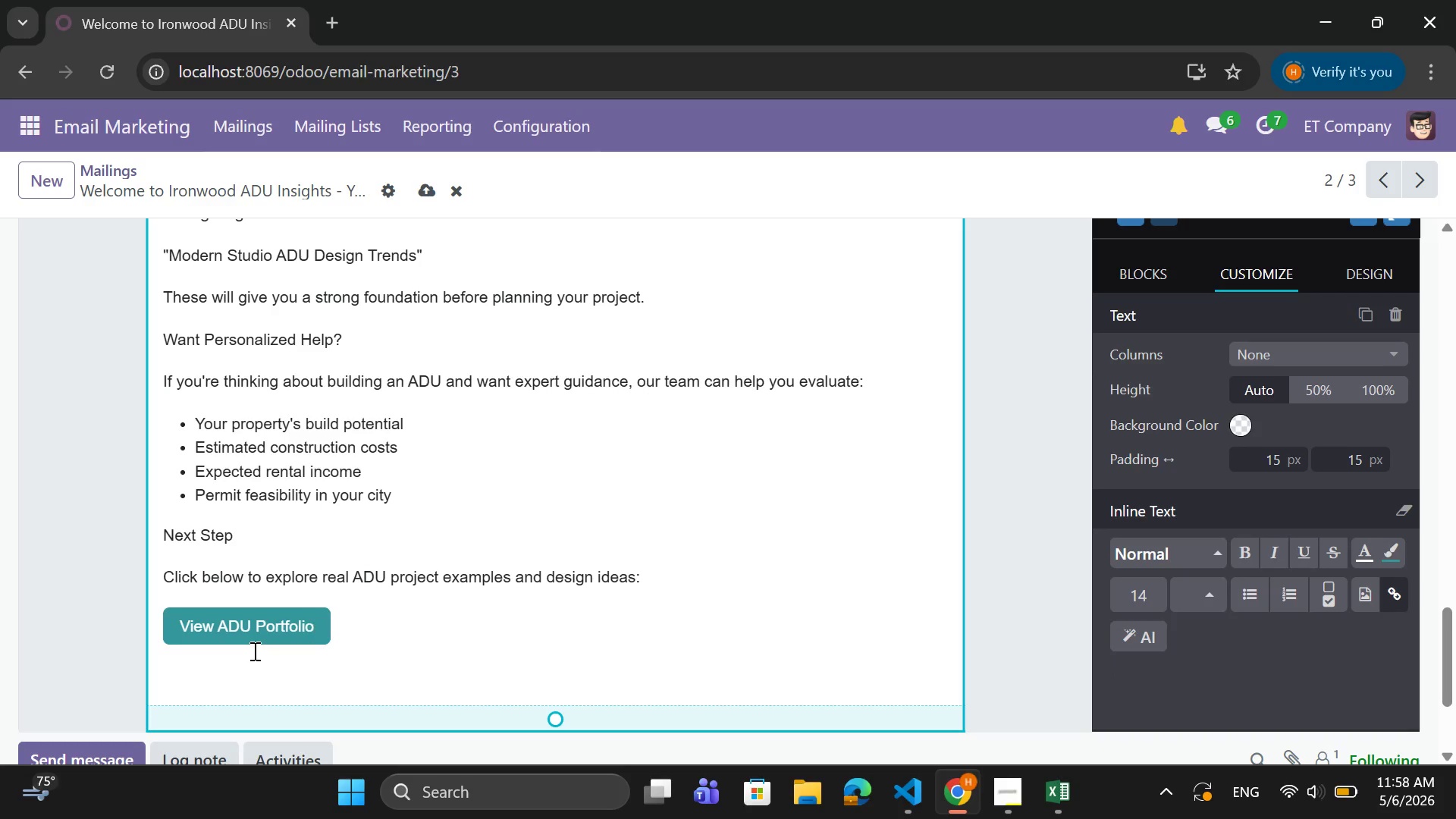 
key(ArrowLeft)
 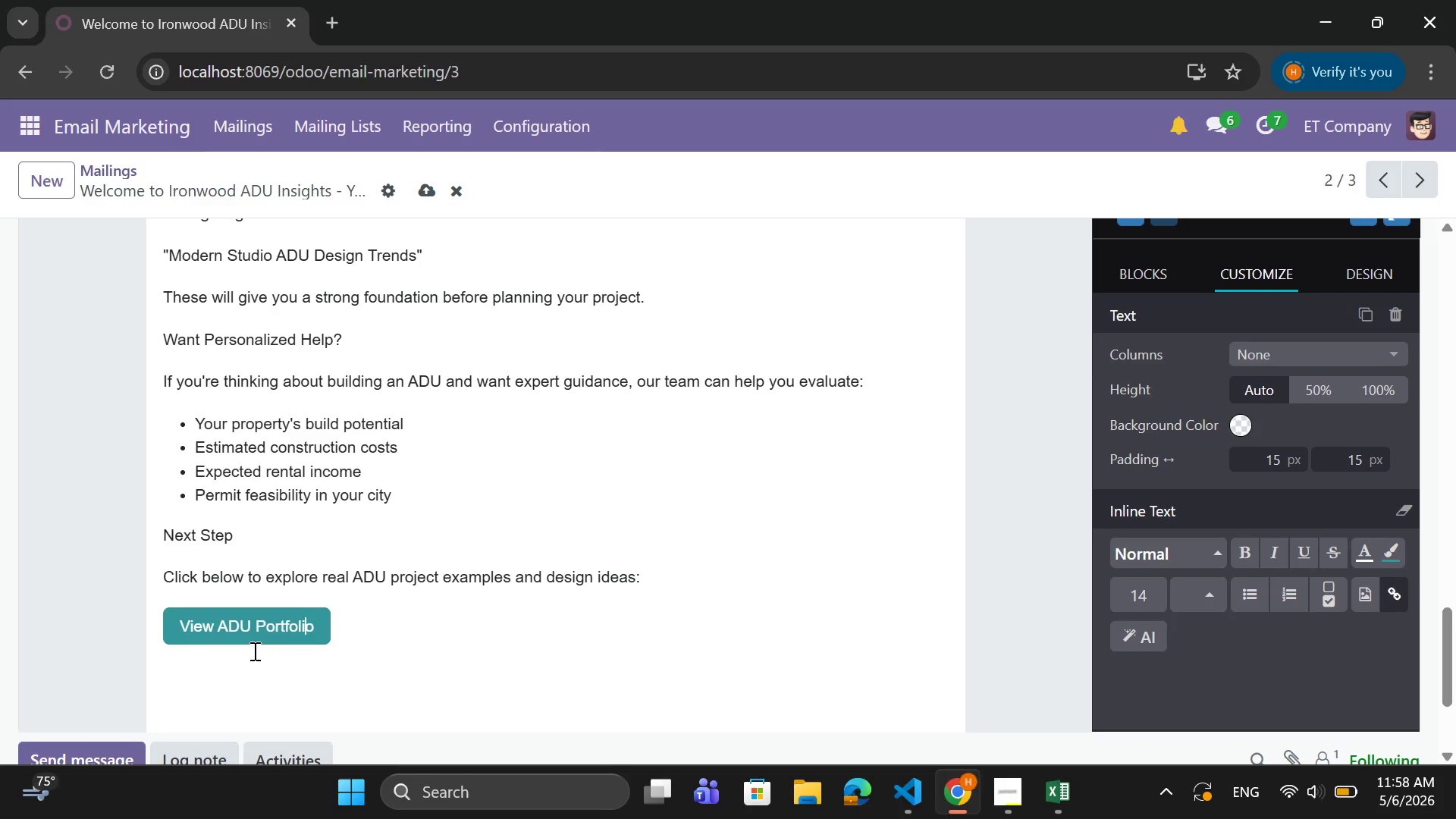 
key(ArrowLeft)
 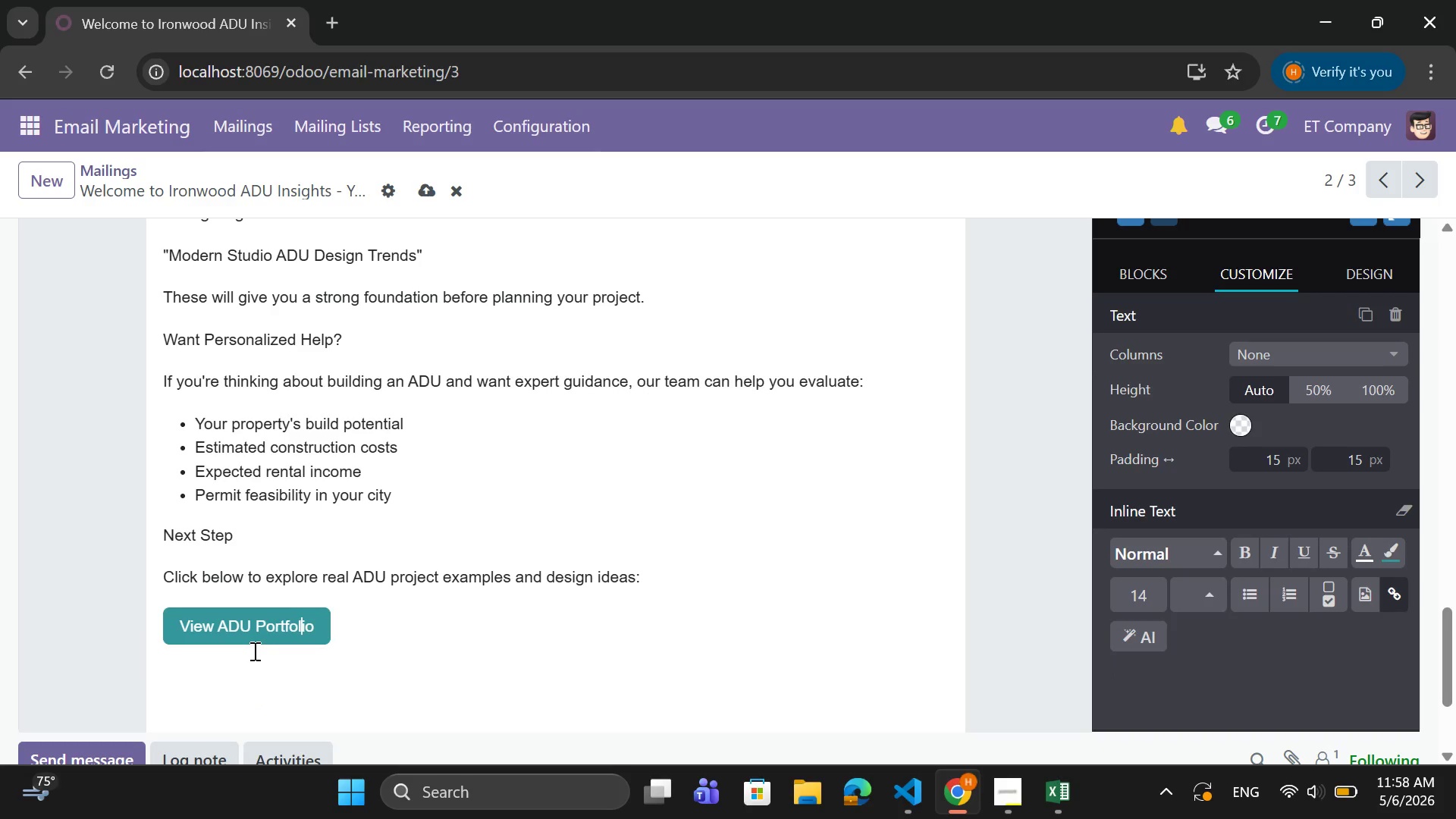 
key(ArrowLeft)
 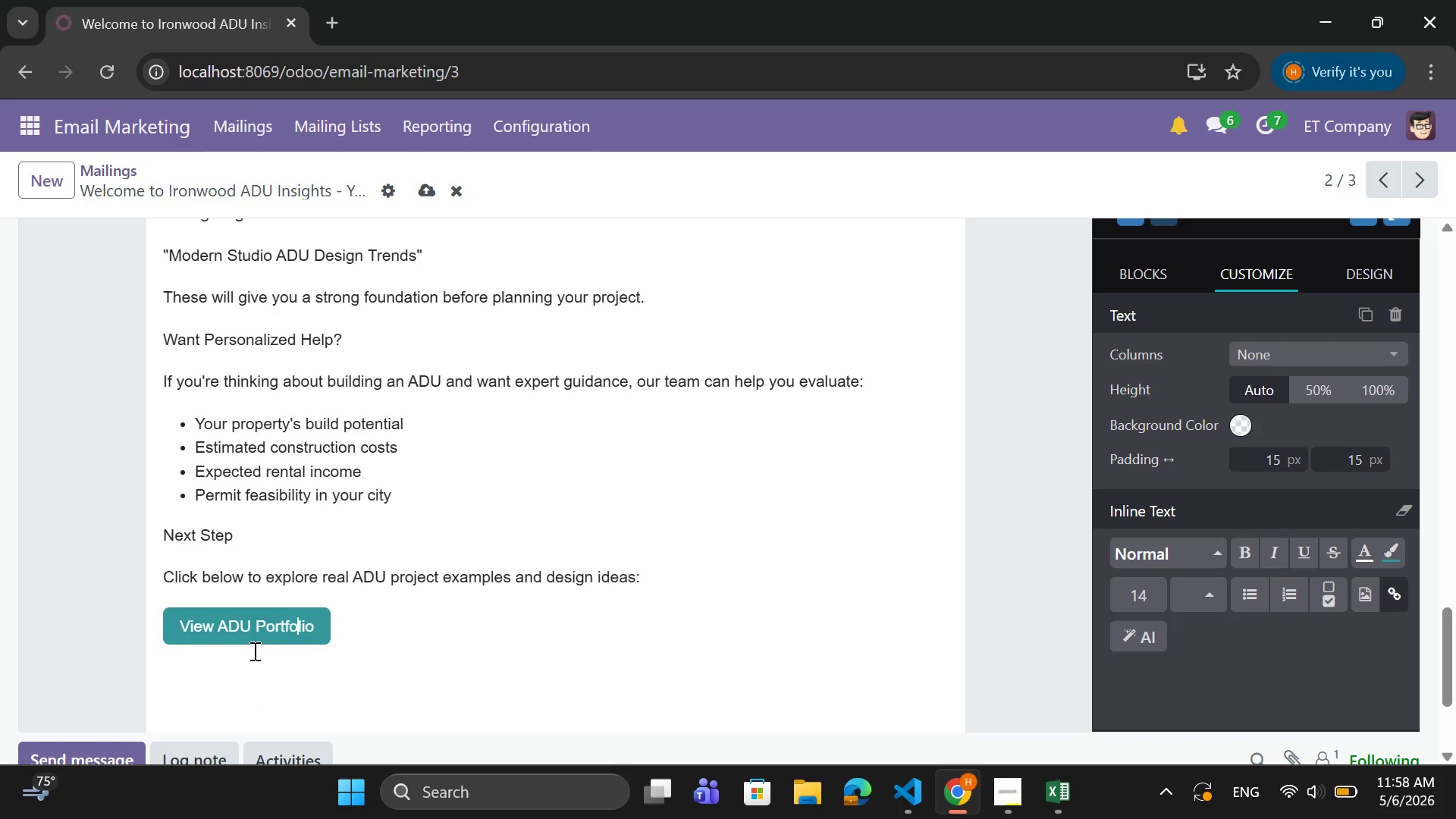 
key(ArrowLeft)
 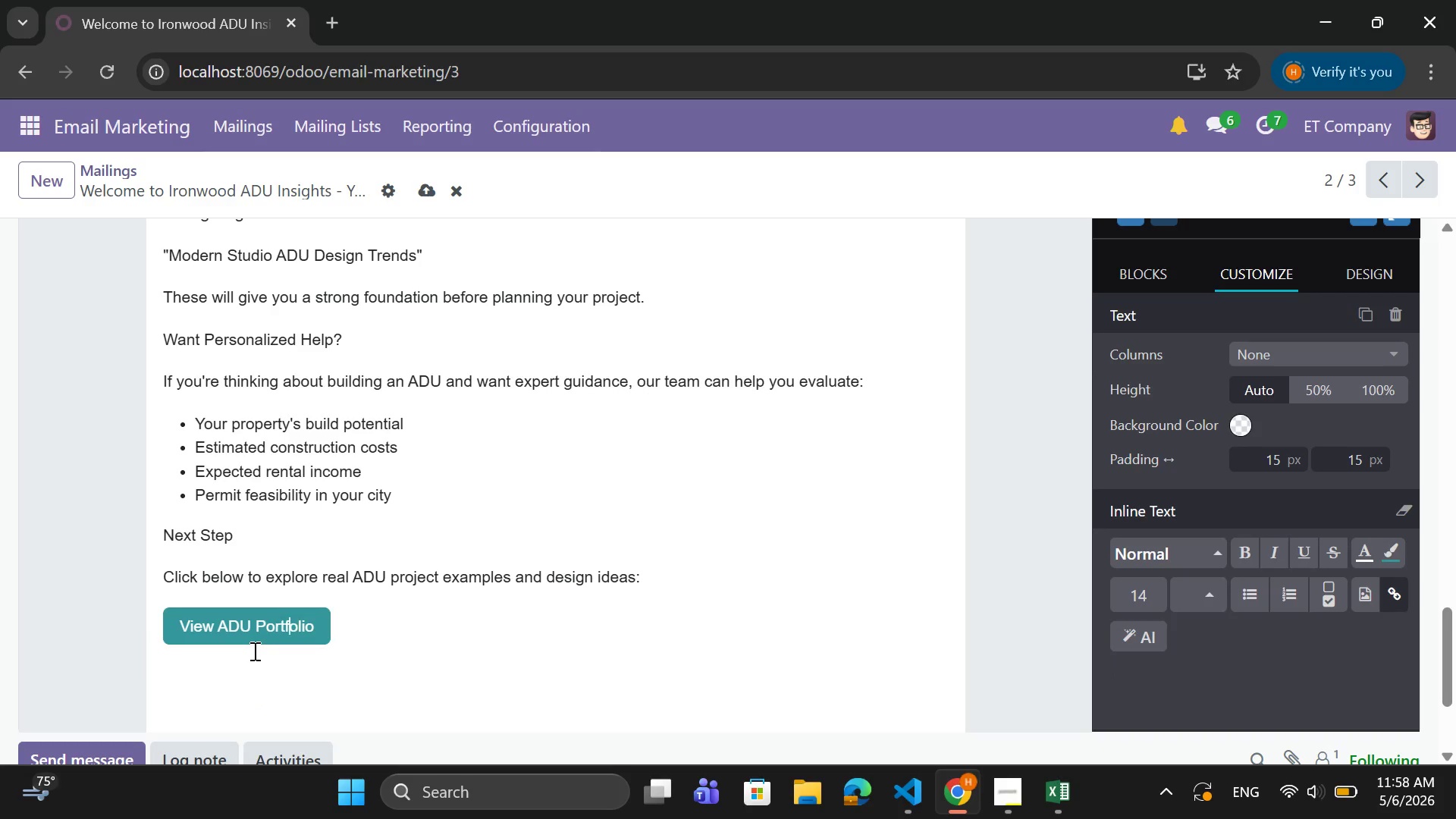 
key(ArrowLeft)
 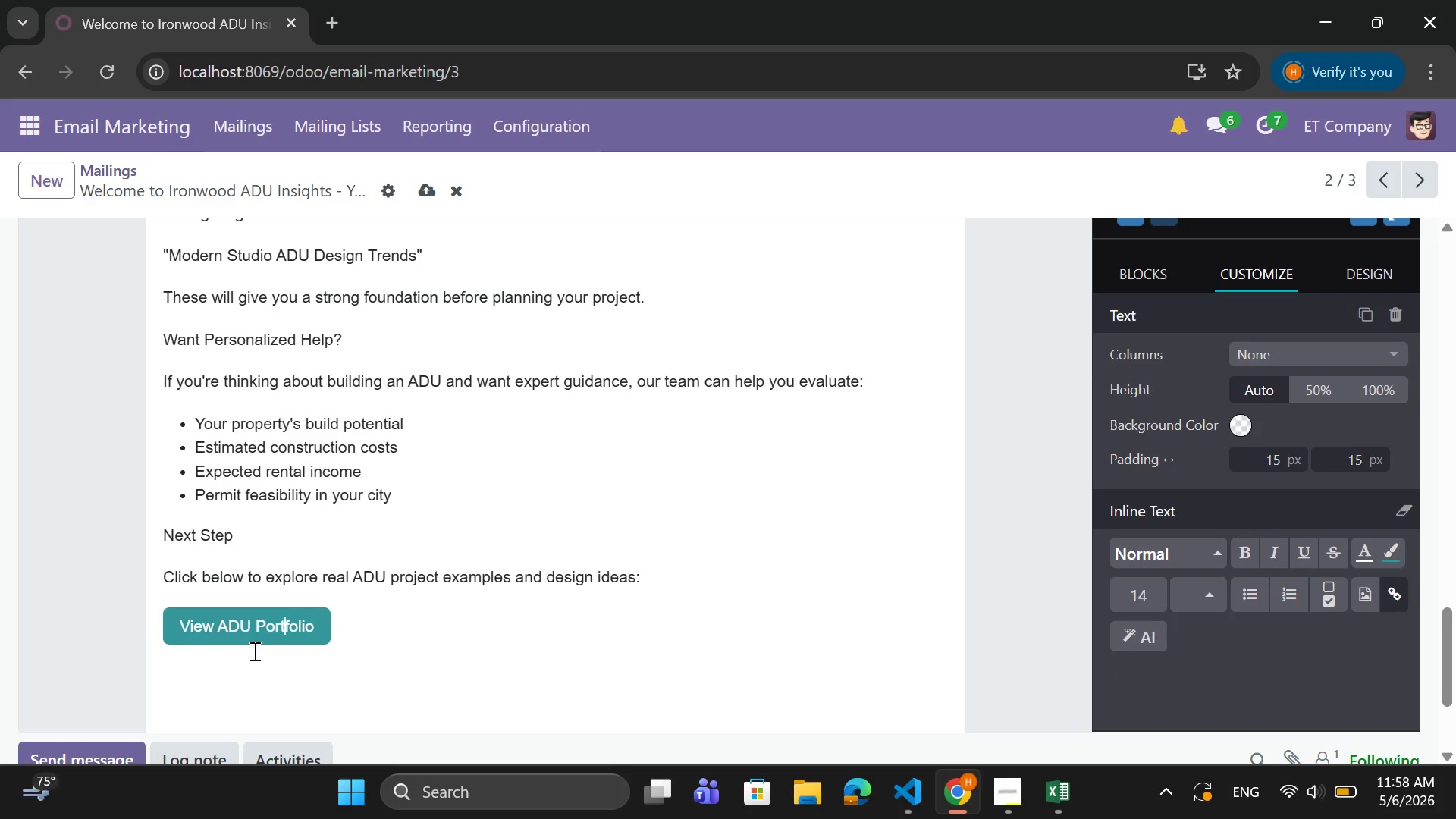 
key(ArrowLeft)
 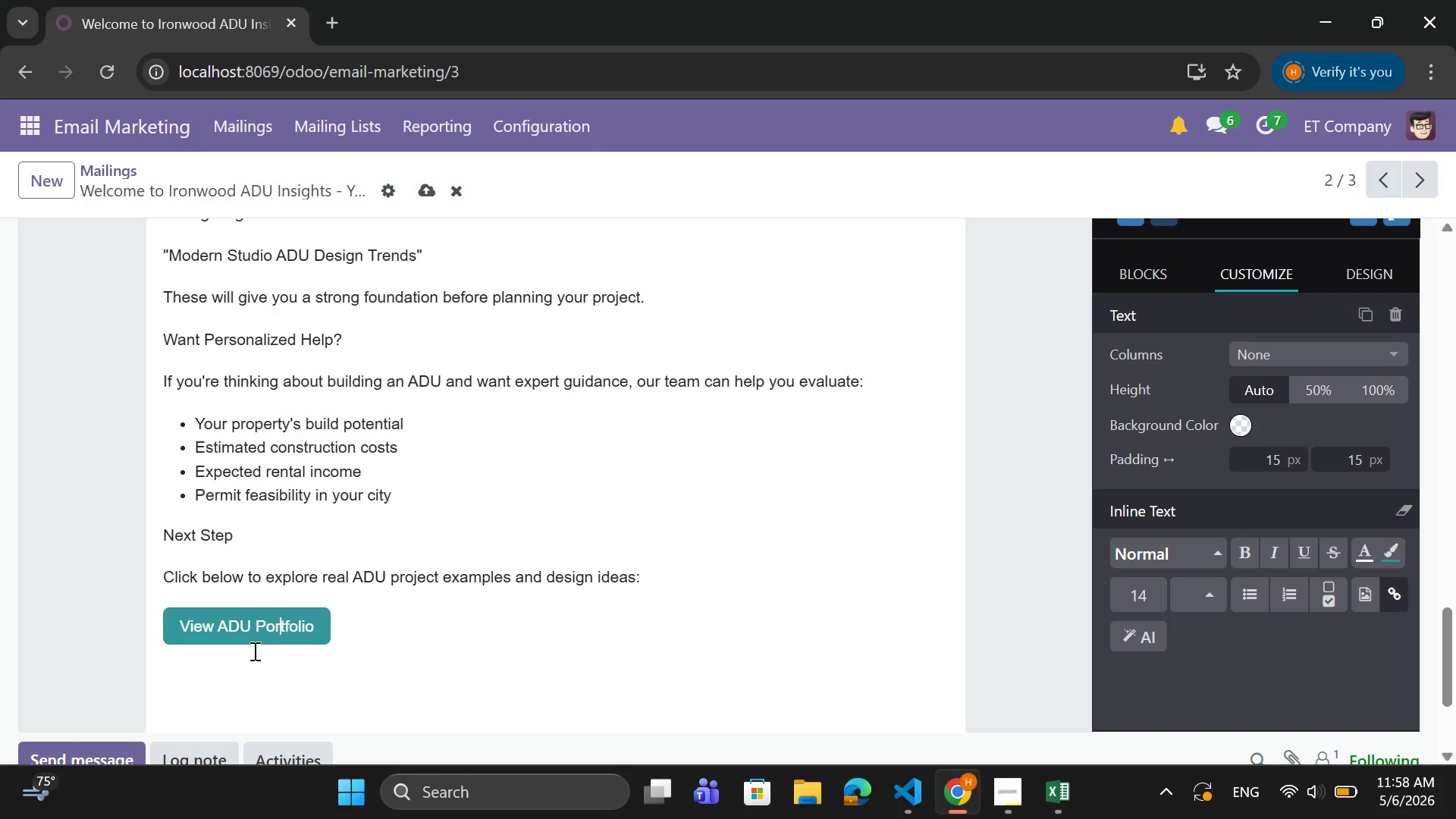 
key(ArrowLeft)
 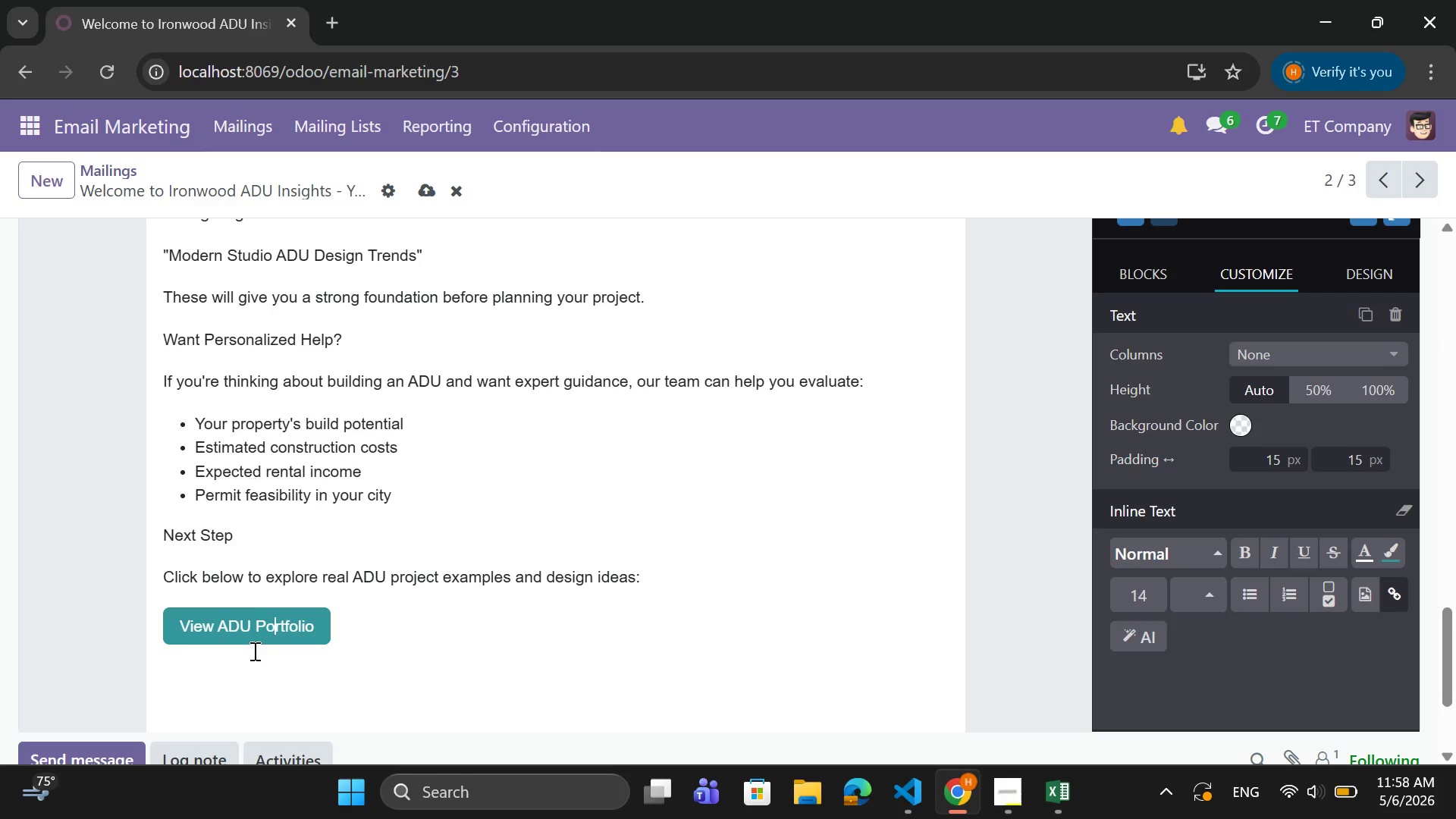 
key(ArrowLeft)
 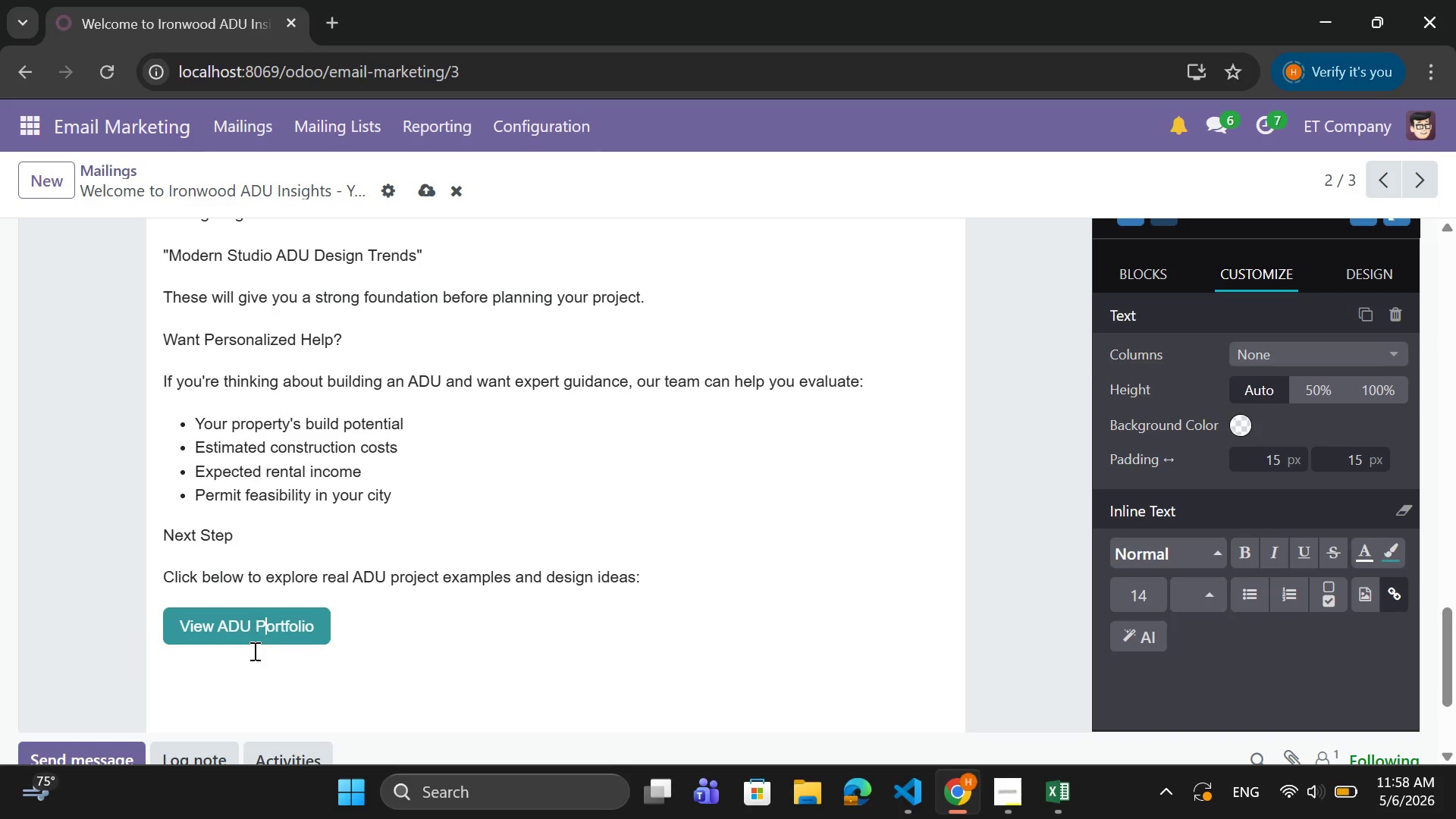 
key(ArrowLeft)
 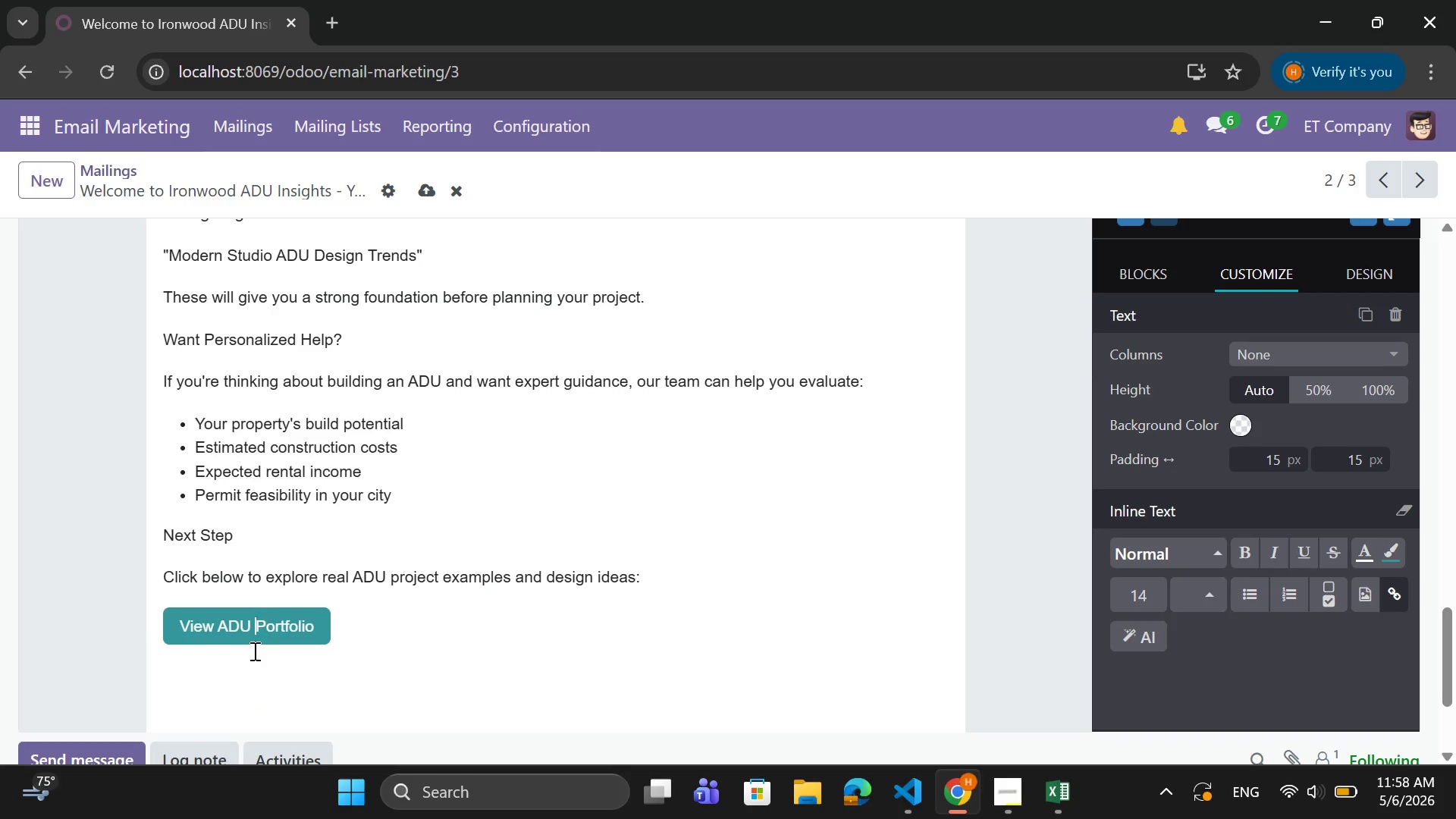 
key(ArrowLeft)
 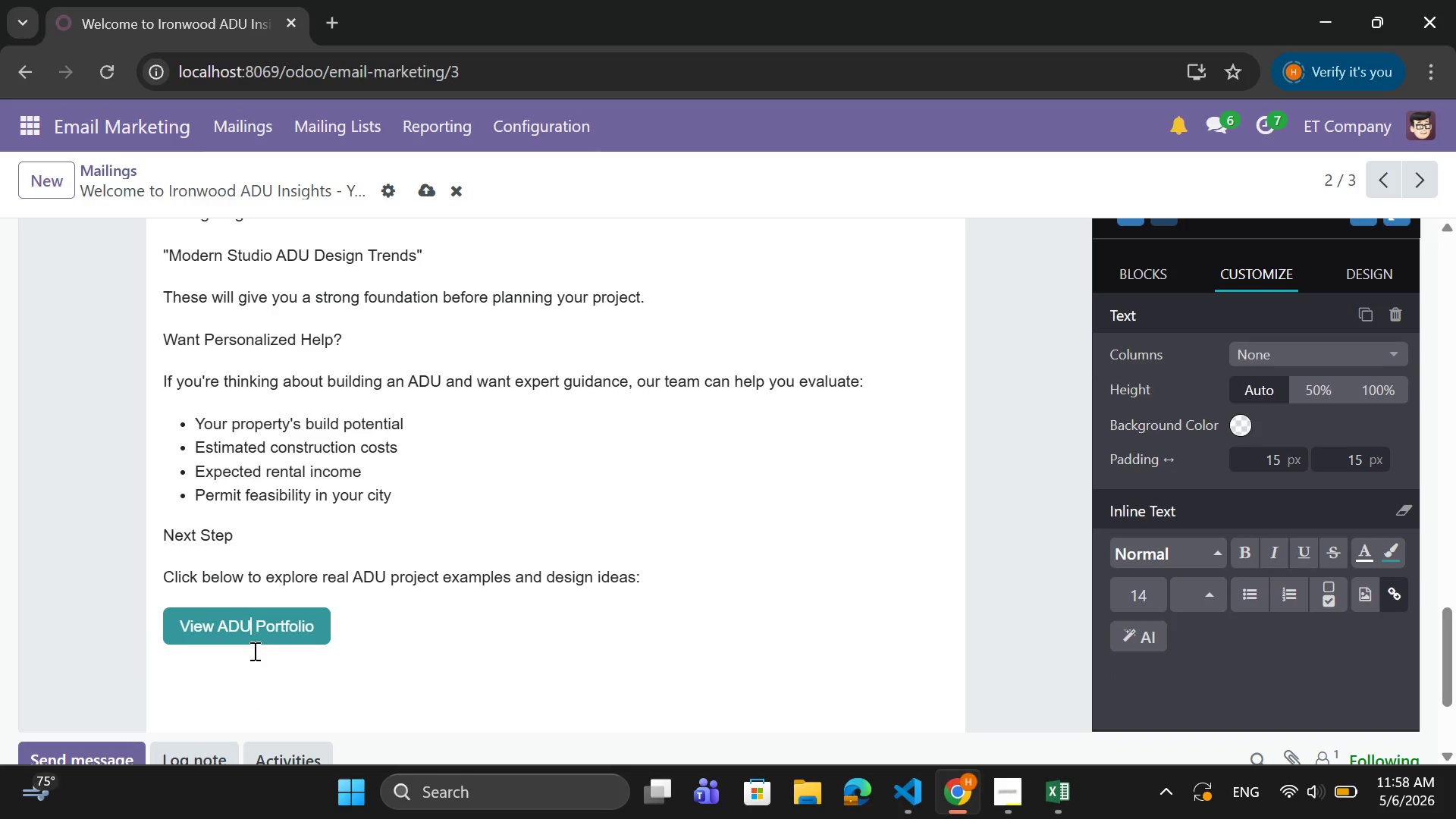 
key(ArrowLeft)
 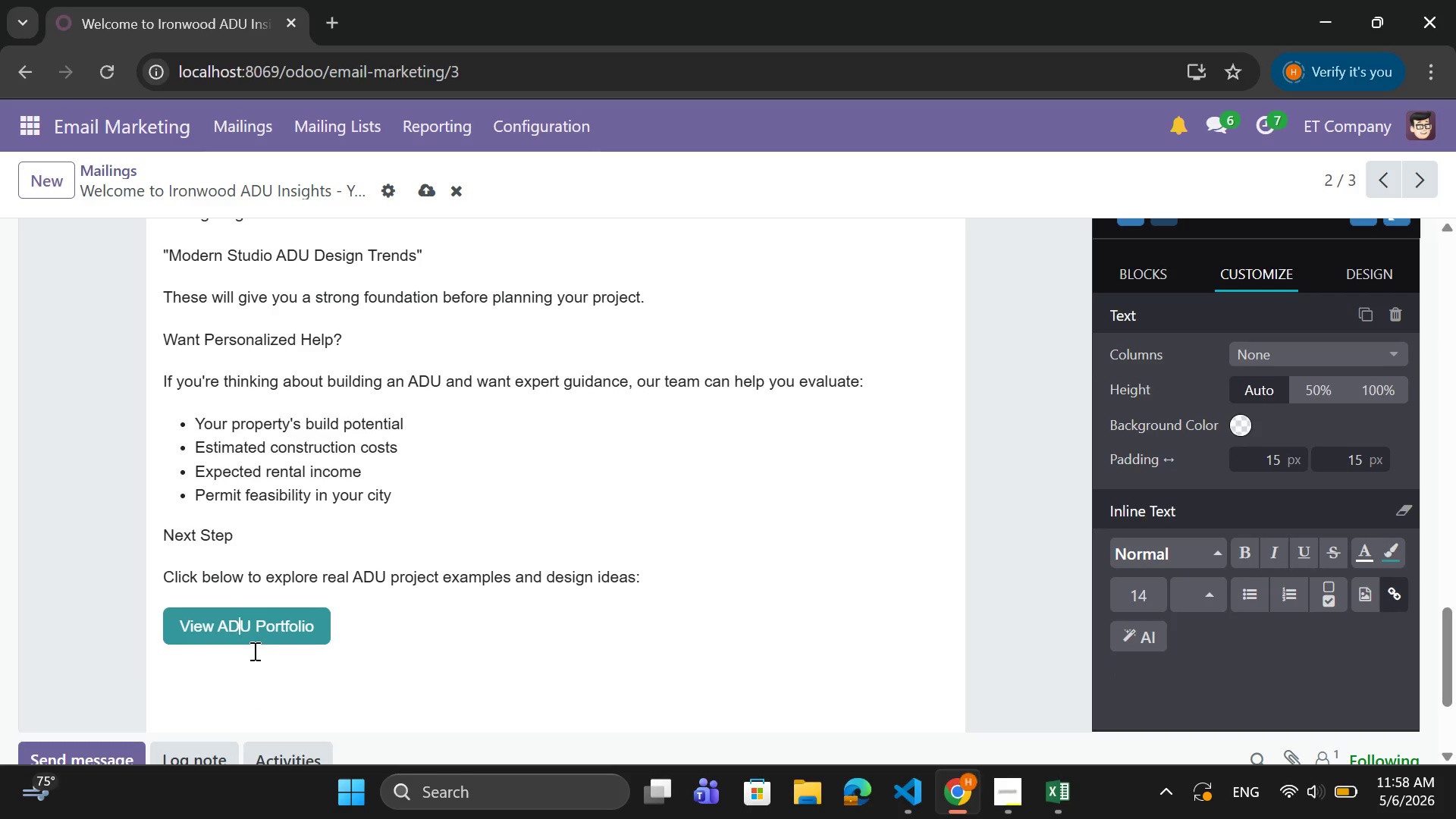 
key(ArrowLeft)
 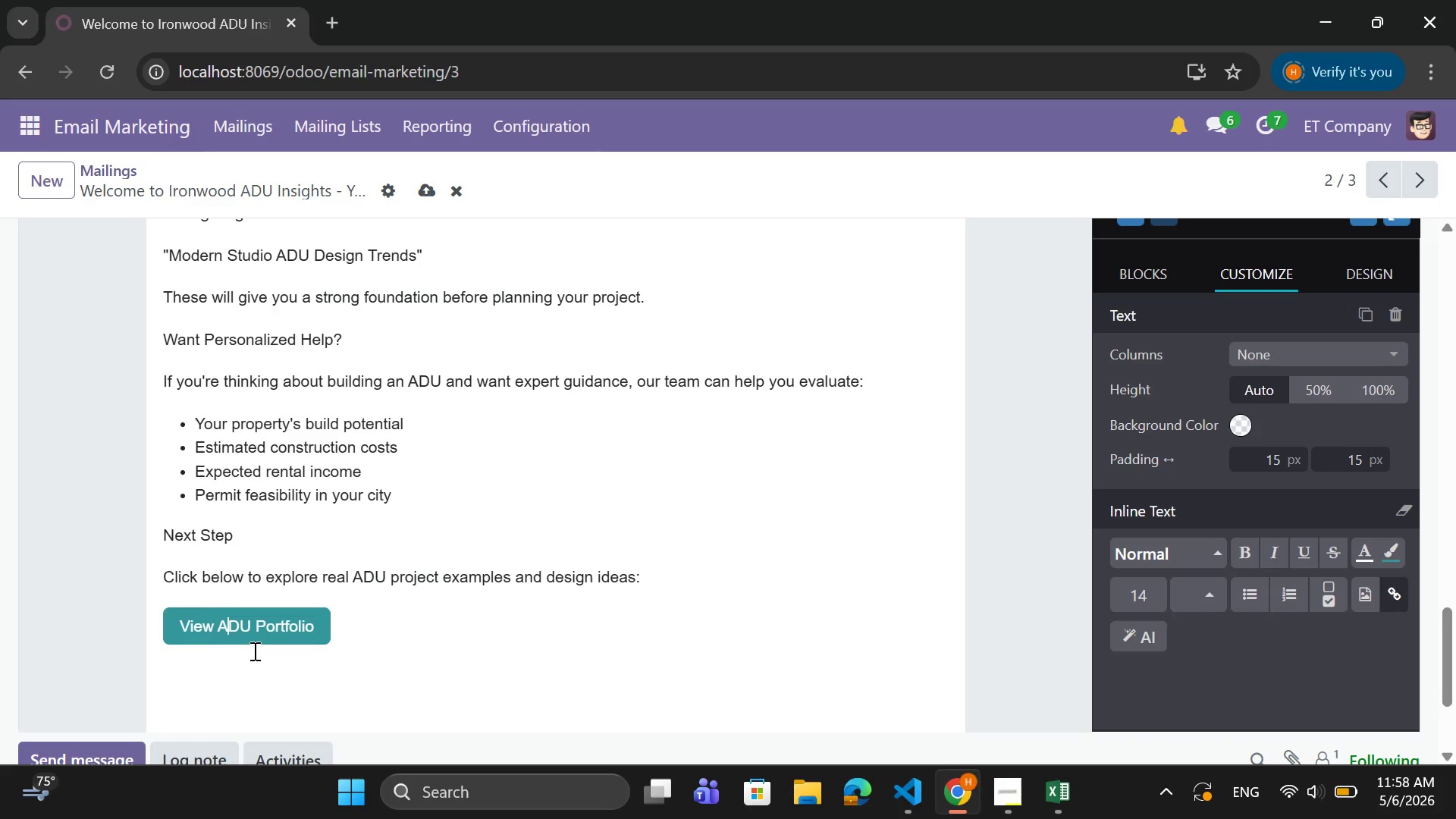 
key(ArrowLeft)
 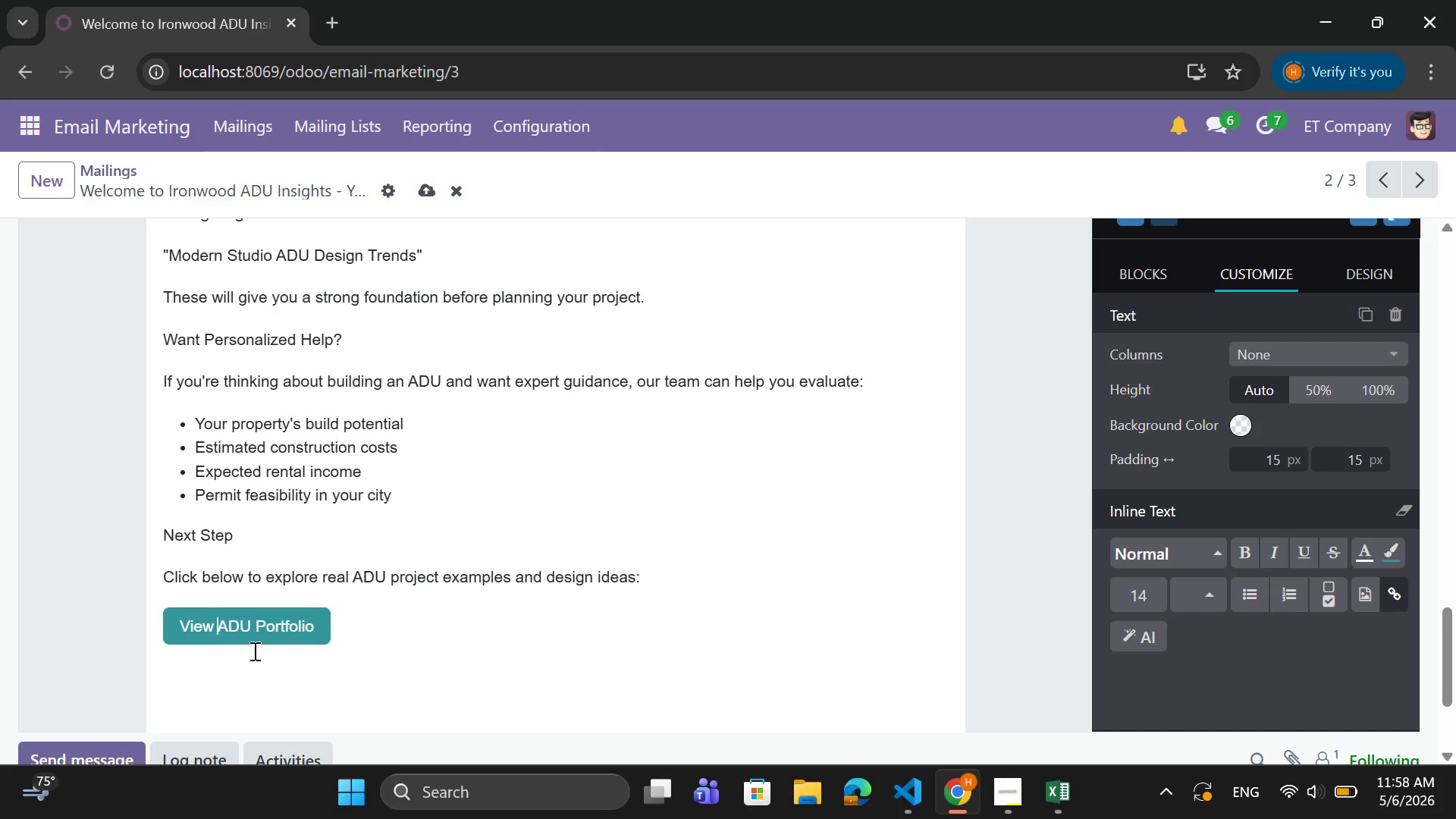 
key(ArrowLeft)
 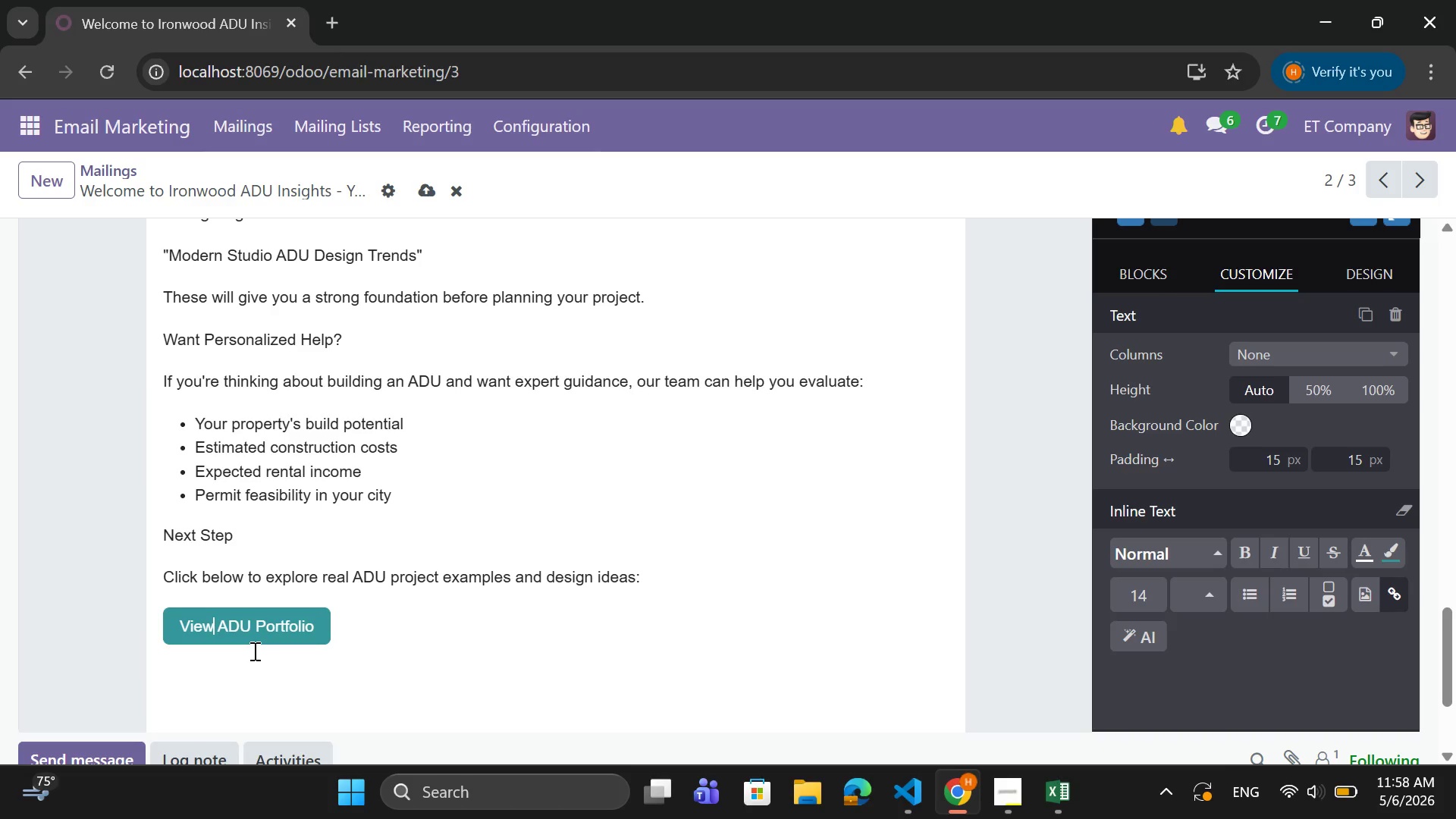 
key(ArrowLeft)
 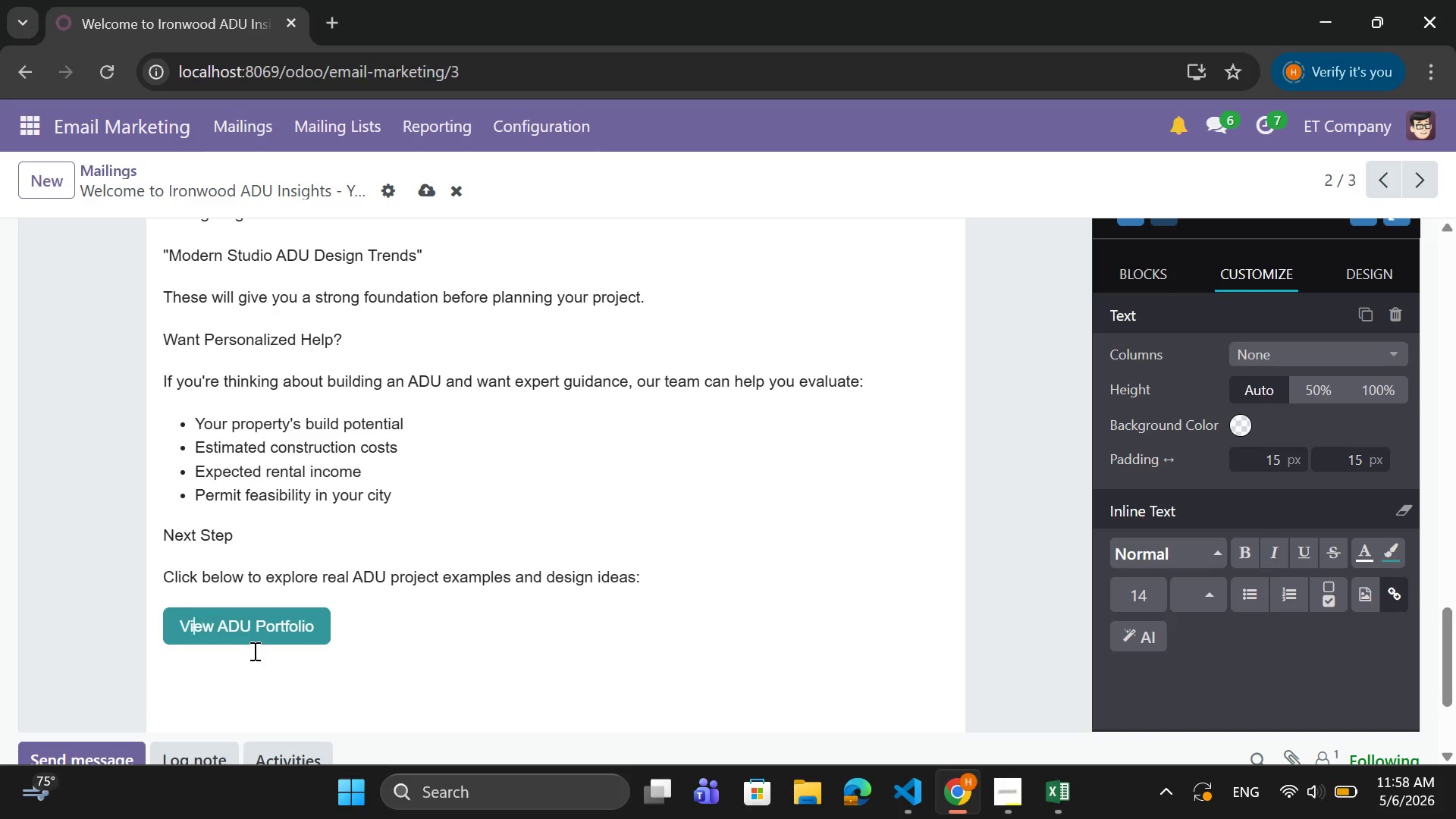 
key(ArrowLeft)
 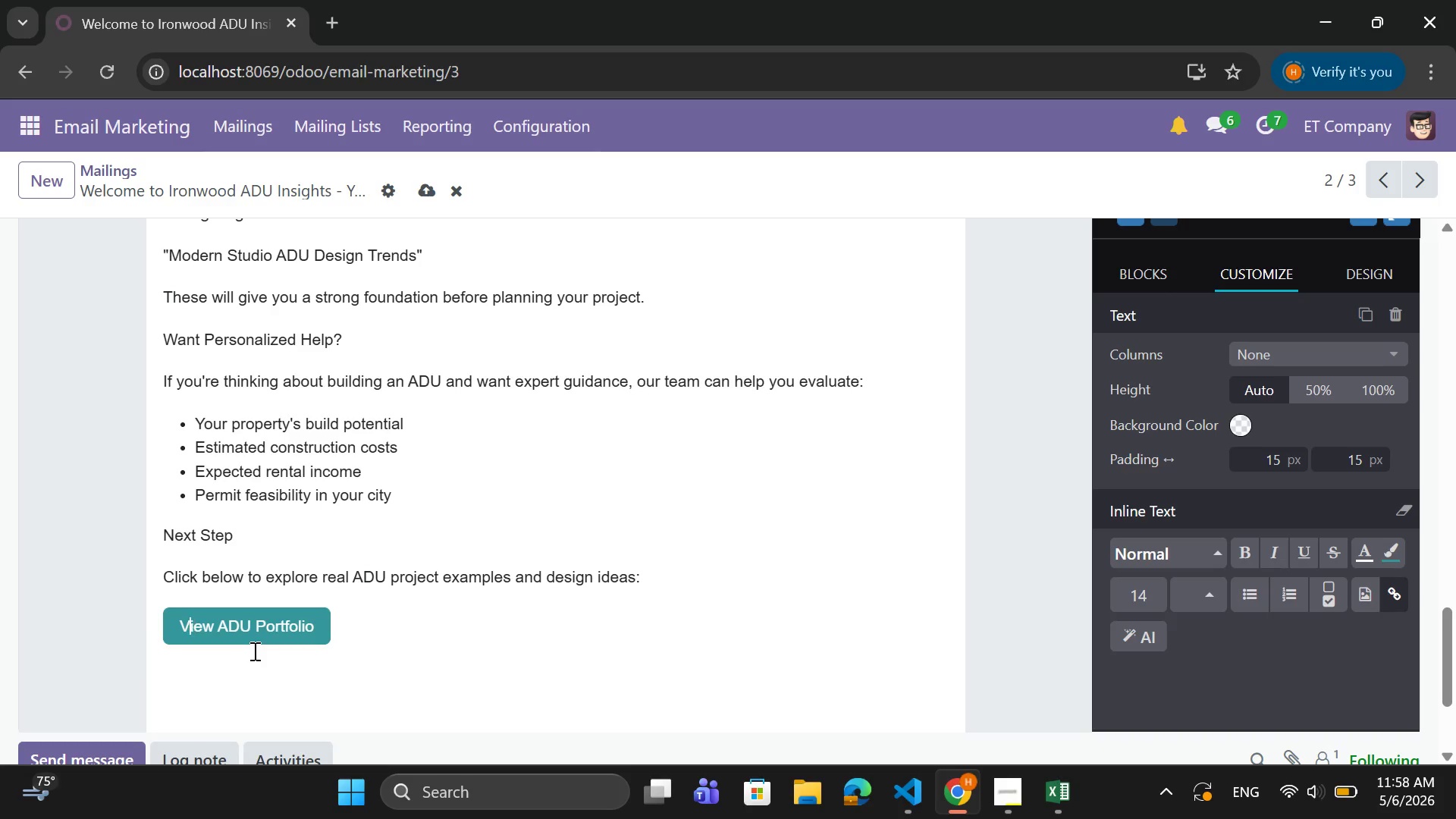 
key(ArrowLeft)
 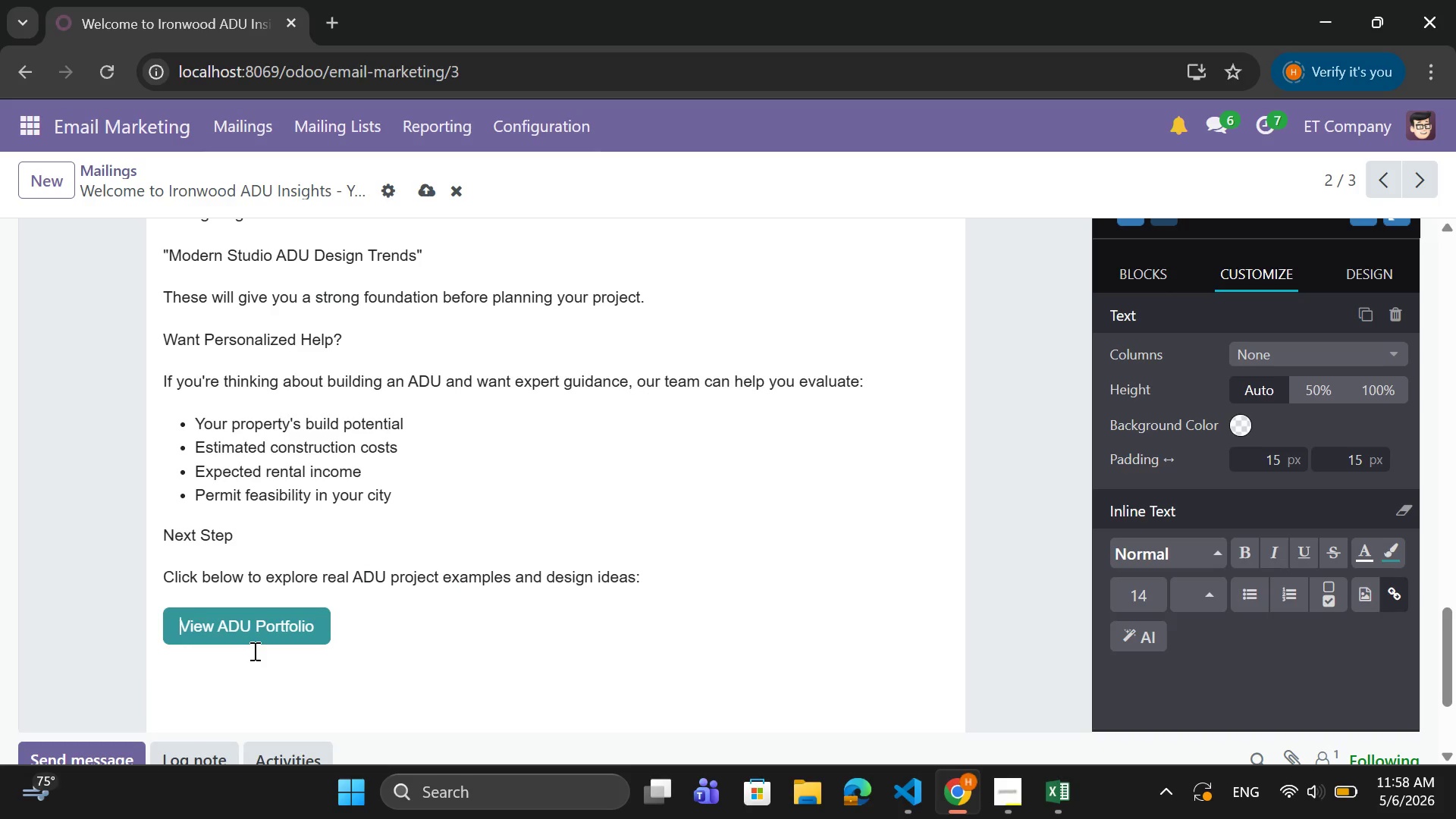 
key(ArrowLeft)
 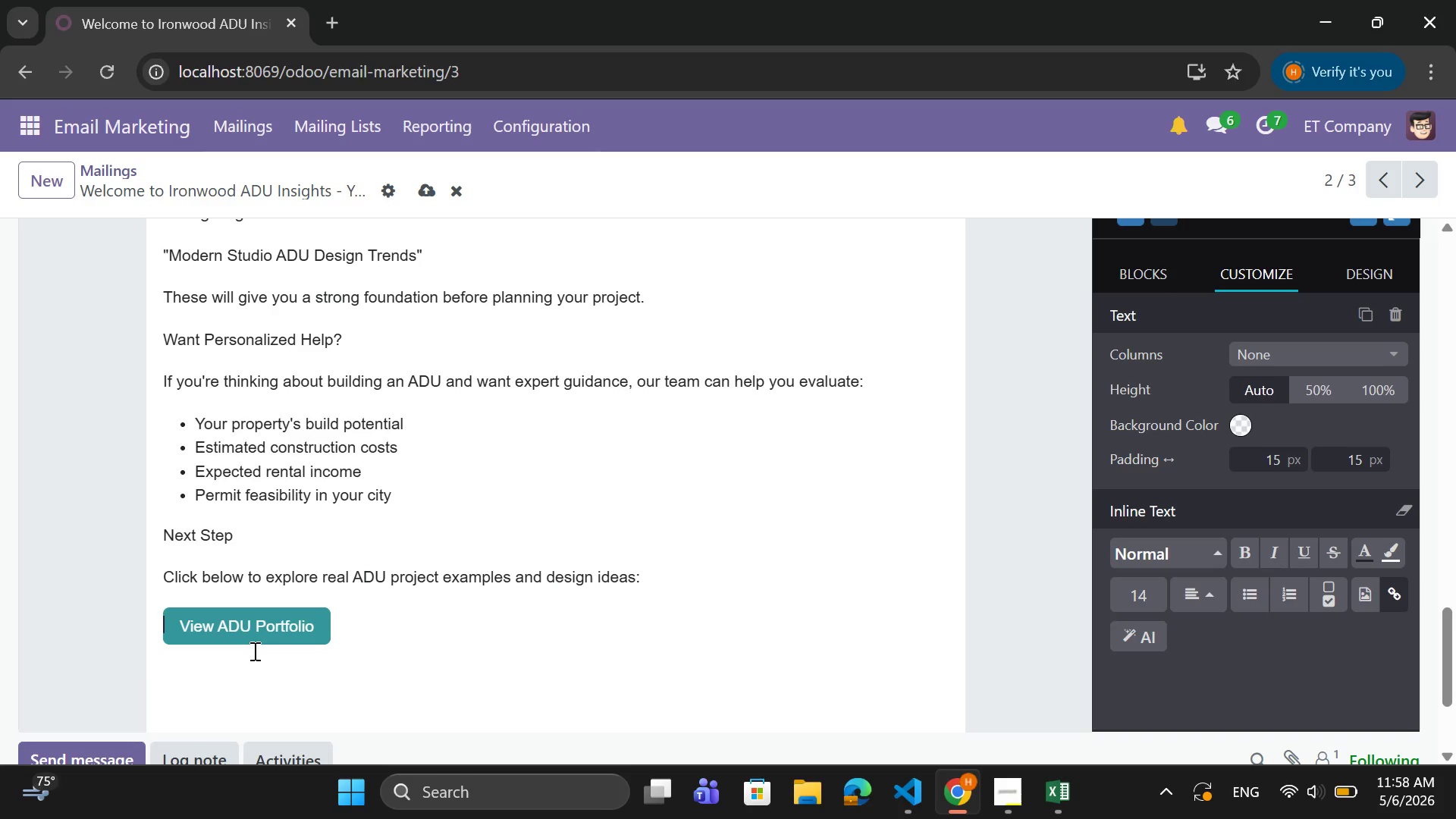 
key(ArrowLeft)
 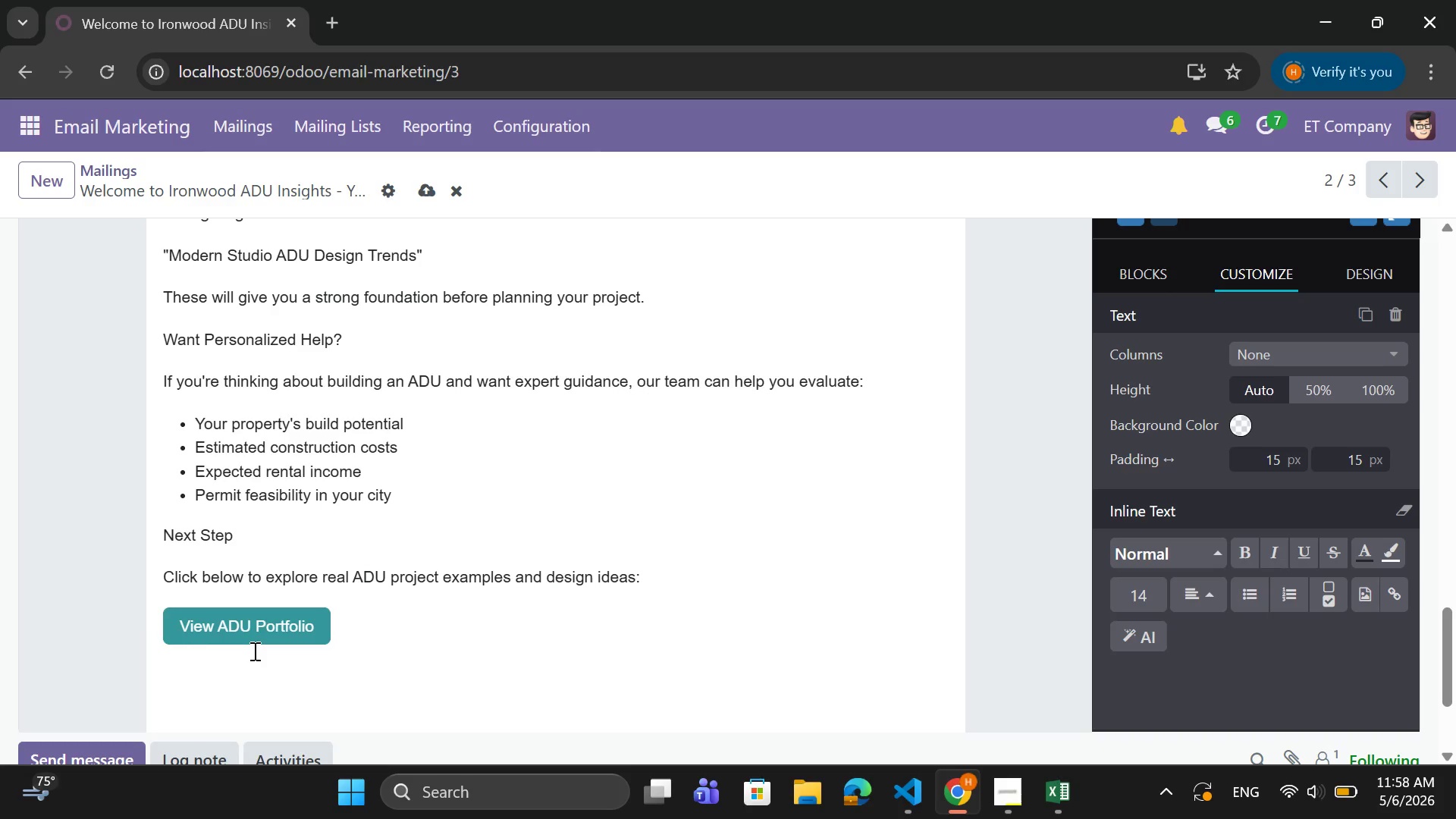 
key(Tab)
 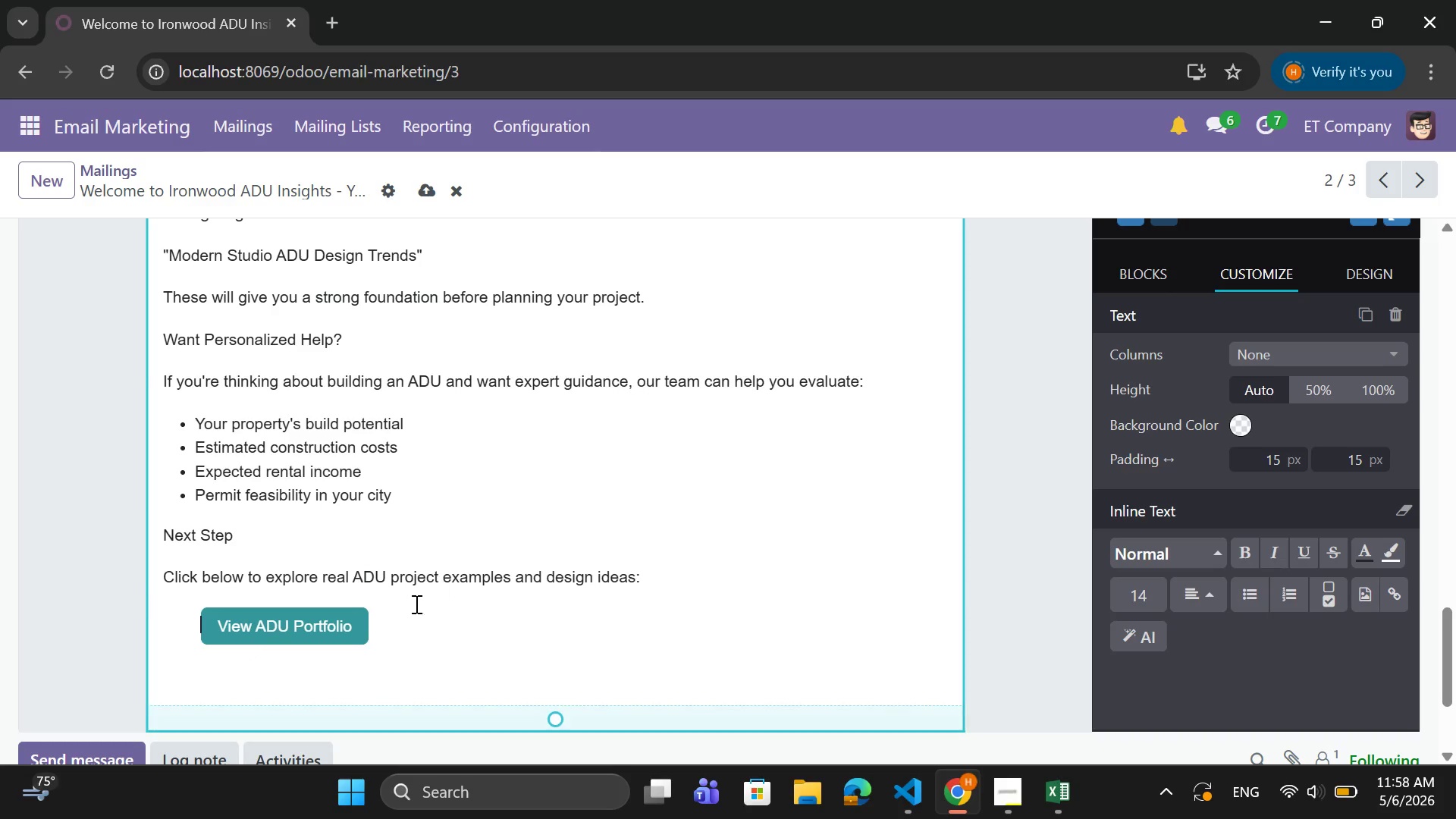 
left_click([397, 626])
 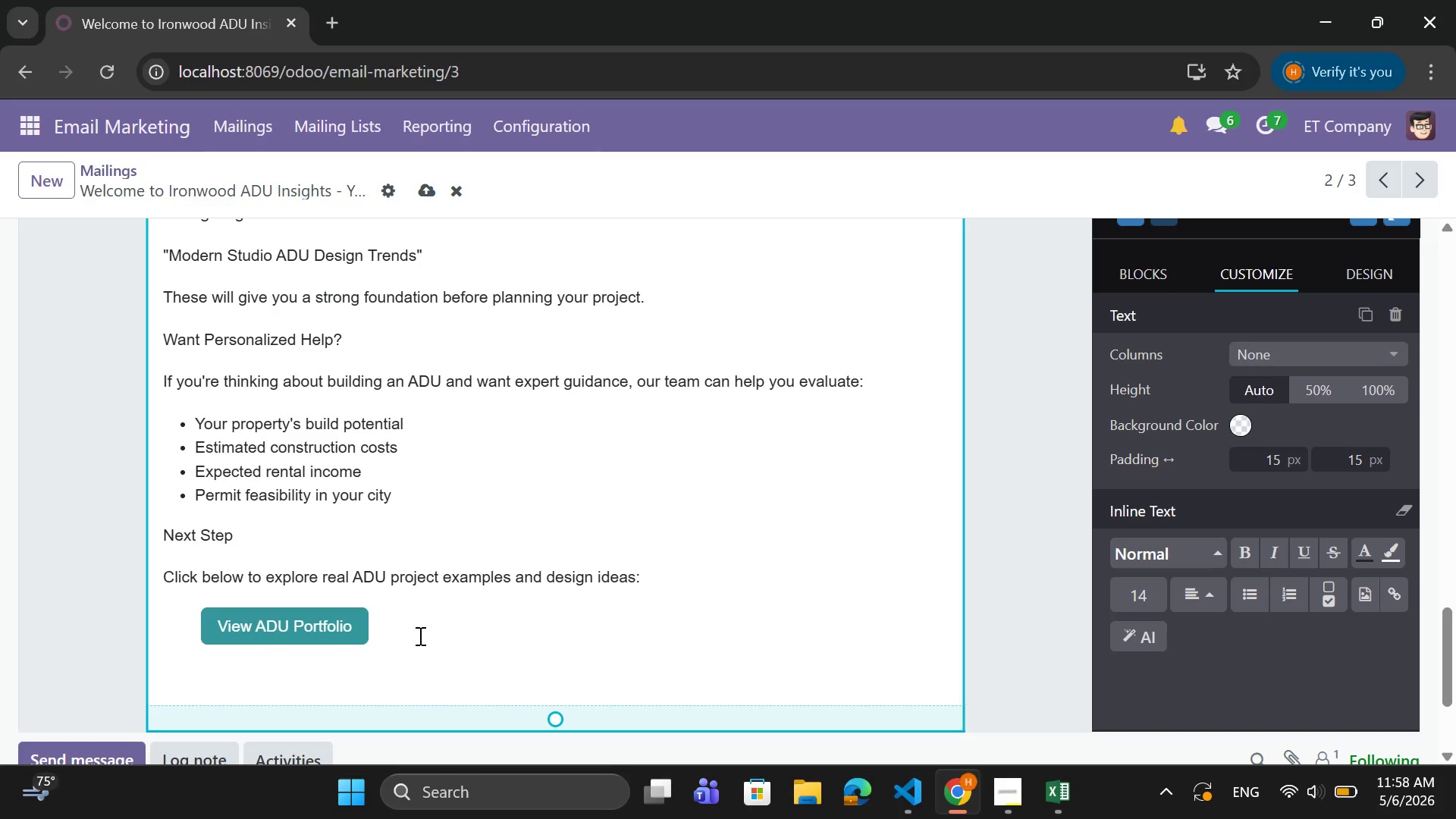 
key(Enter)
 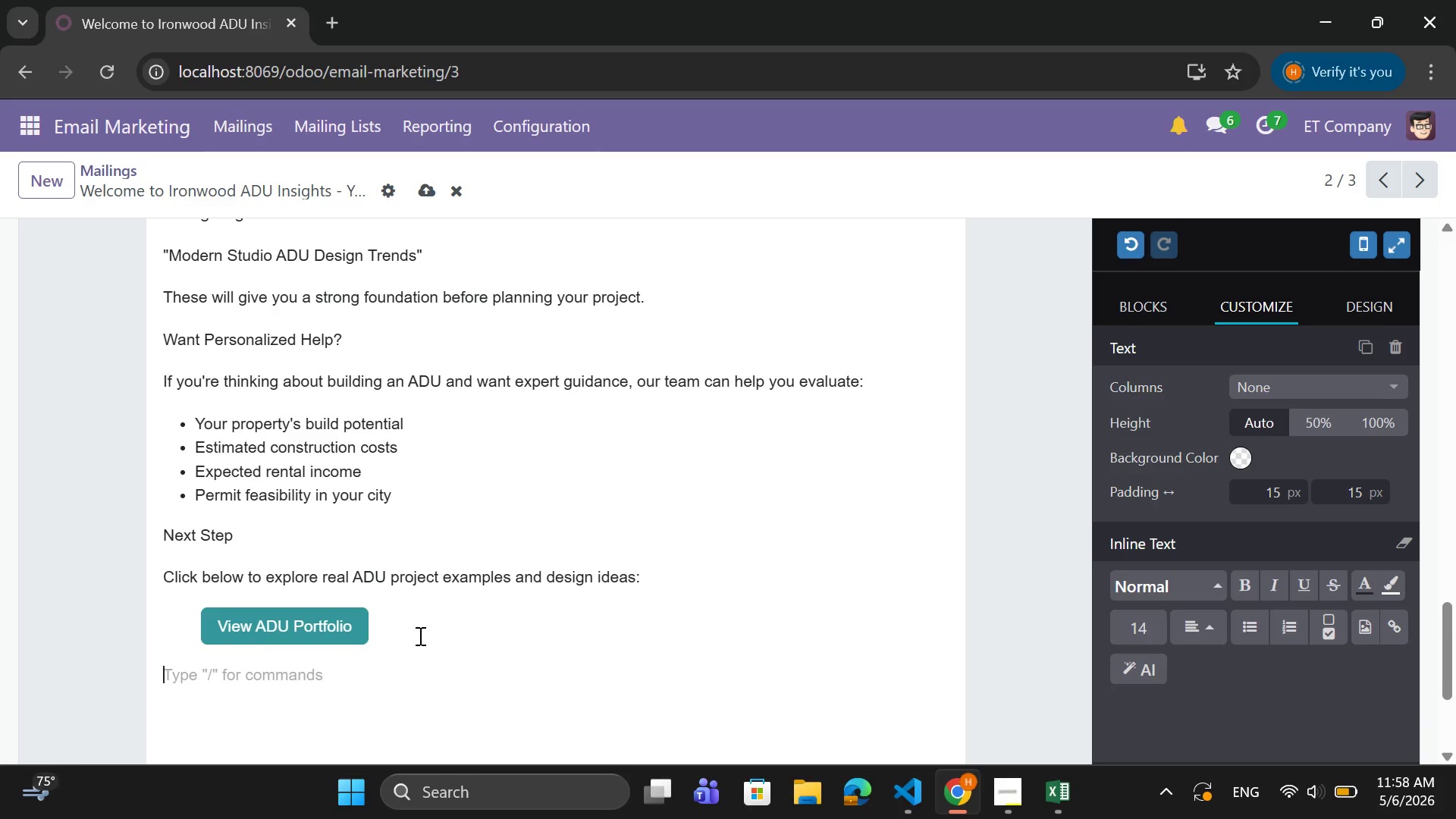 
type(We're excited to help you build smarter )
 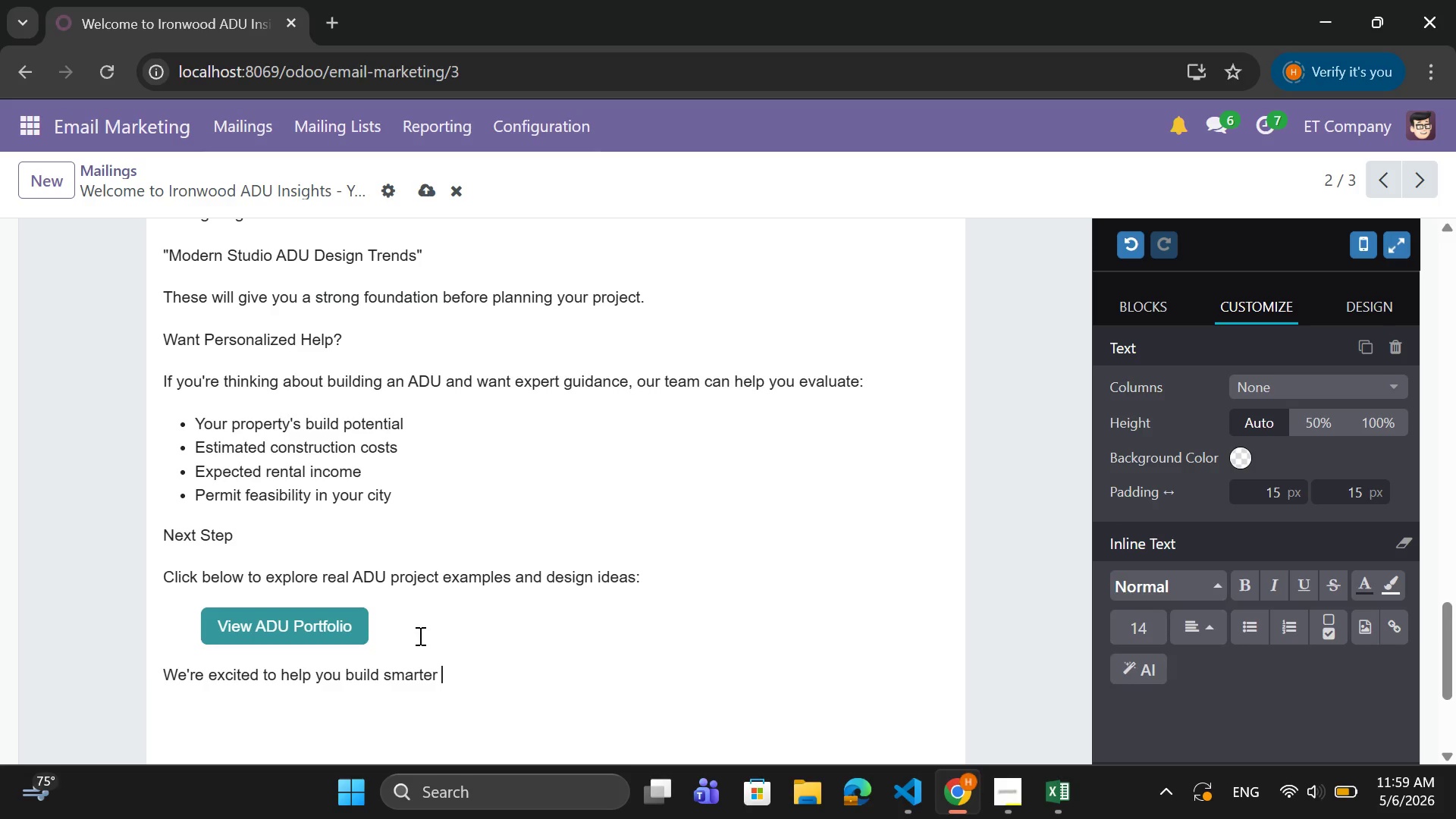 
wait(7.27)
 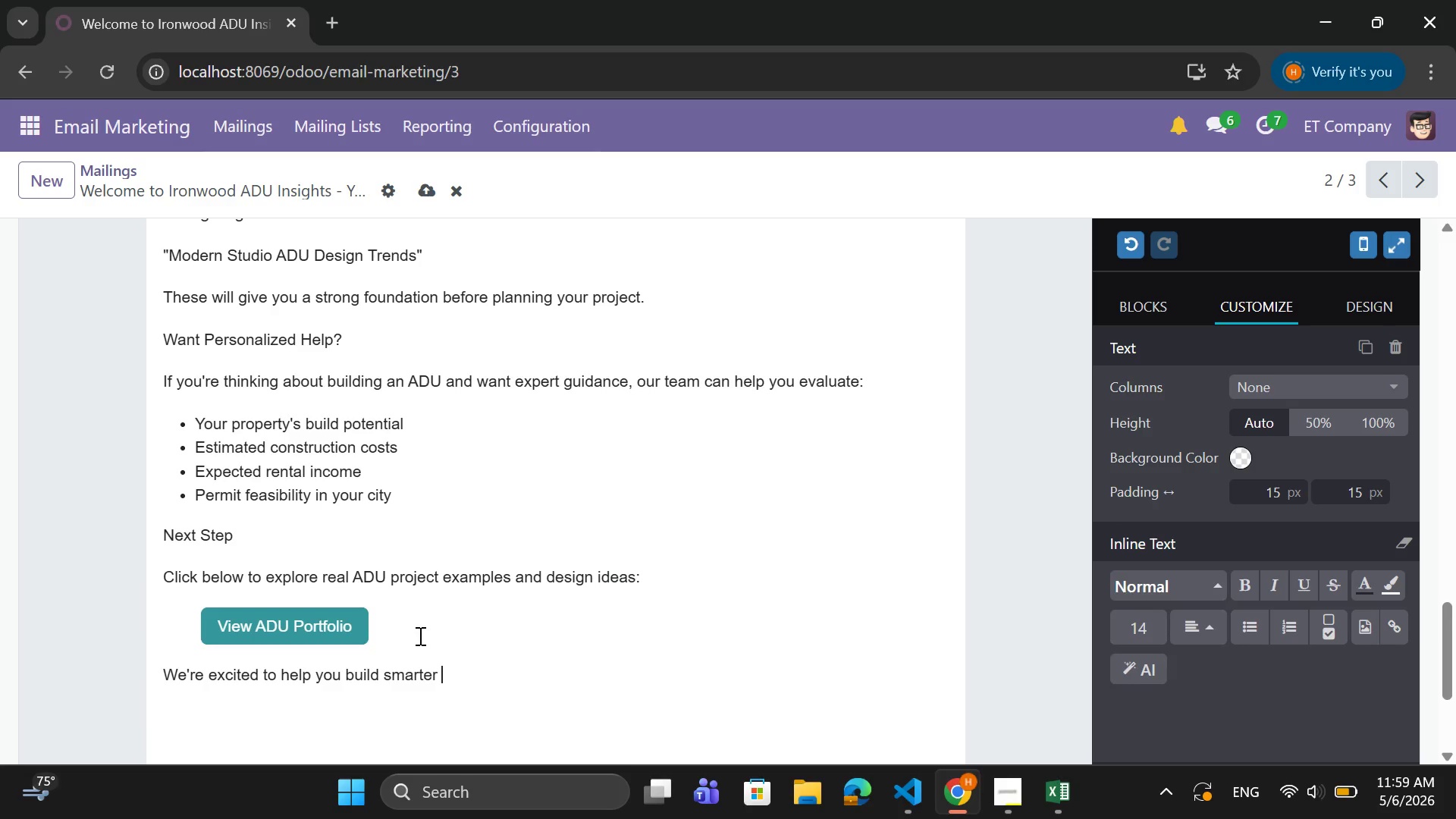 
key(Backspace)
type(, design v)
key(Backspace)
type(better,)
 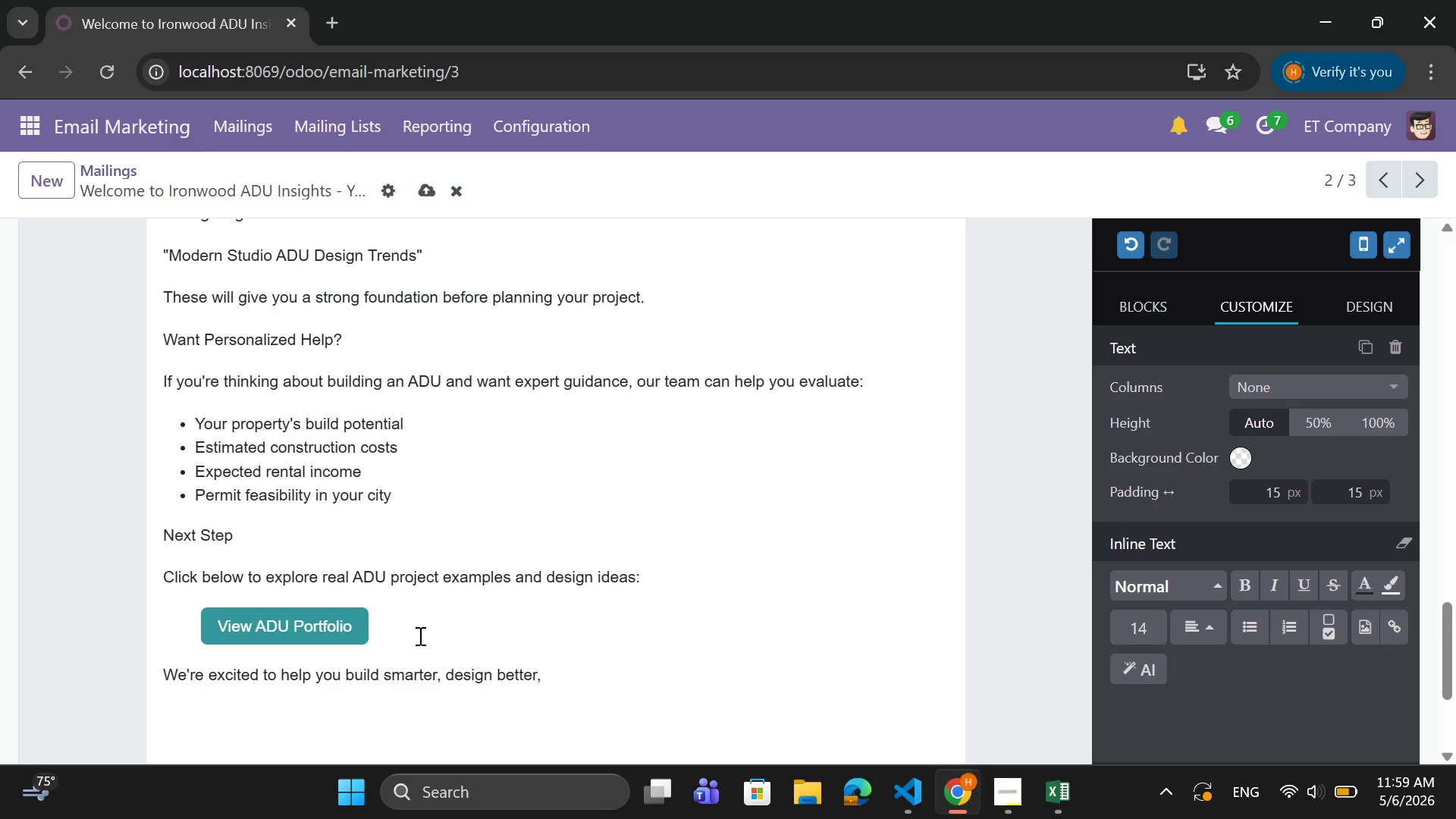 
type( and invest confidently.)
 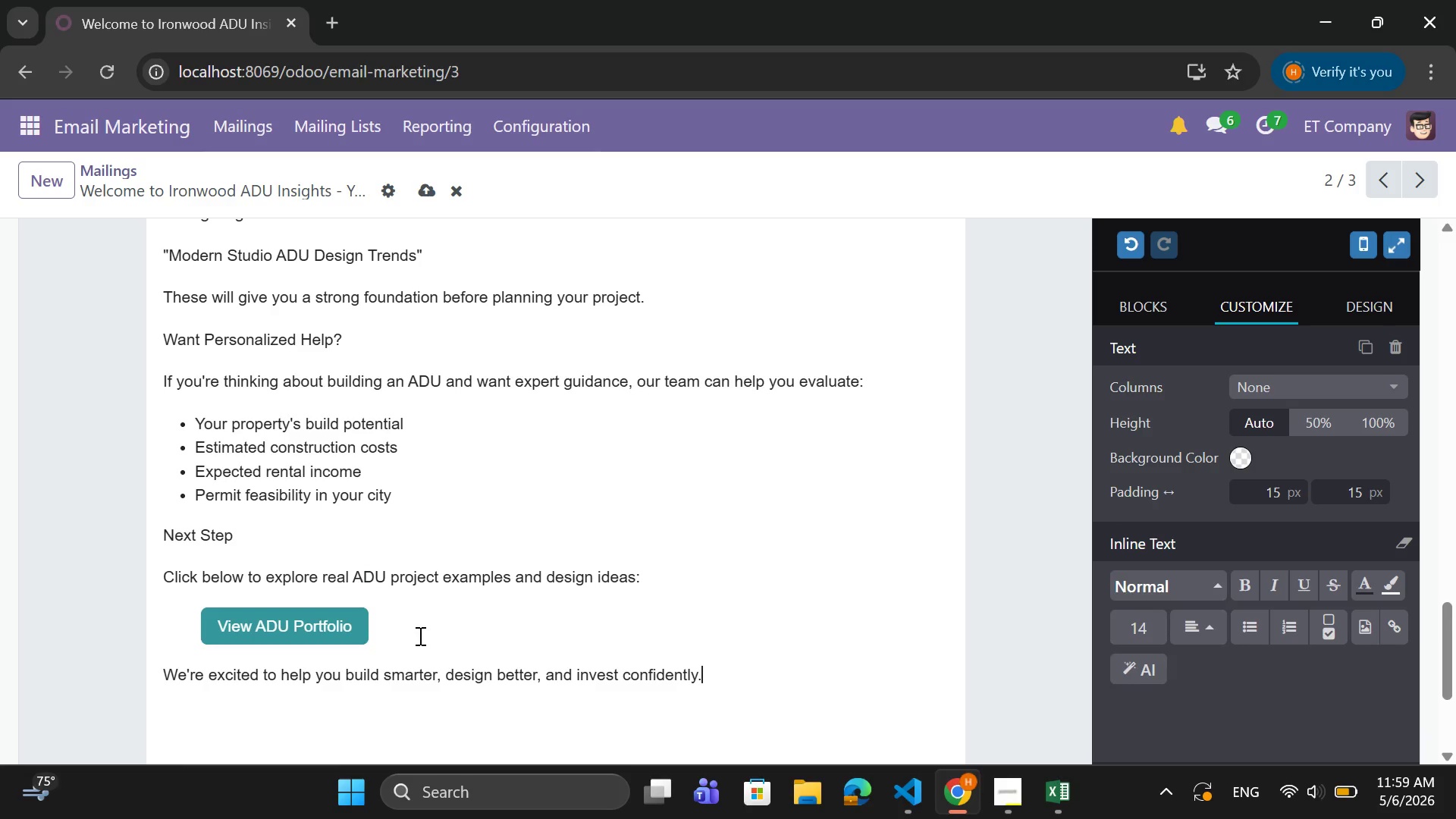 
key(Enter)
 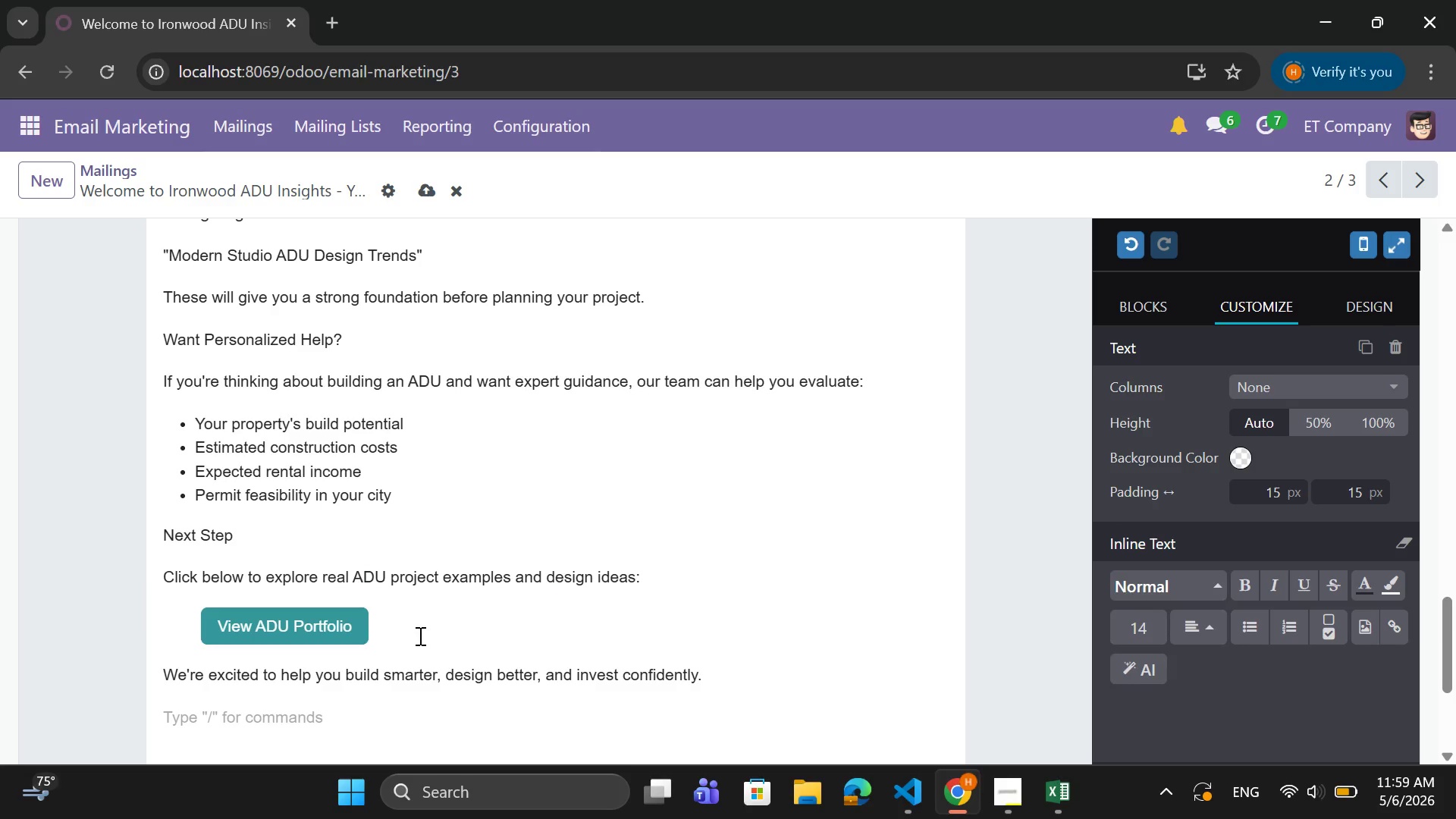 
type(Welcome to )
 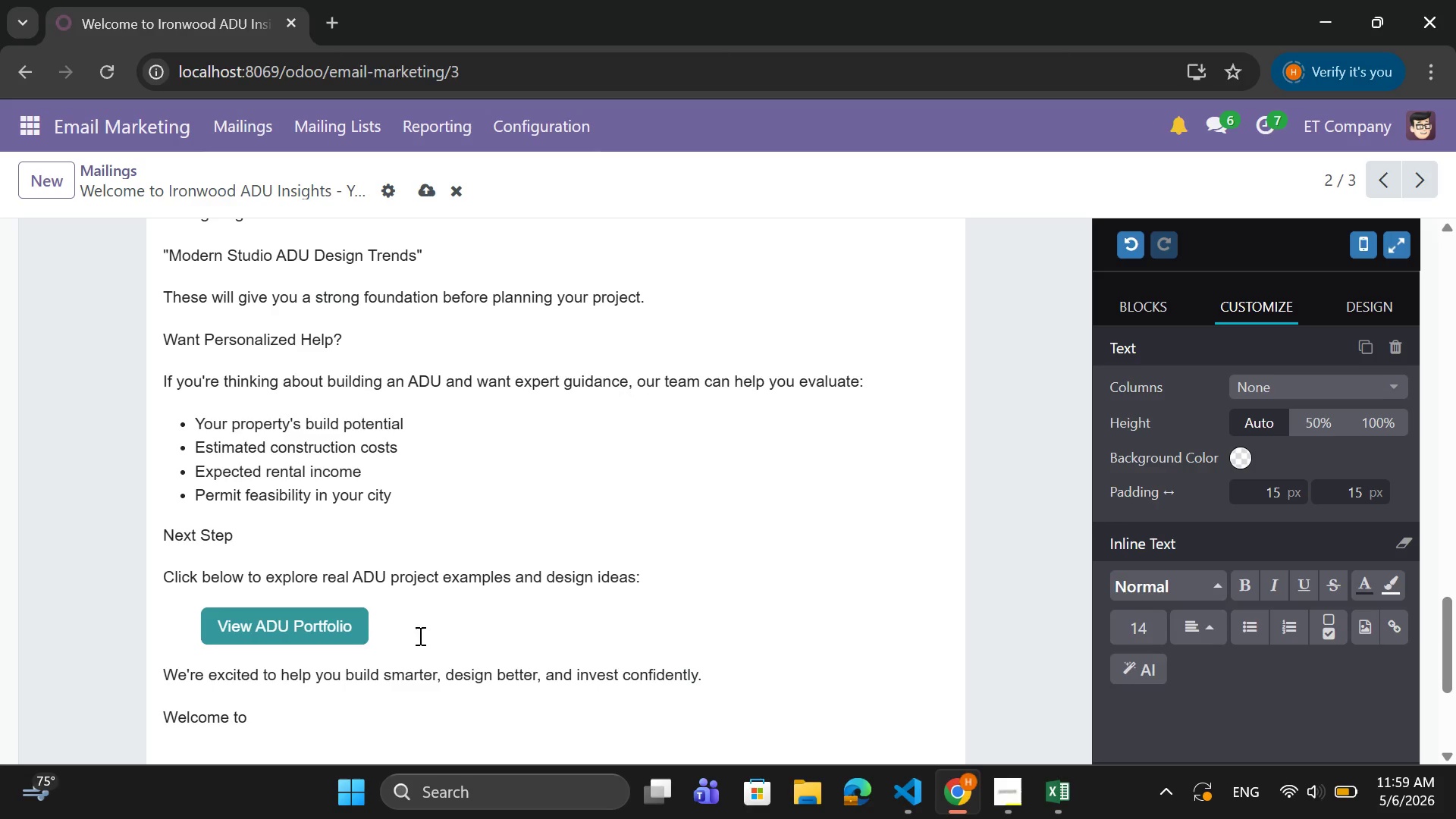 
type(Iron )
key(Backspace)
type(wood.)
 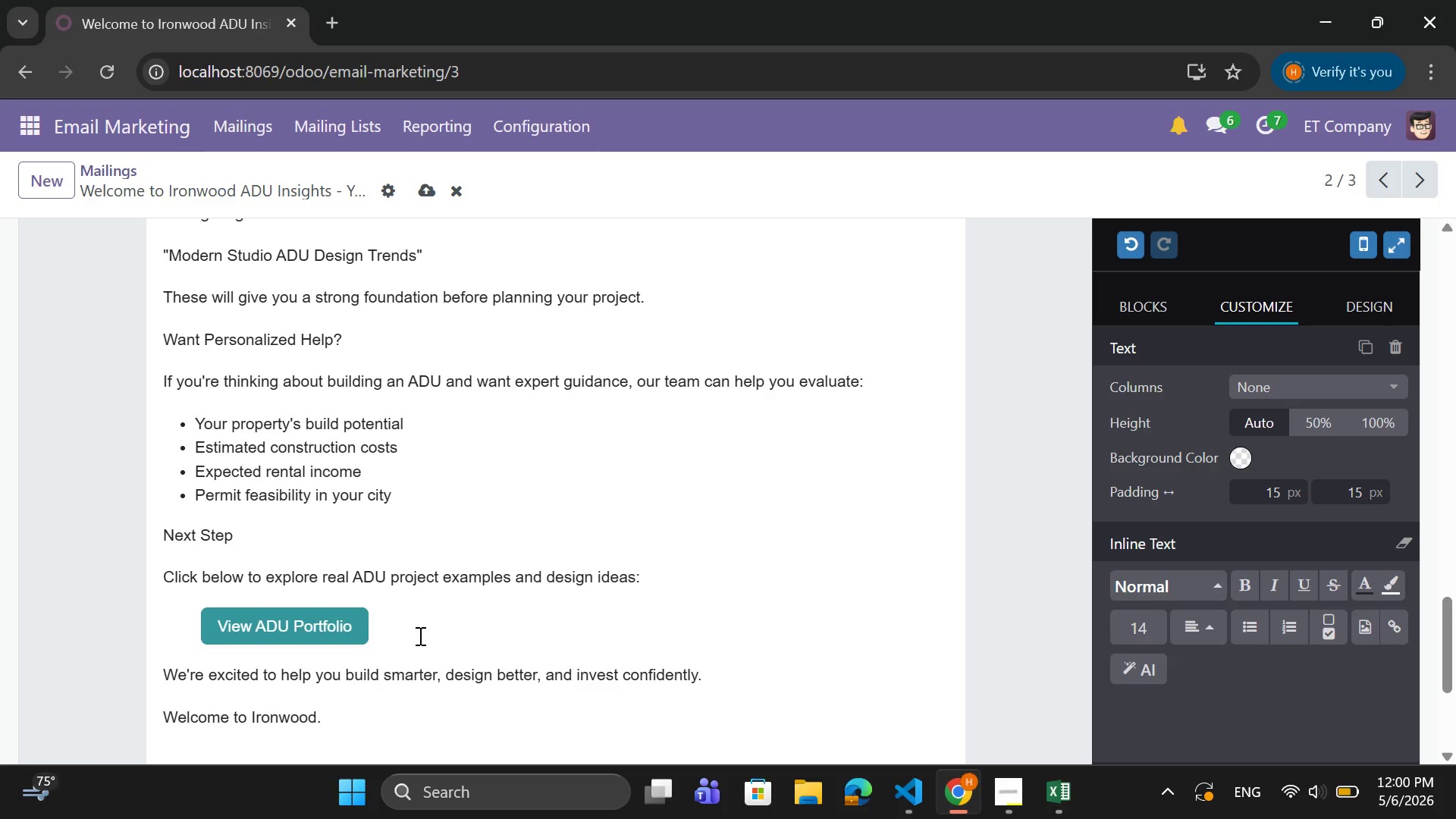 
key(Enter)
 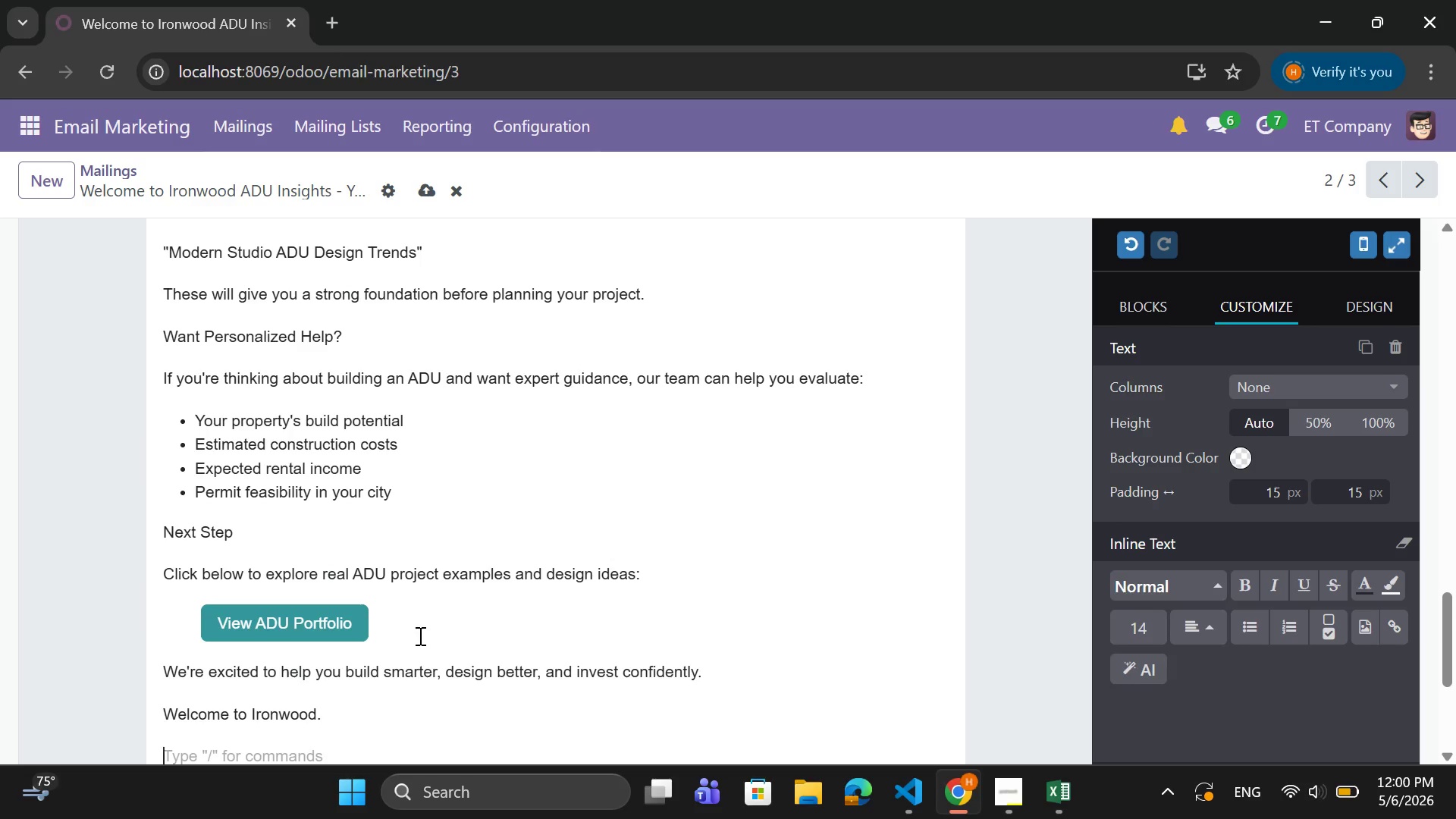 
type(Ironwoor)
key(Backspace)
type(d Custom )
 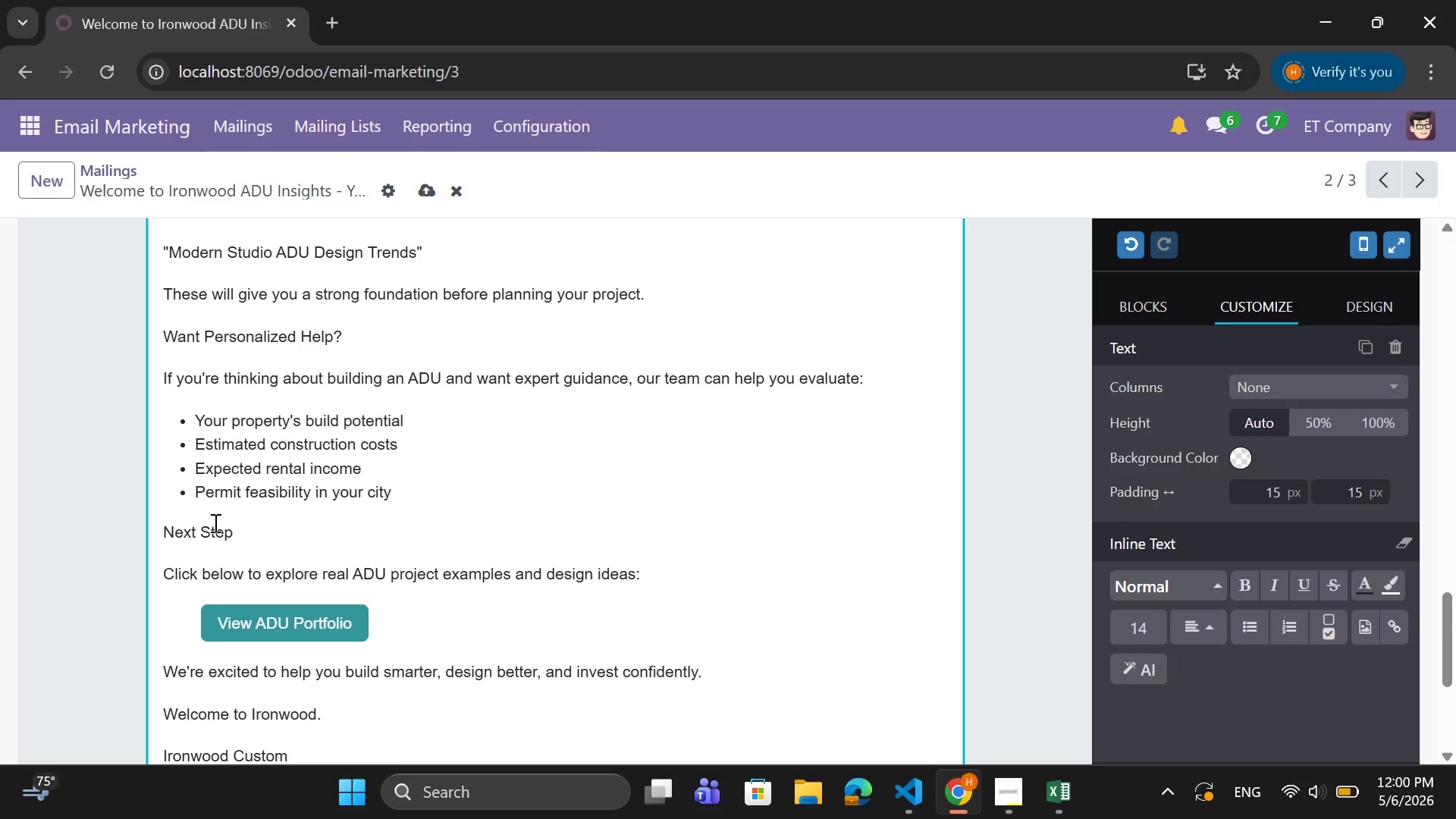 
type(ADUs Team)
 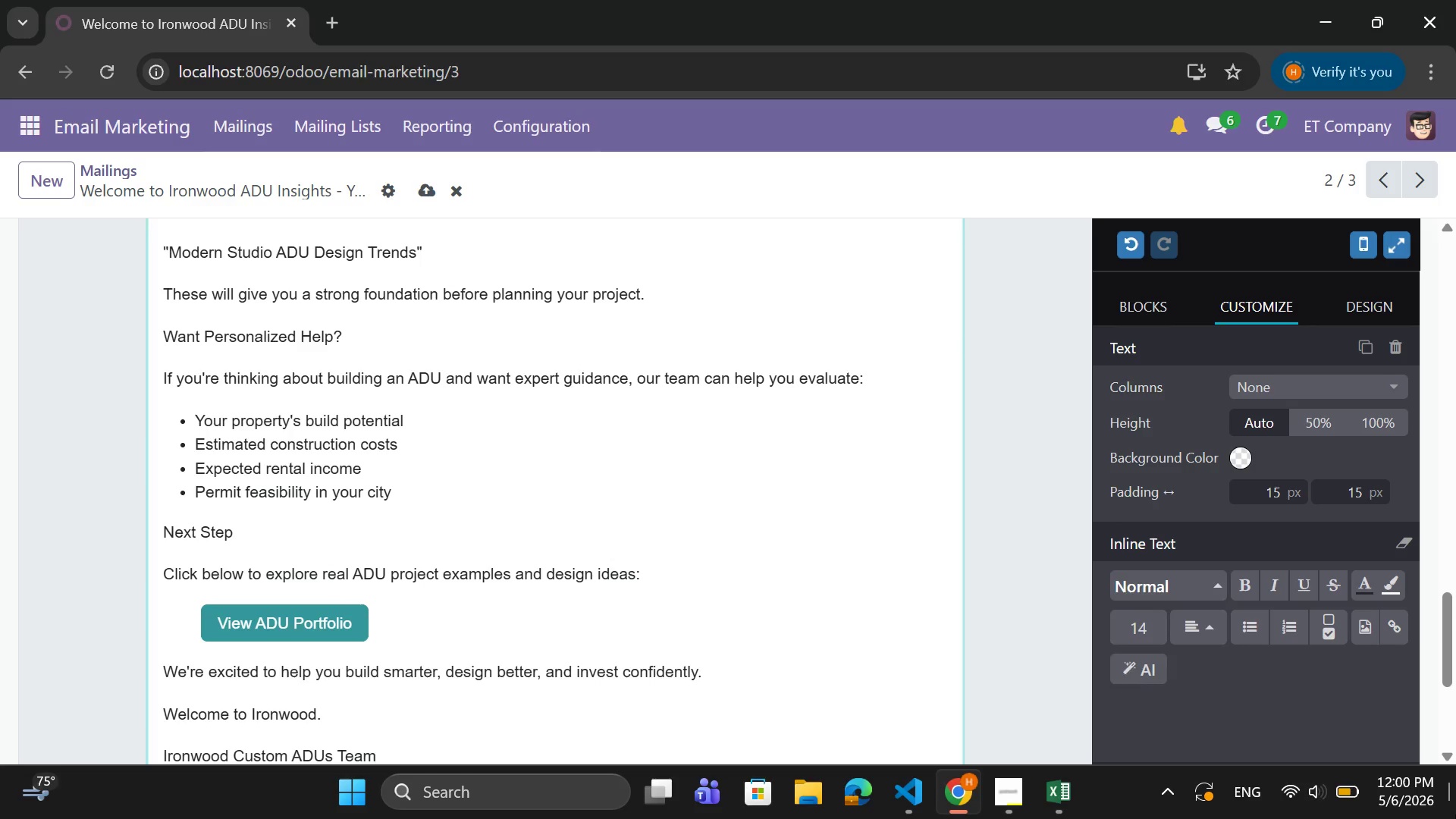 
wait(6.42)
 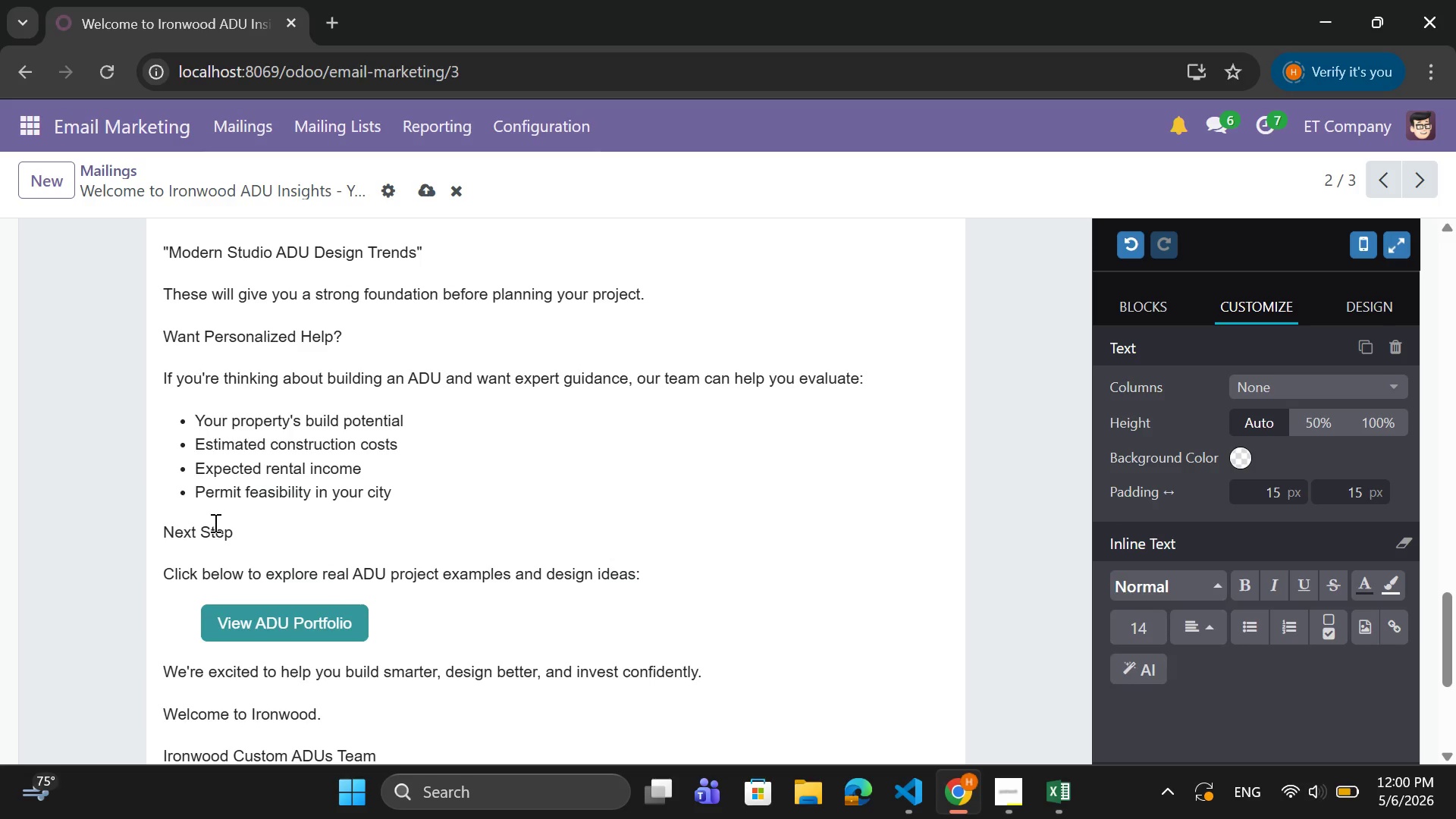 
scroll: coordinate [357, 486], scroll_direction: down, amount: 1.0
 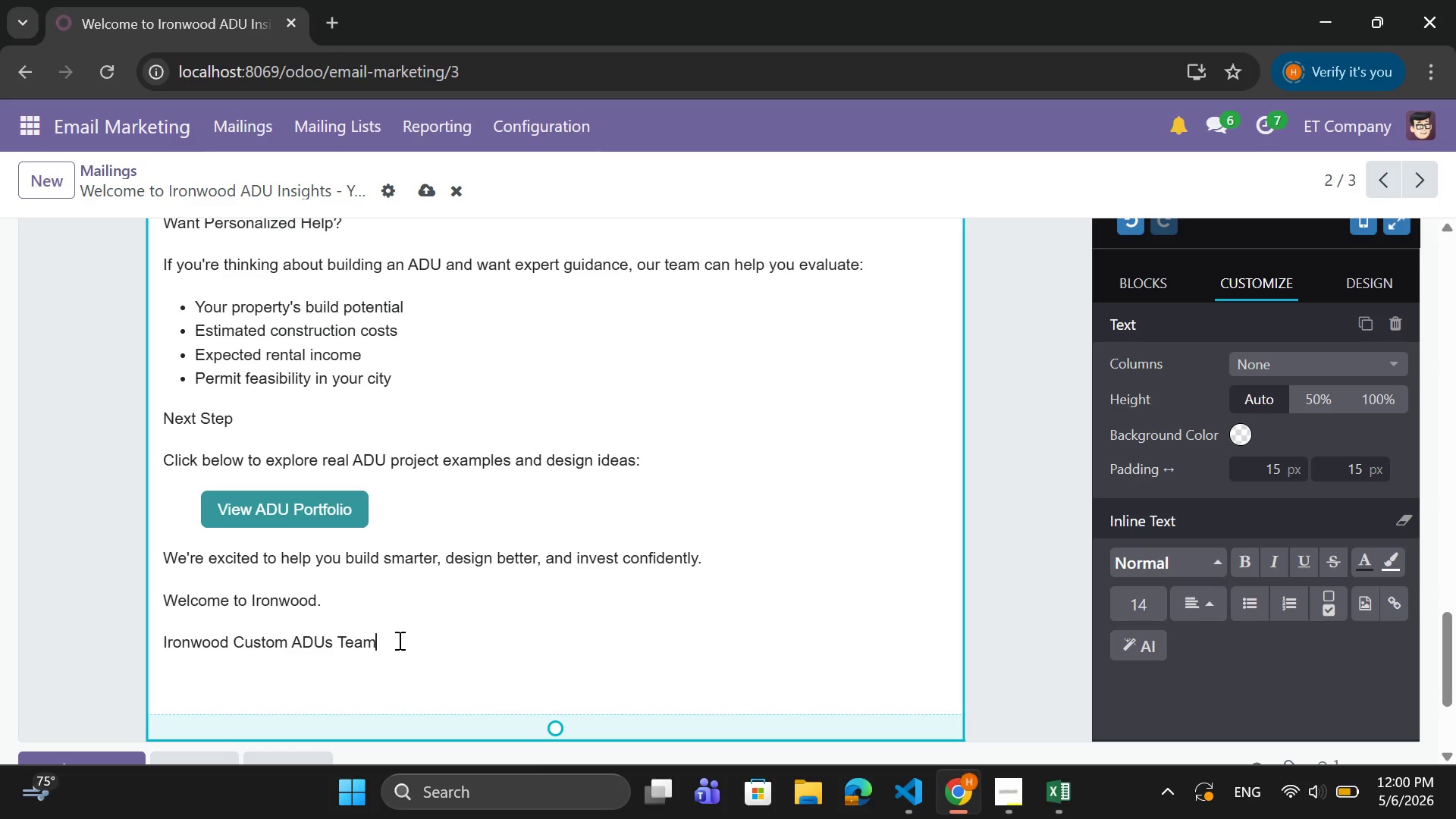 
left_click_drag(start_coordinate=[391, 640], to_coordinate=[162, 642])
 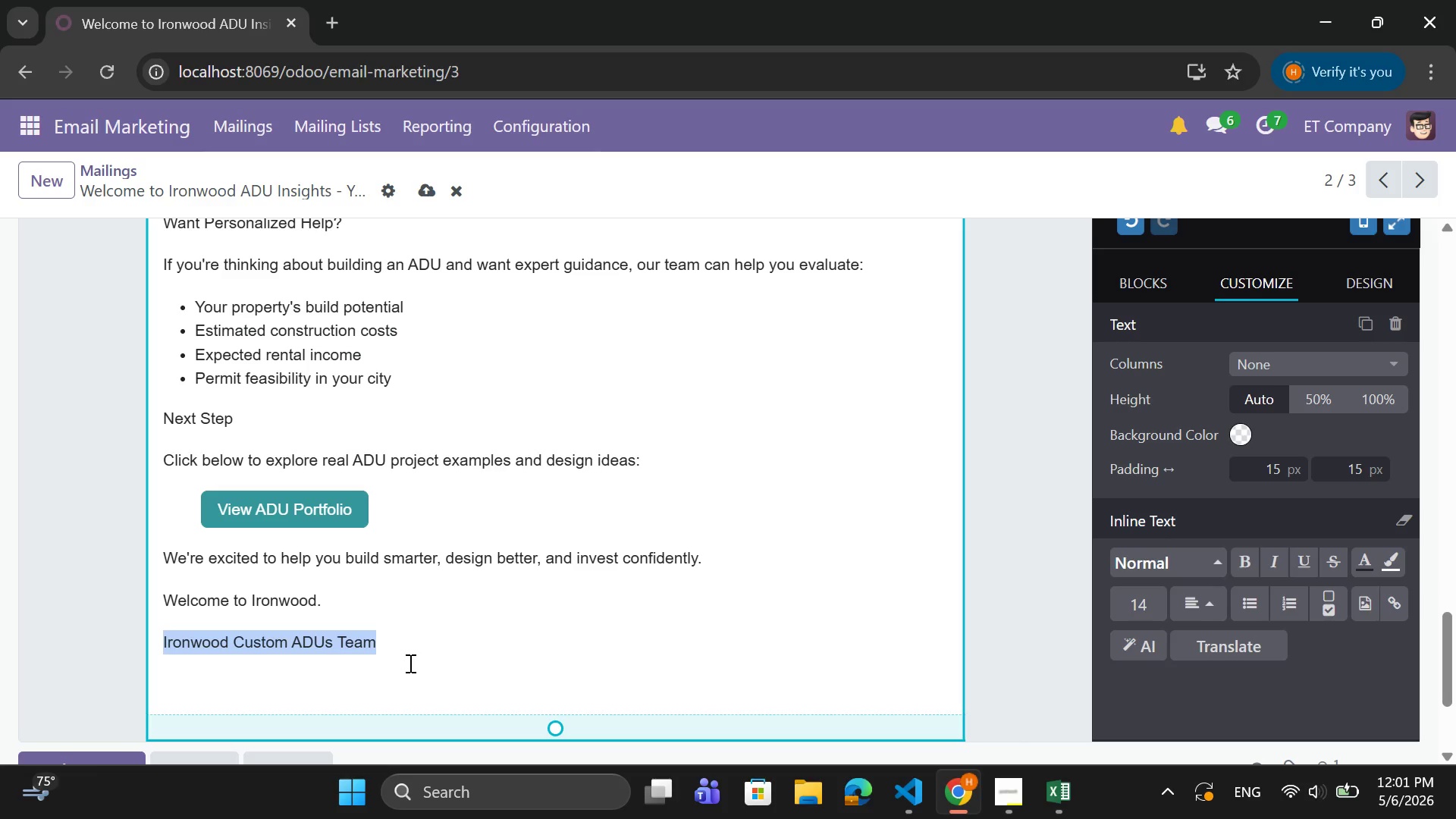 
wait(28.12)
 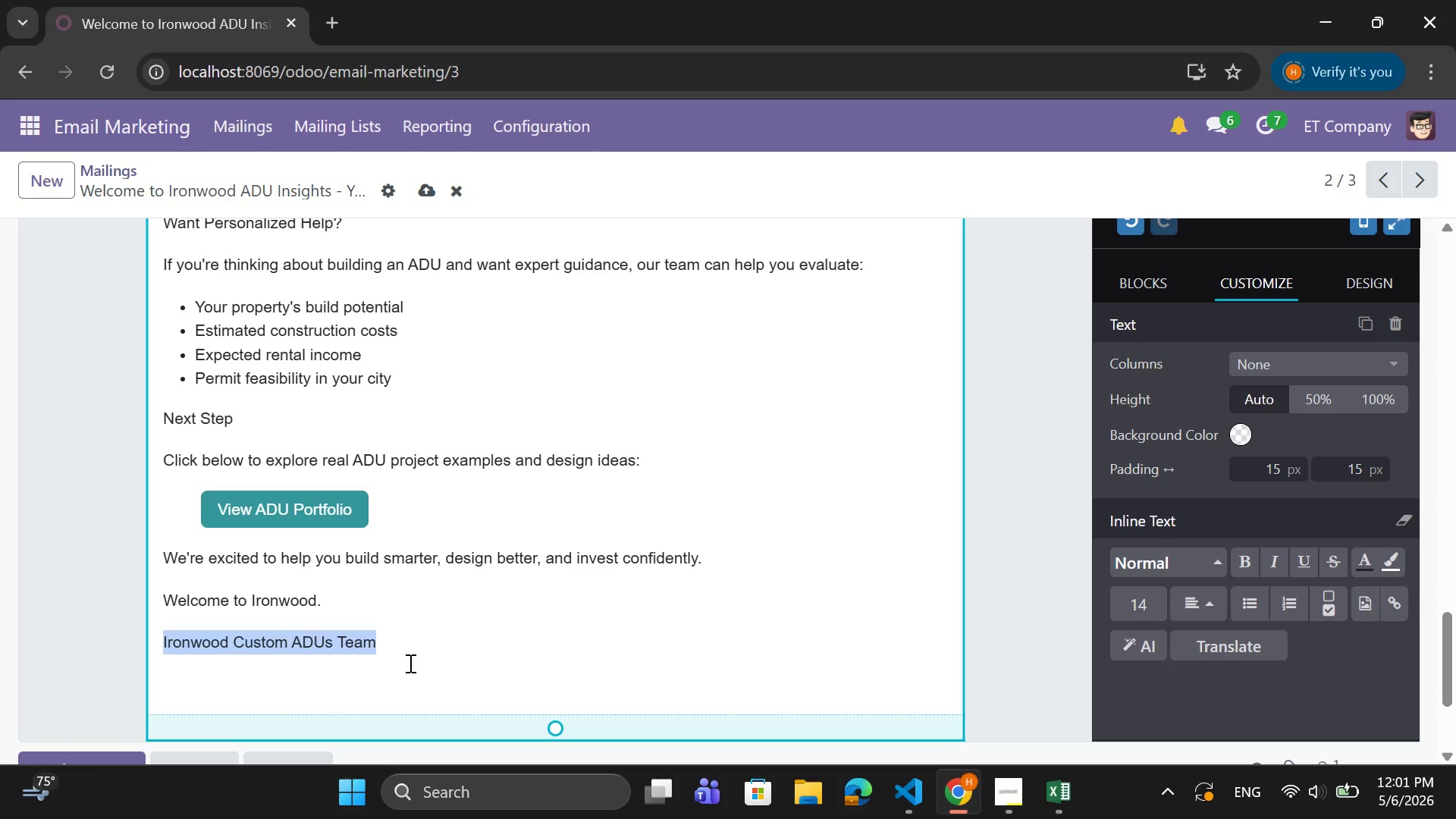 
left_click([1242, 557])
 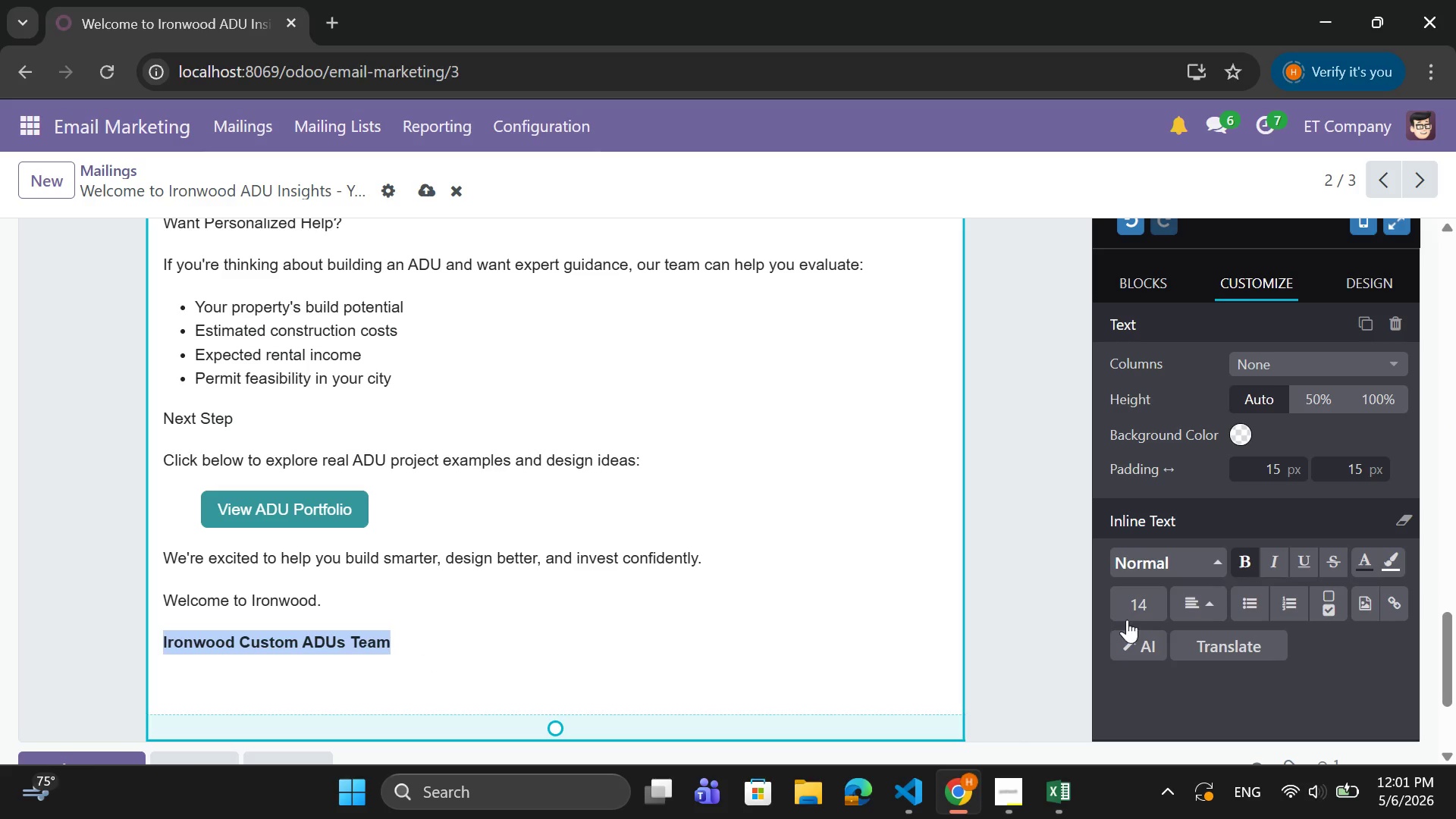 
left_click([1139, 603])
 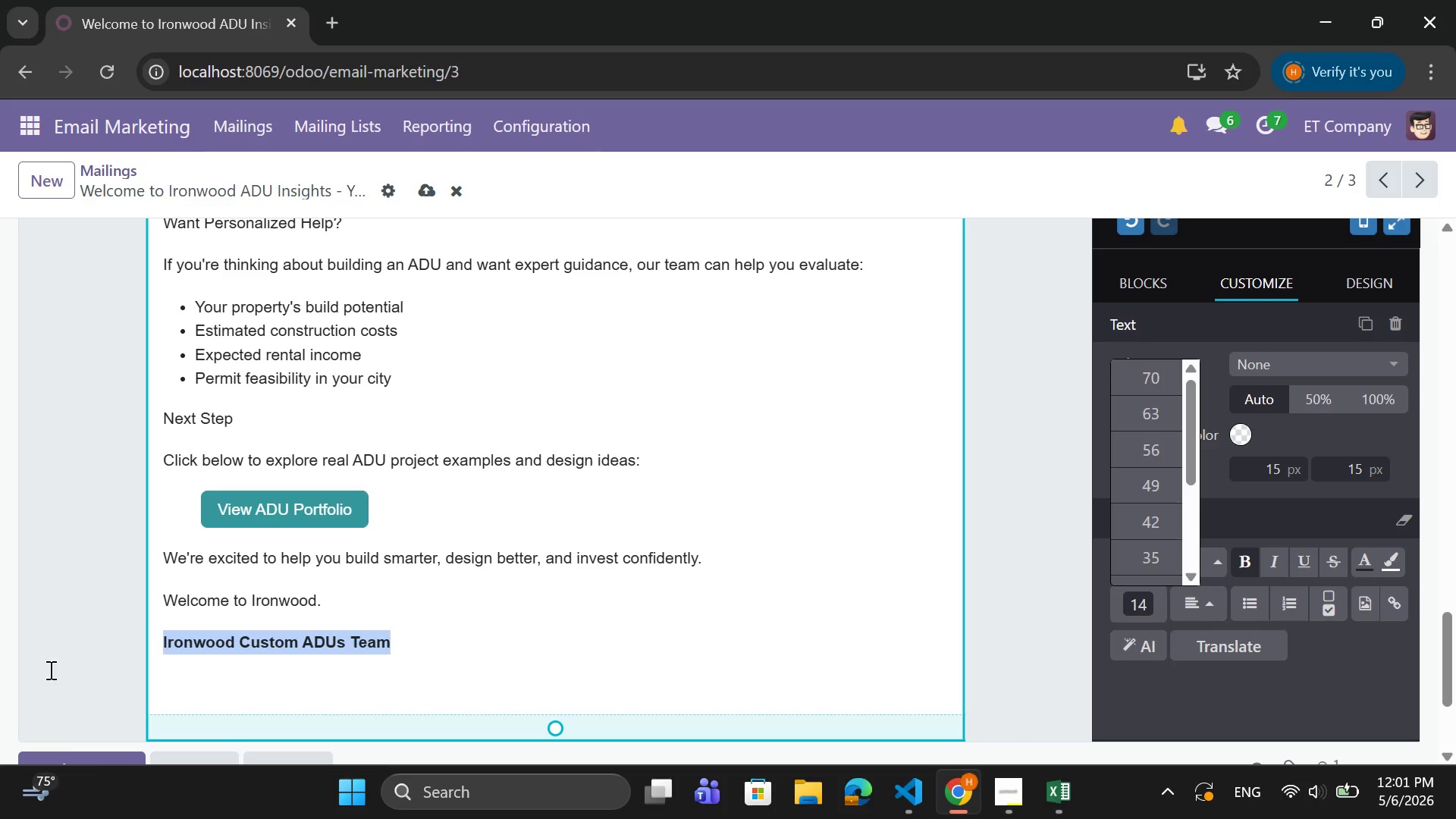 
wait(15.24)
 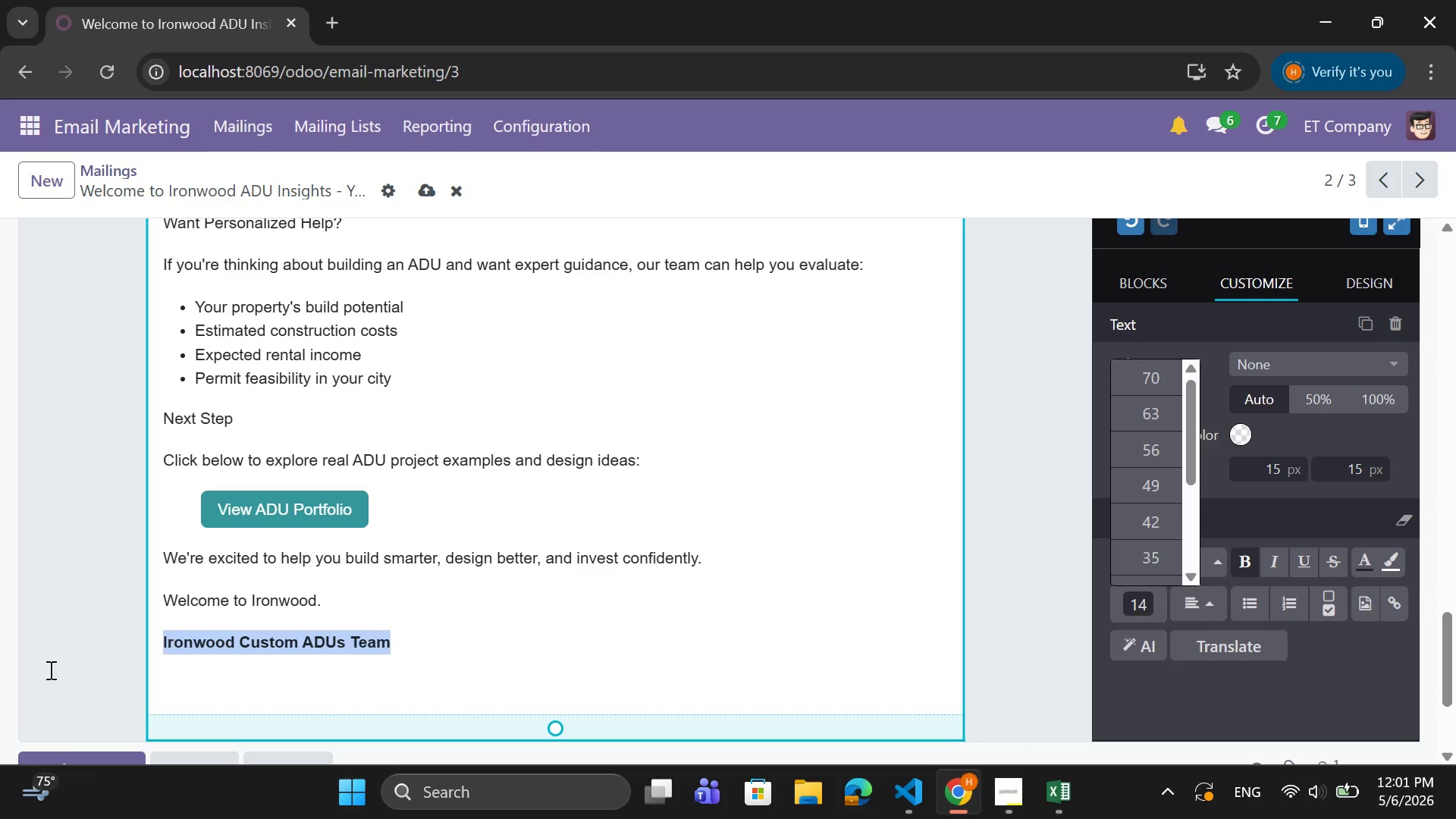 
left_click([424, 639])
 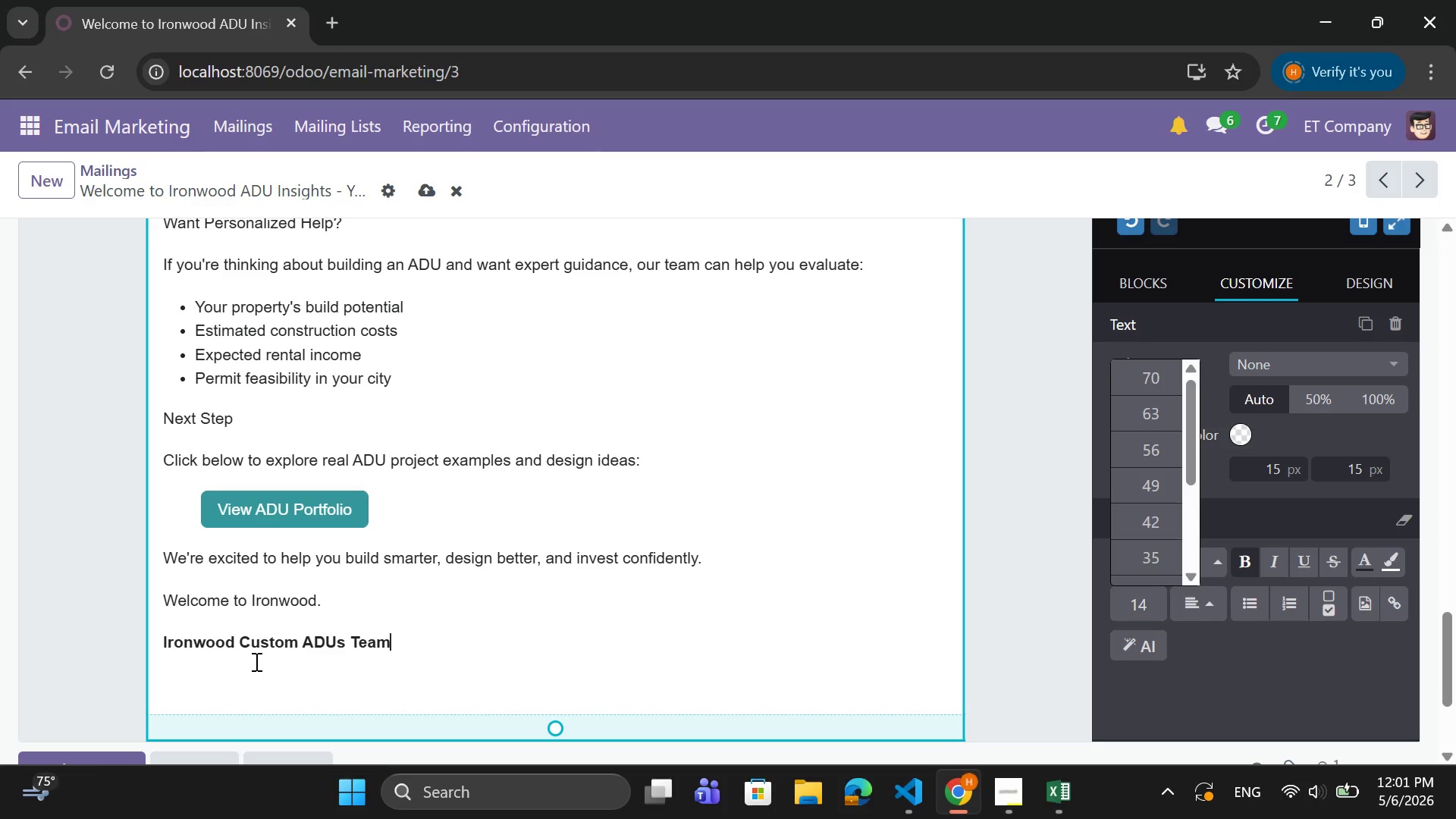 
wait(6.23)
 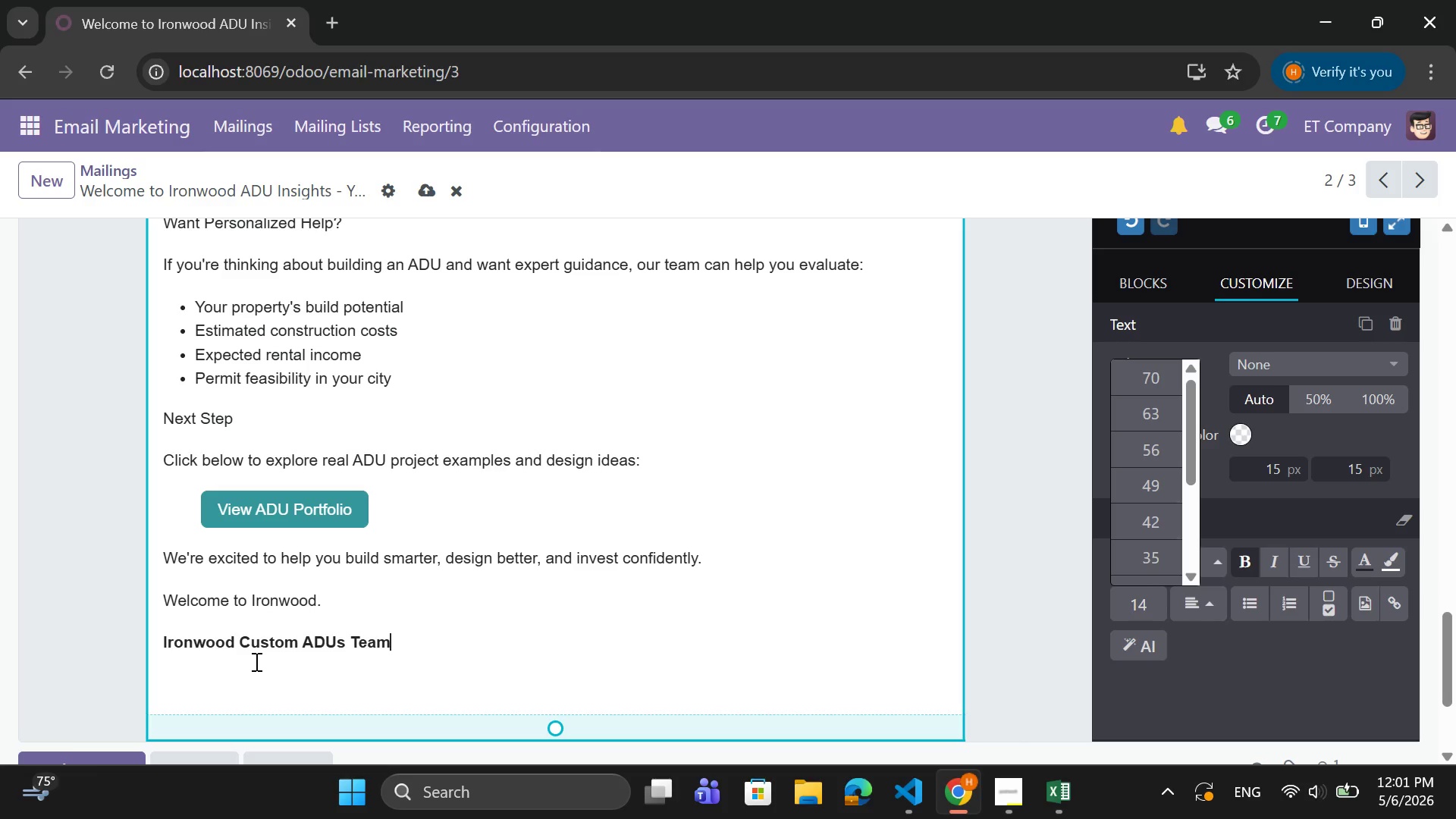 
left_click([255, 661])
 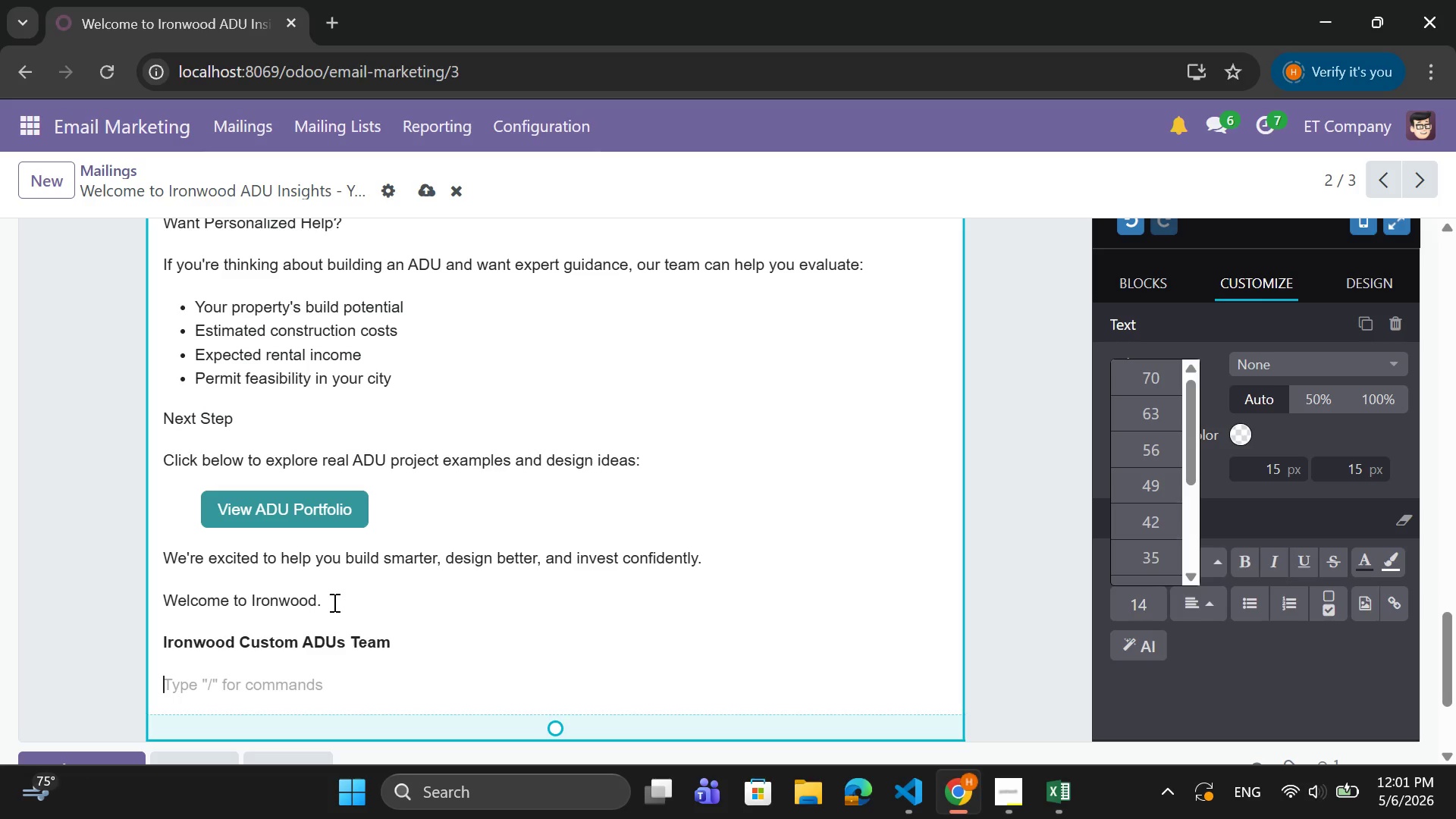 
wait(21.94)
 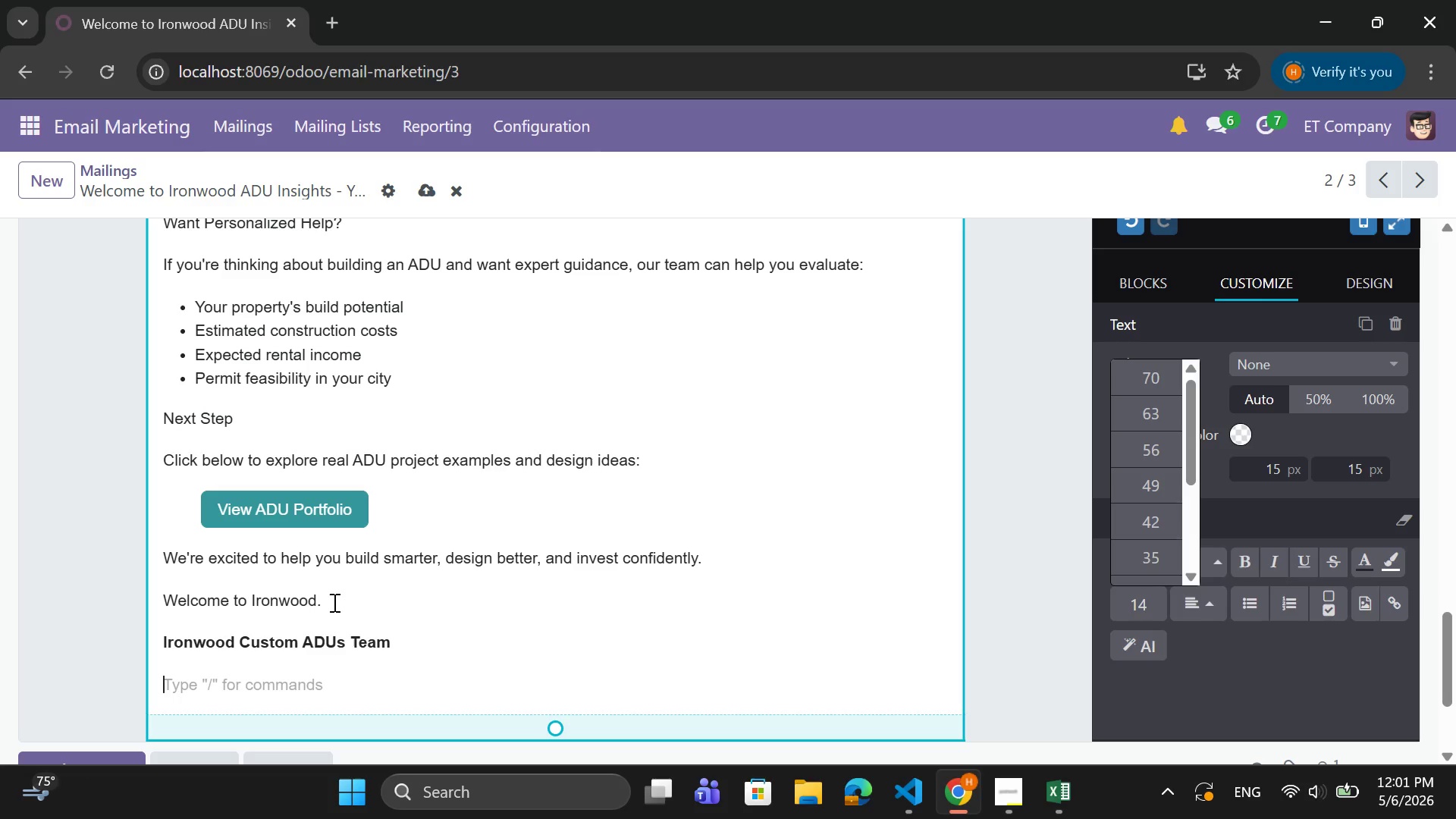 
scroll: coordinate [285, 576], scroll_direction: up, amount: 1.0
 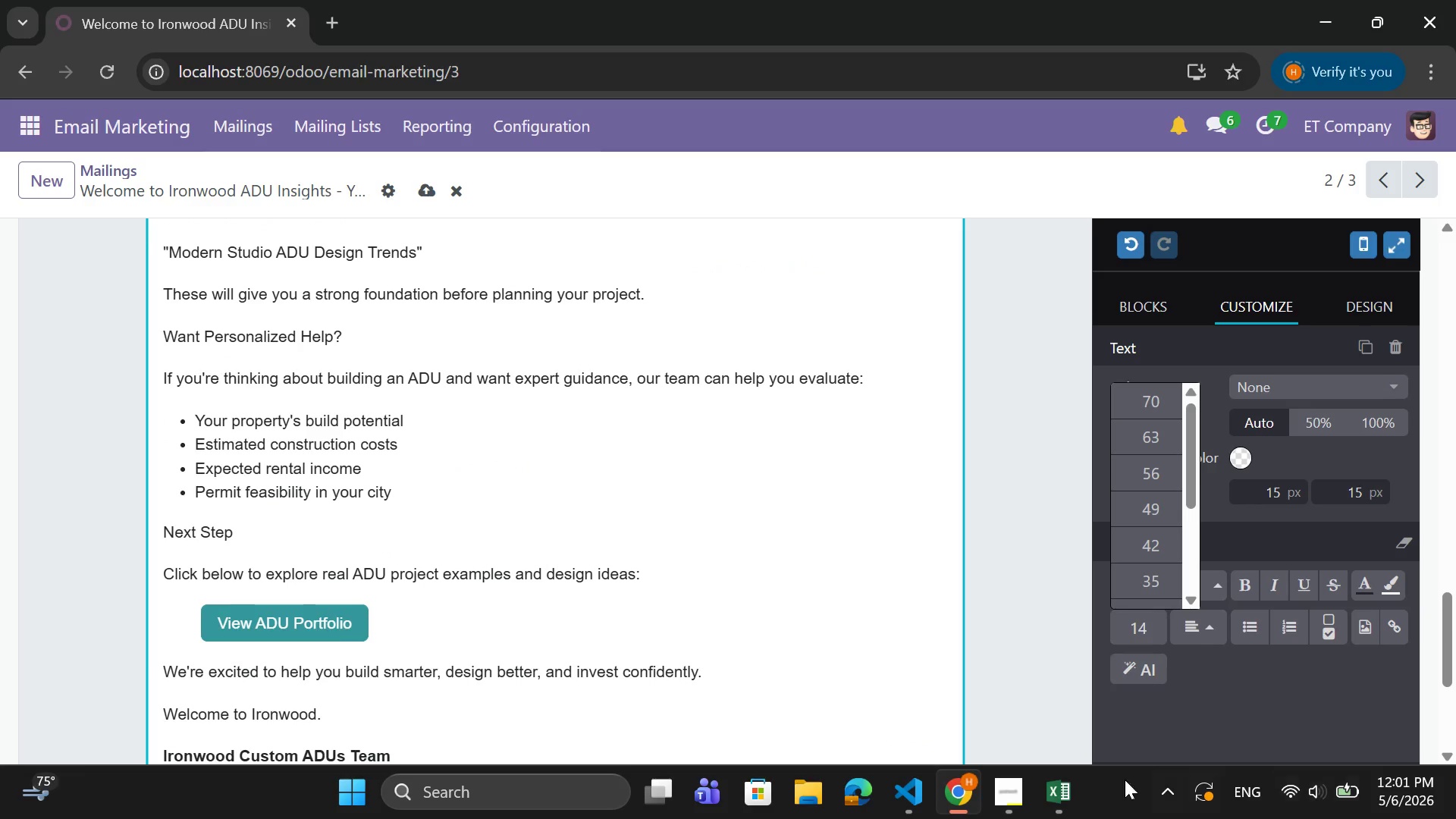 
left_click([1095, 799])
 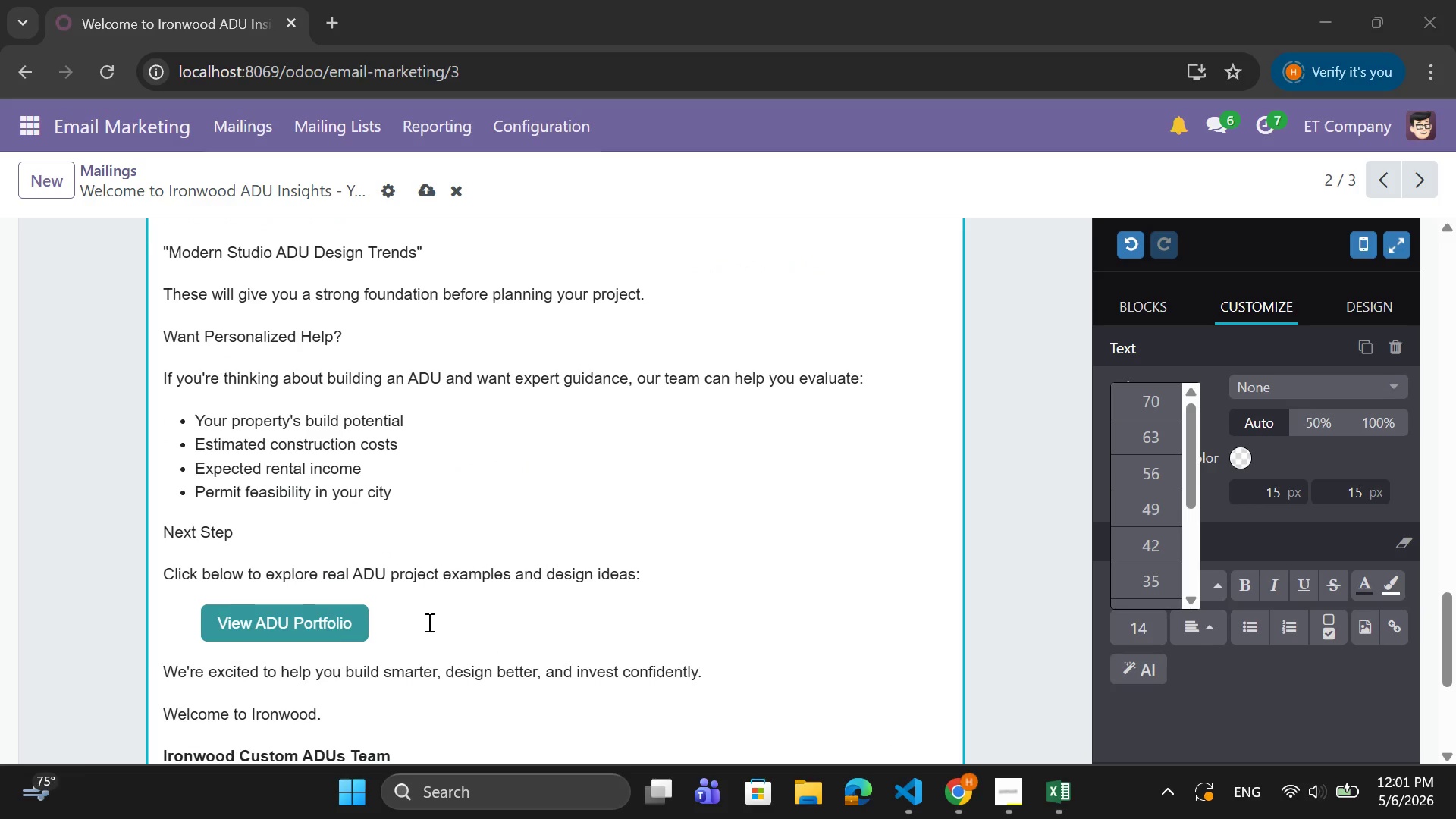 
scroll: coordinate [418, 585], scroll_direction: down, amount: 1.0
 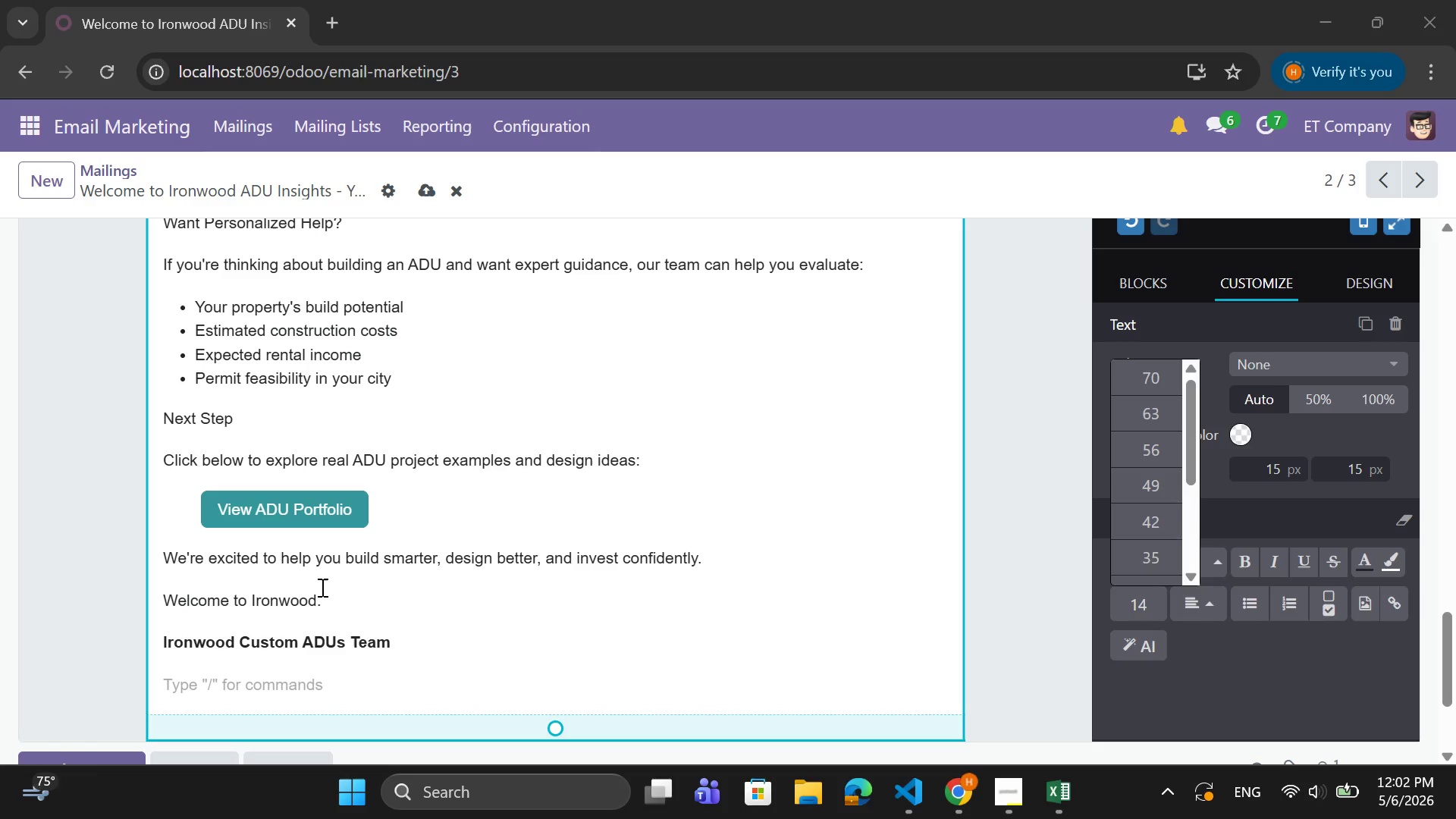 
wait(7.28)
 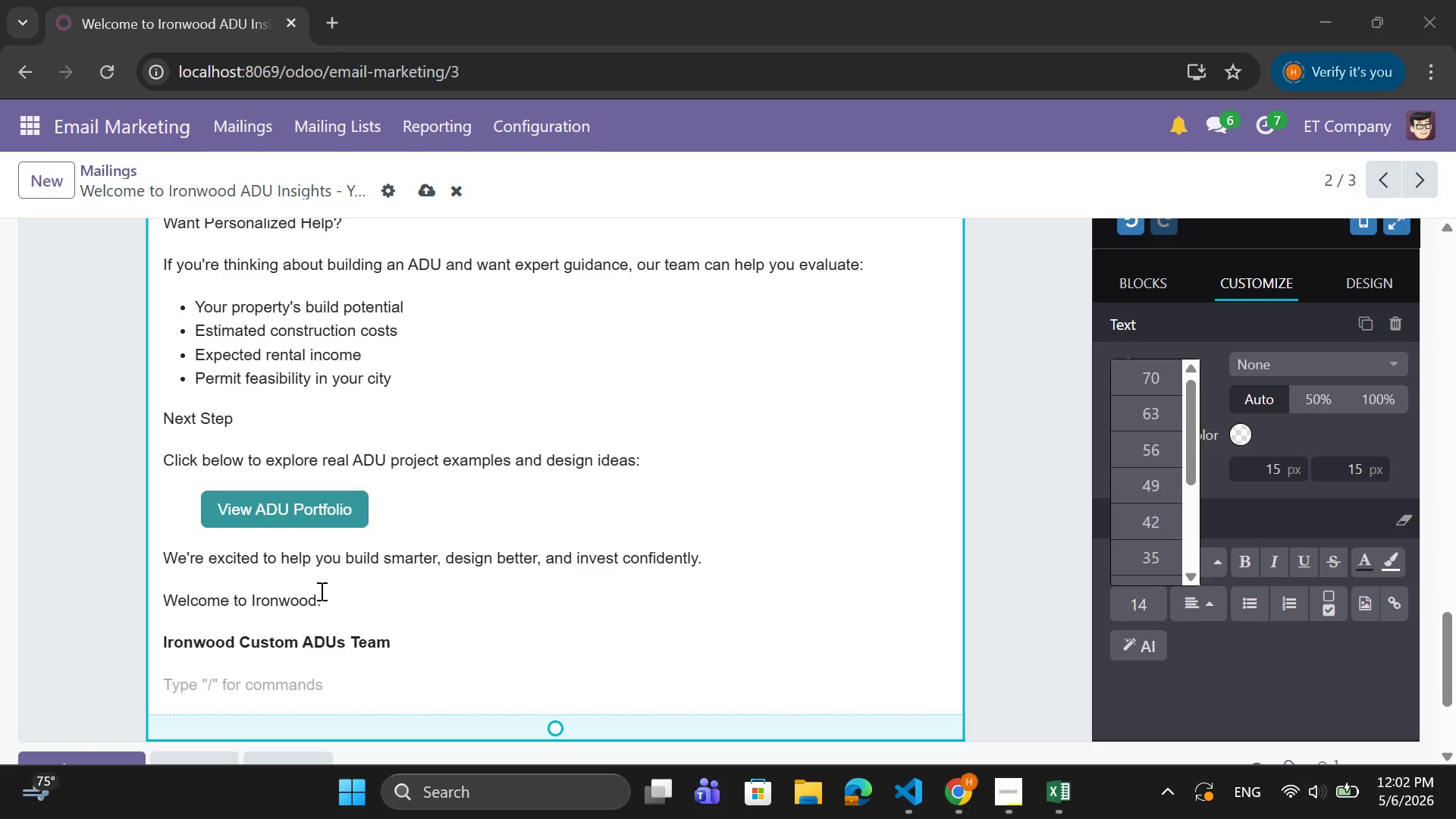 
scroll: coordinate [337, 494], scroll_direction: up, amount: 1.0
 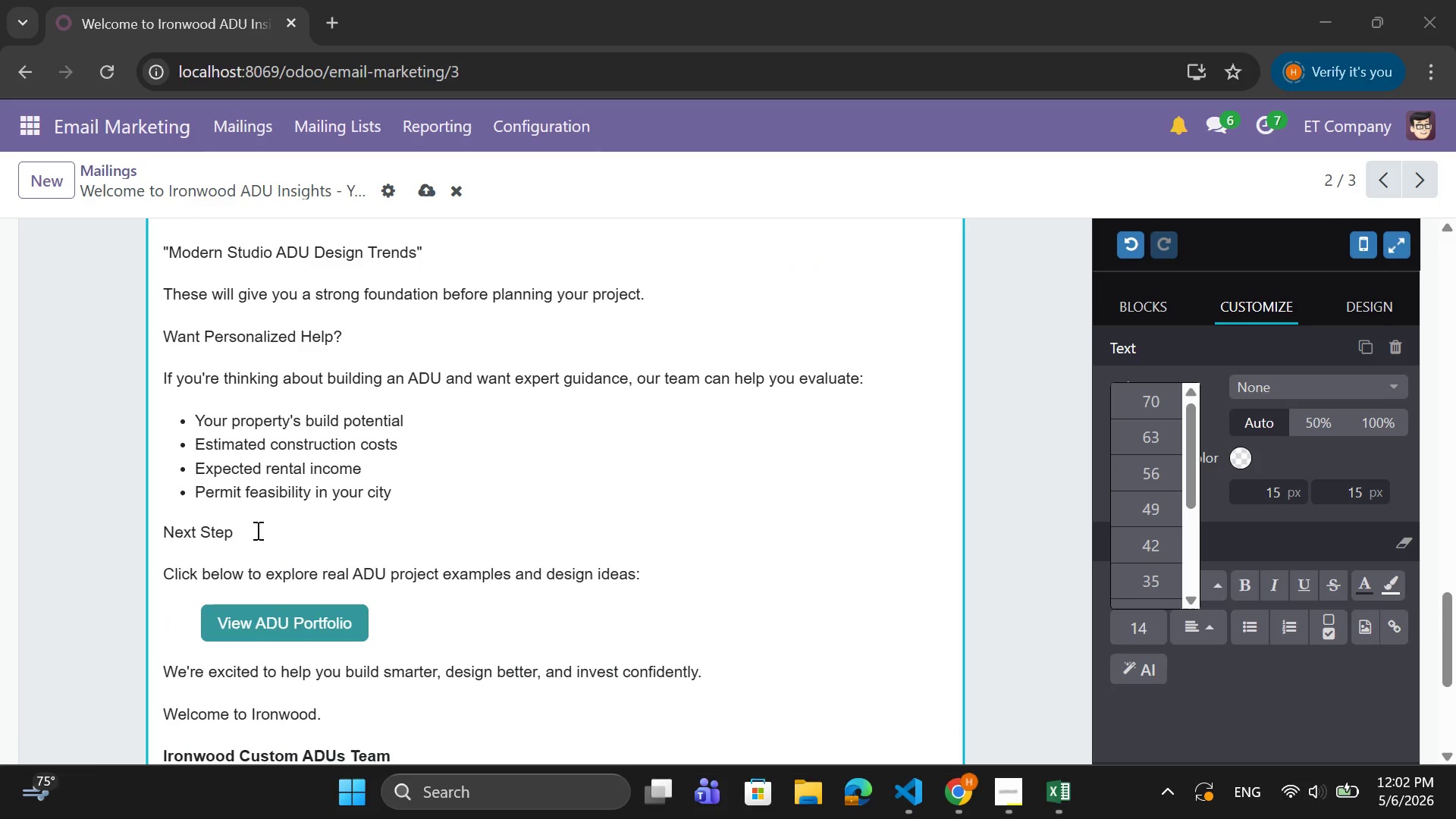 
left_click_drag(start_coordinate=[234, 531], to_coordinate=[152, 522])
 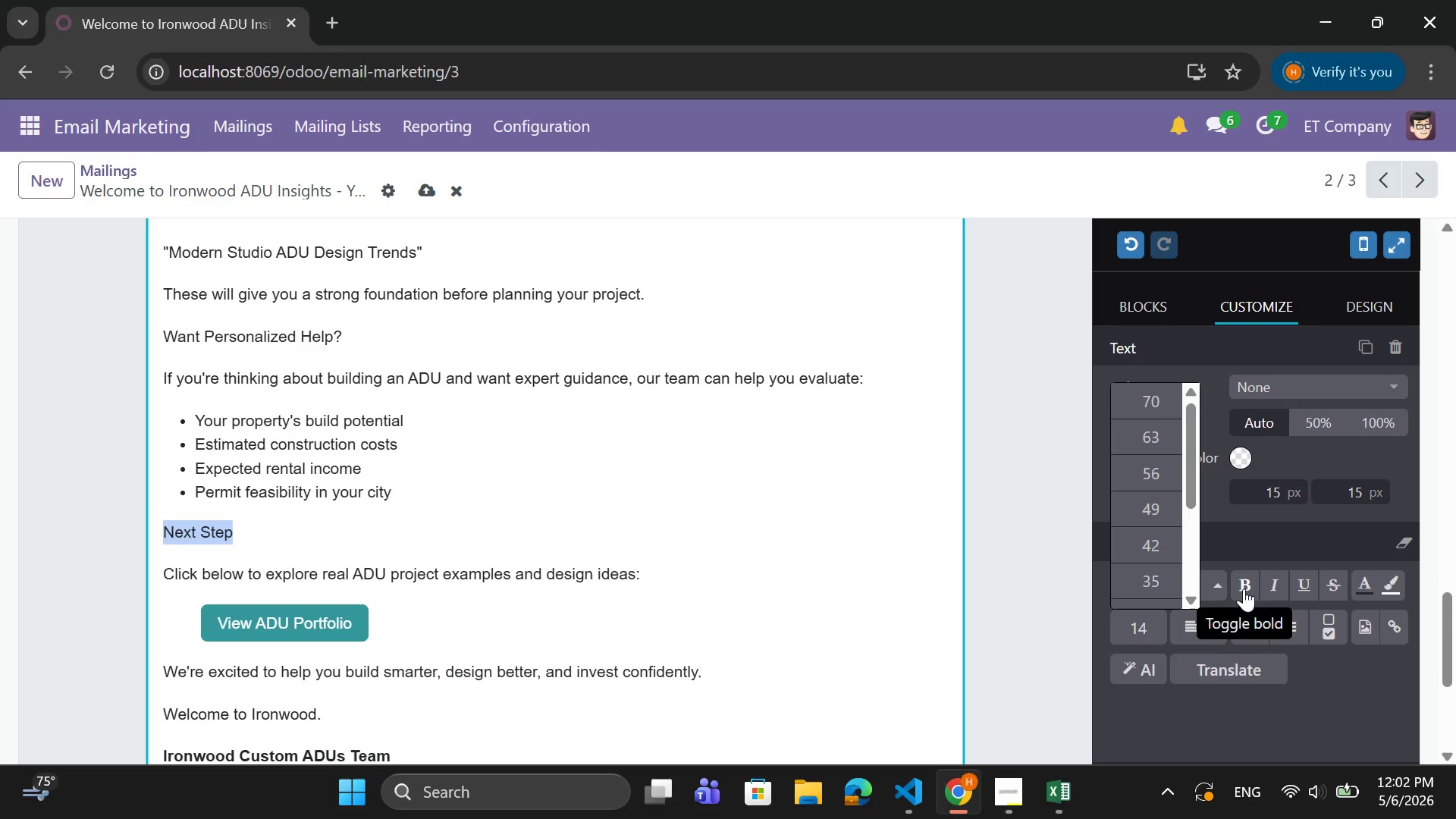 
left_click([1244, 588])
 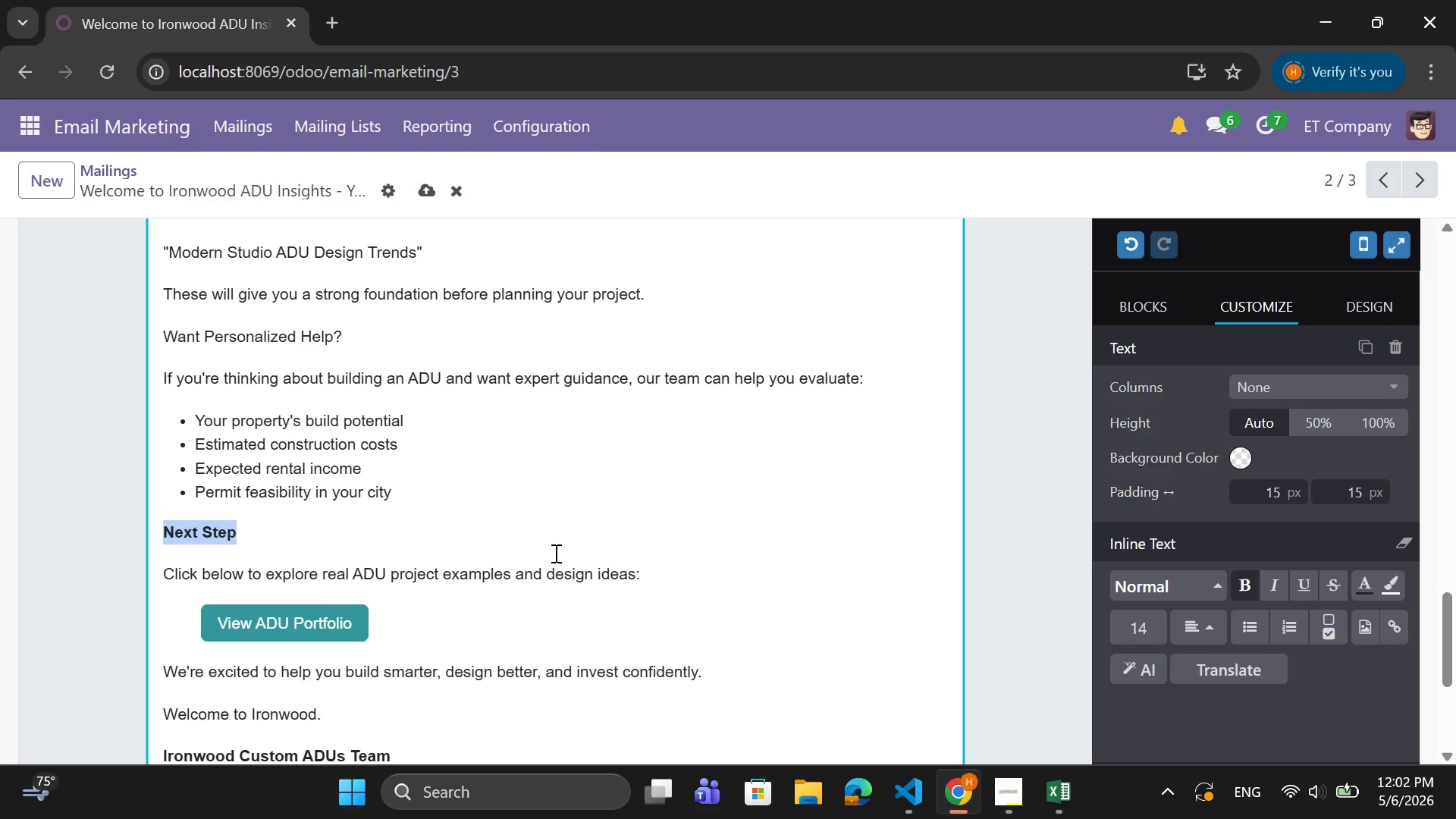 
scroll: coordinate [554, 553], scroll_direction: down, amount: 1.0
 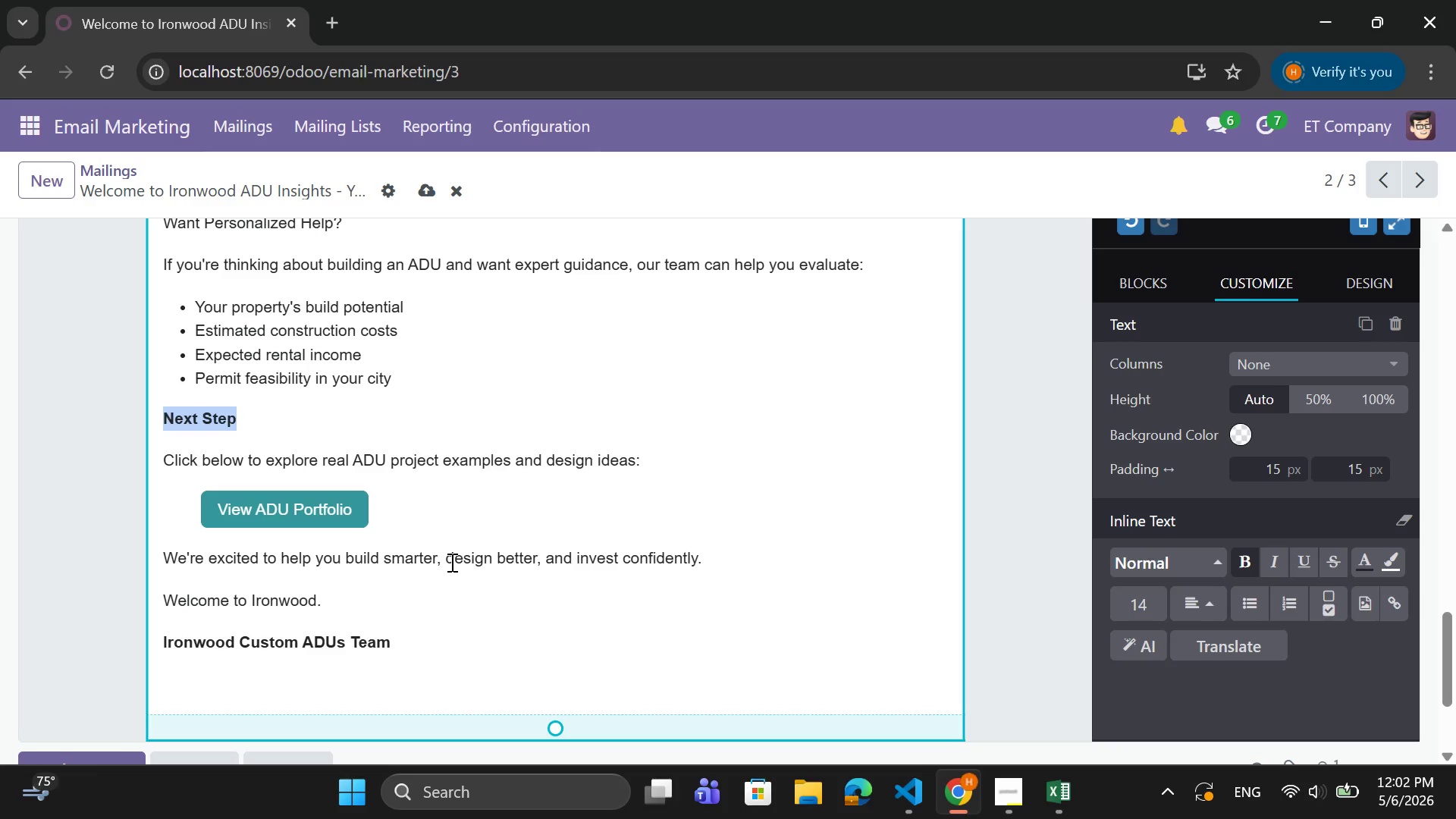 
wait(19.57)
 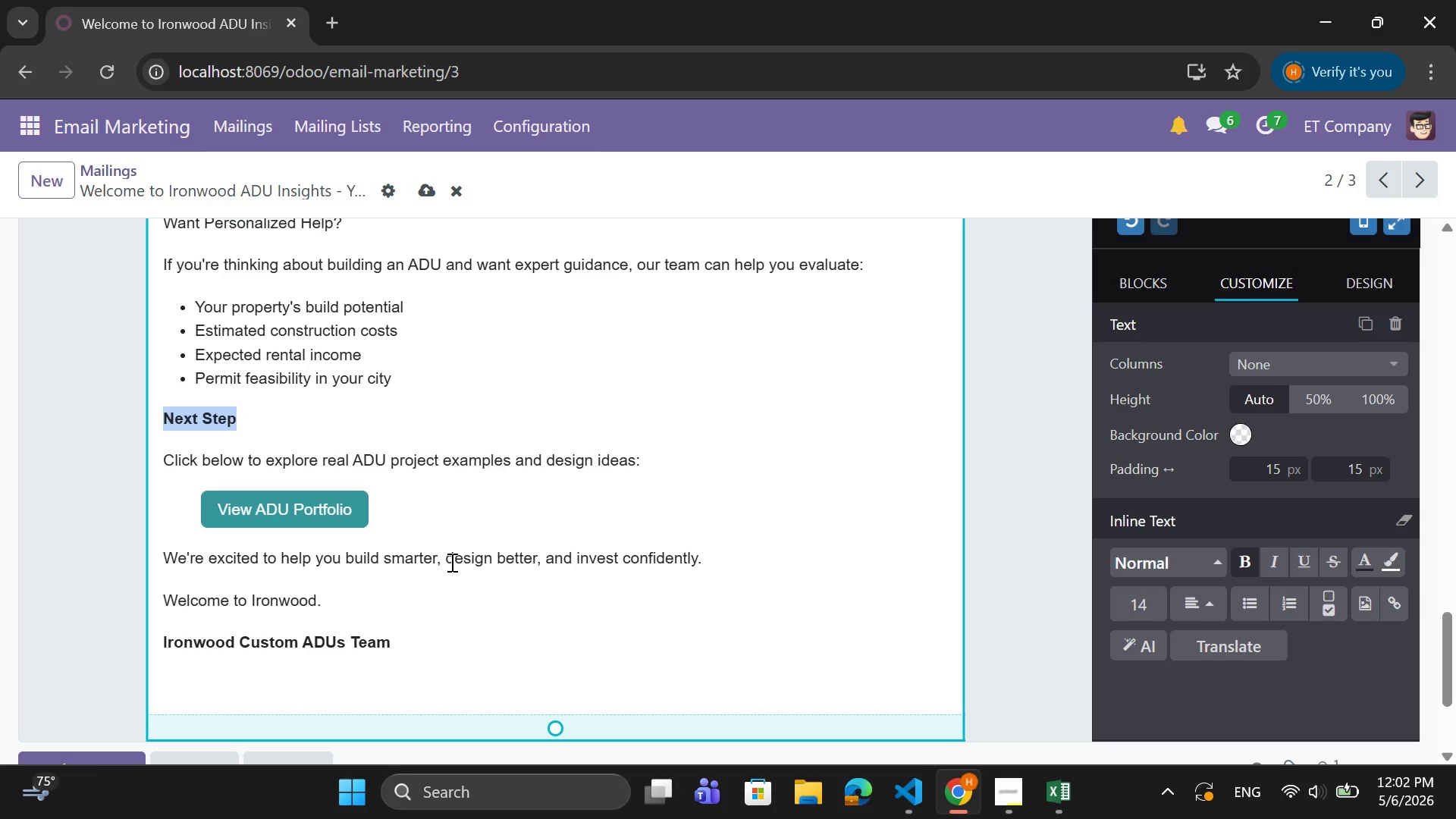 
scroll: coordinate [284, 400], scroll_direction: up, amount: 3.0
 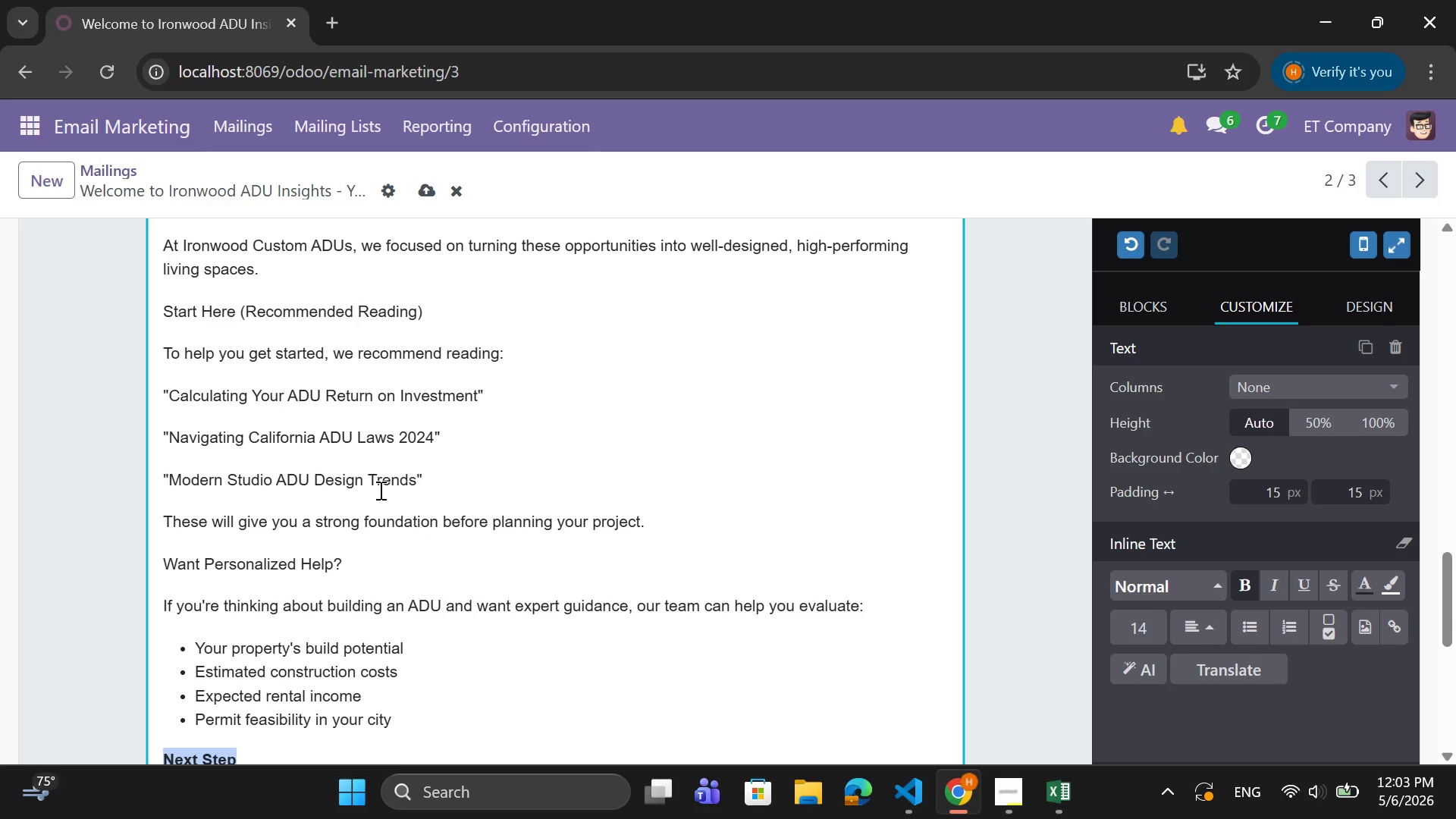 
wait(30.67)
 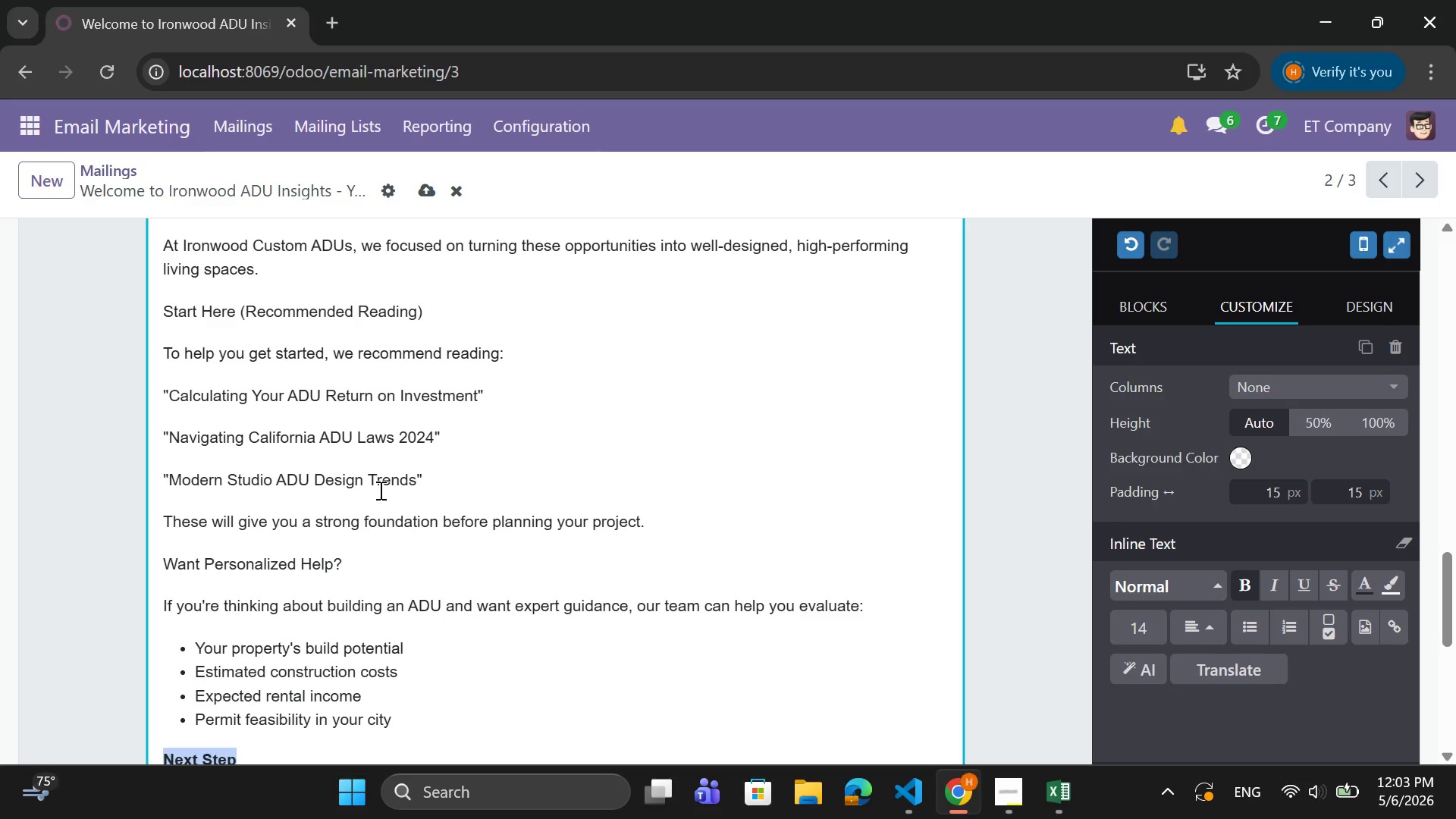 
left_click_drag(start_coordinate=[462, 431], to_coordinate=[165, 436])
 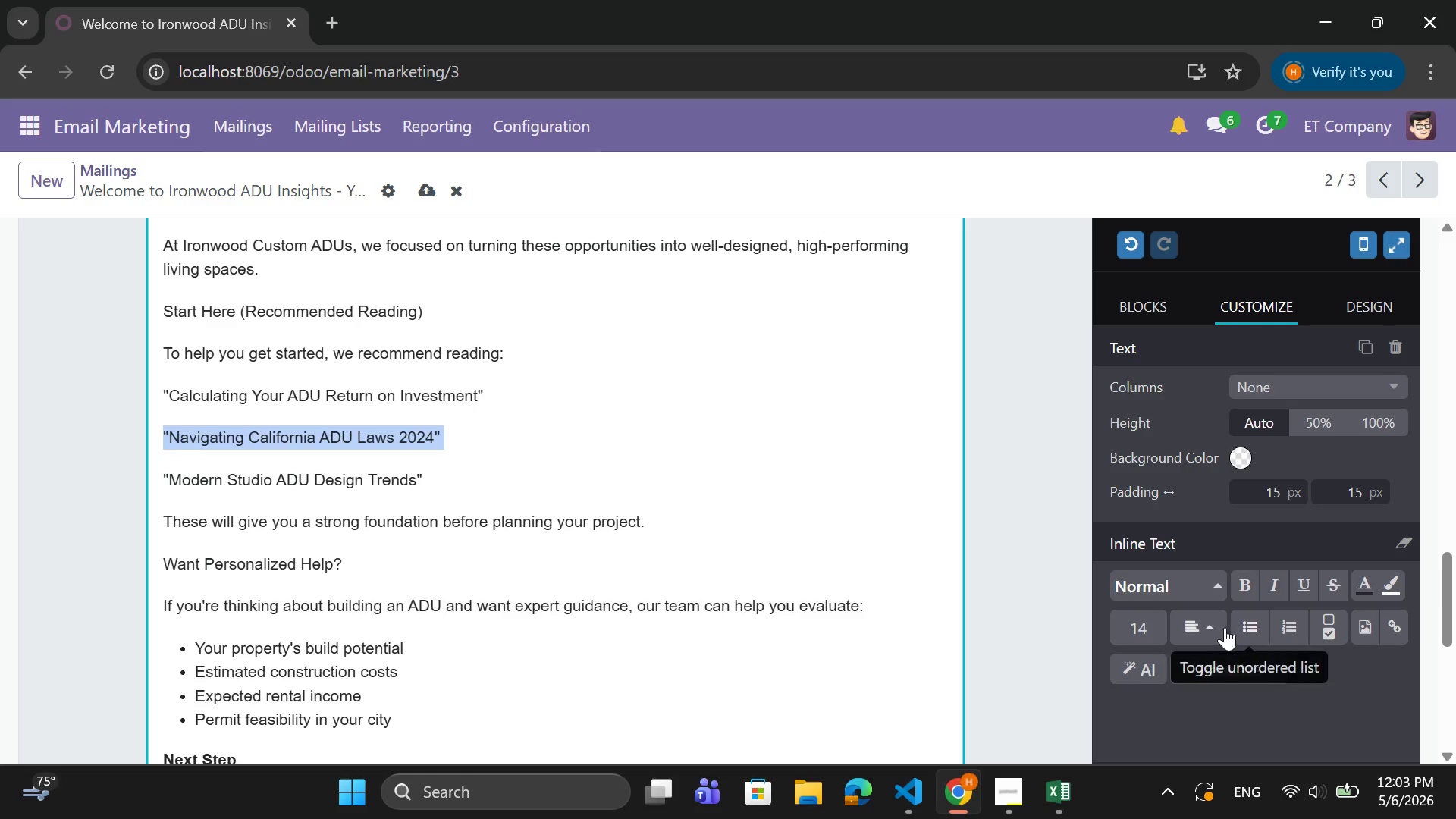 
left_click([1212, 629])
 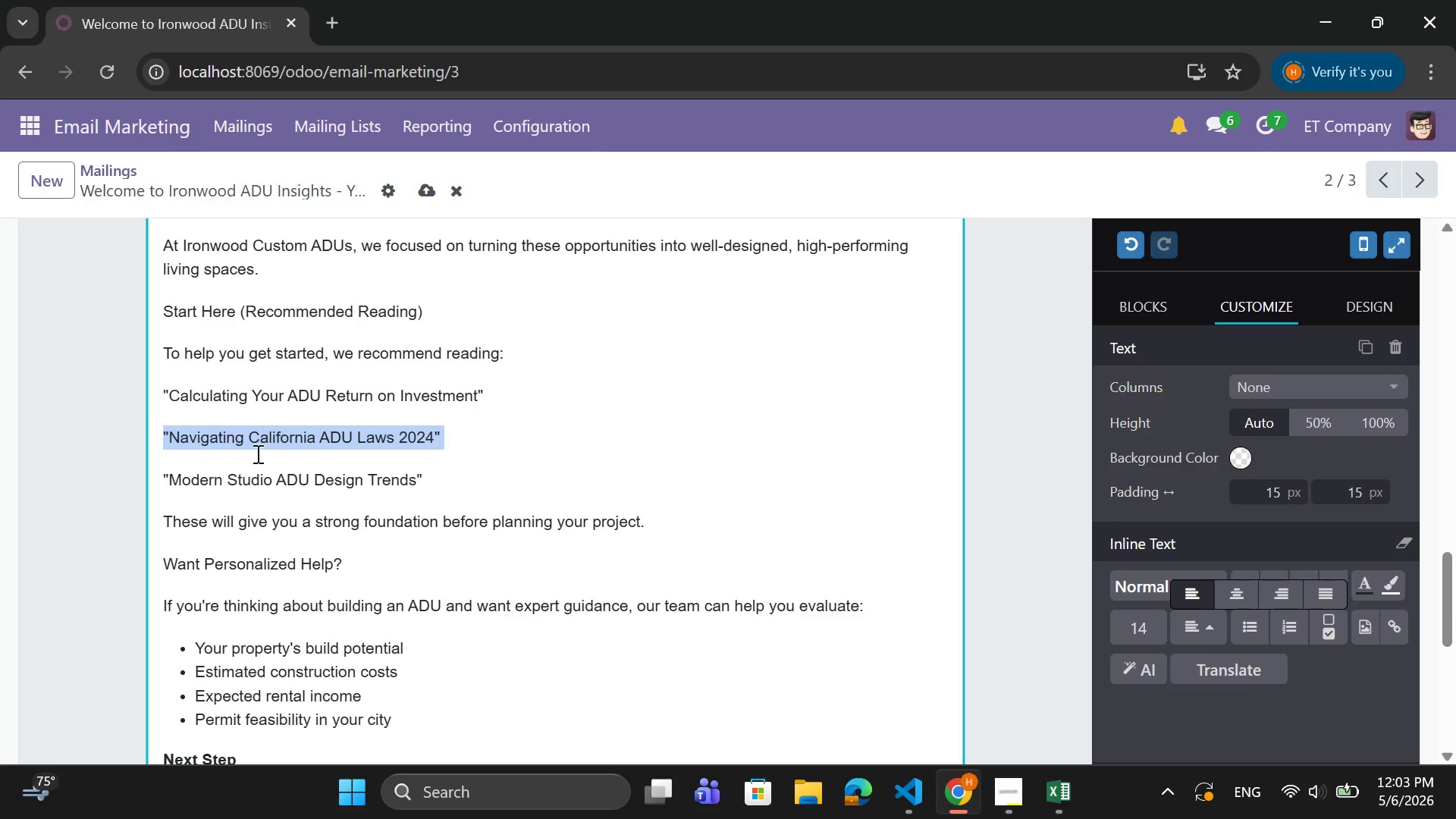 
left_click([165, 437])
 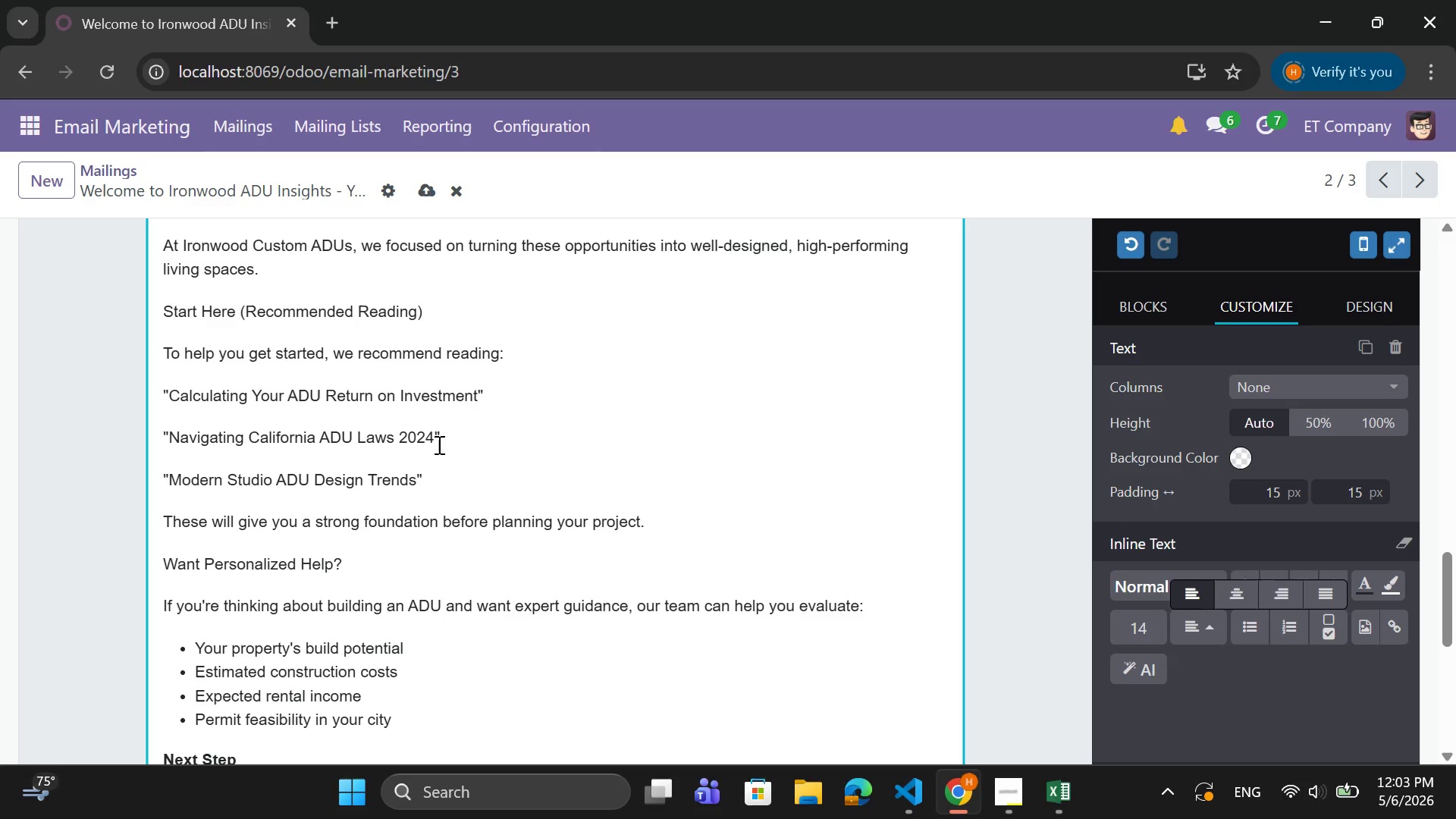 
left_click_drag(start_coordinate=[447, 437], to_coordinate=[161, 438])
 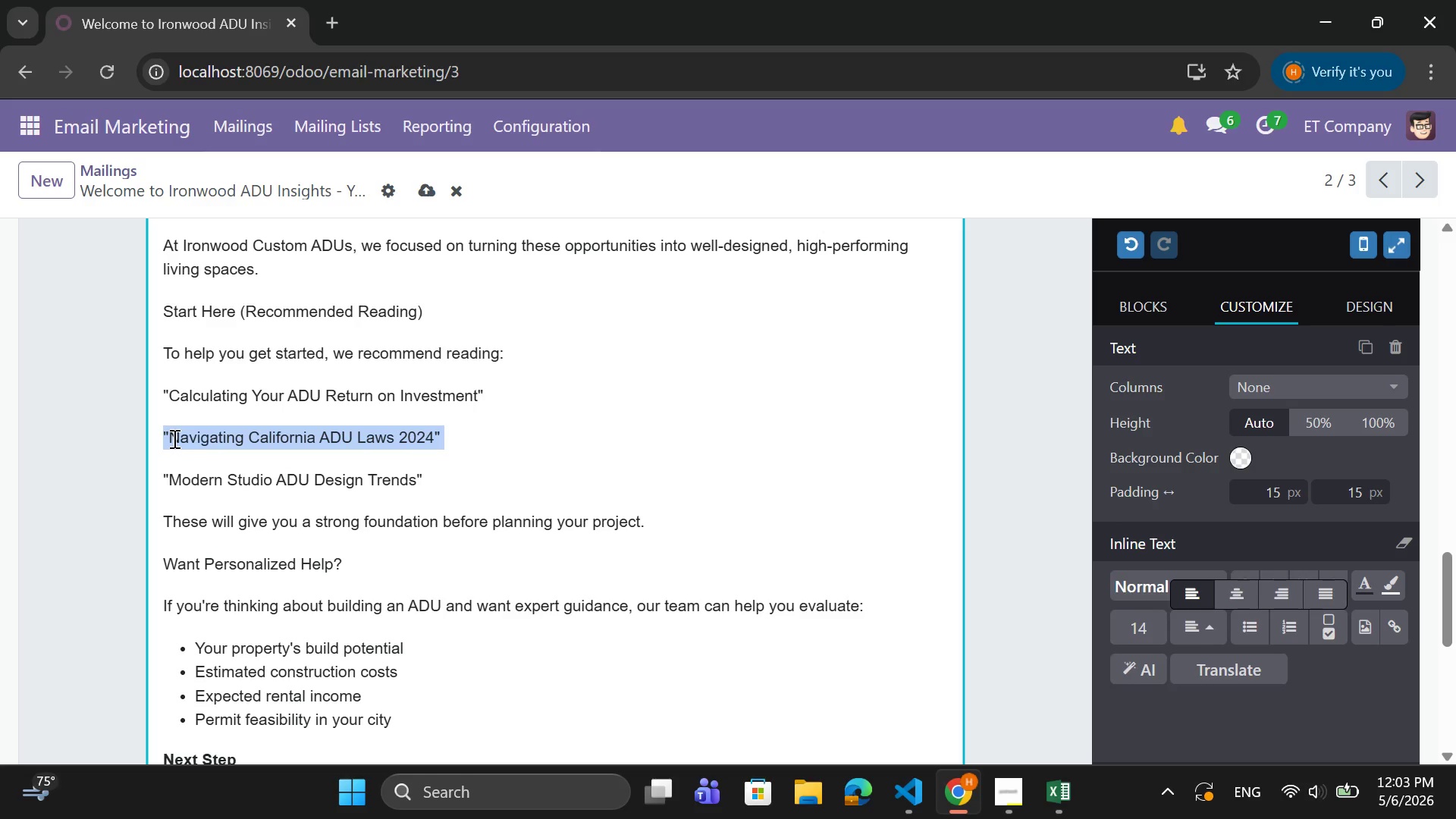 
key(Tab)
 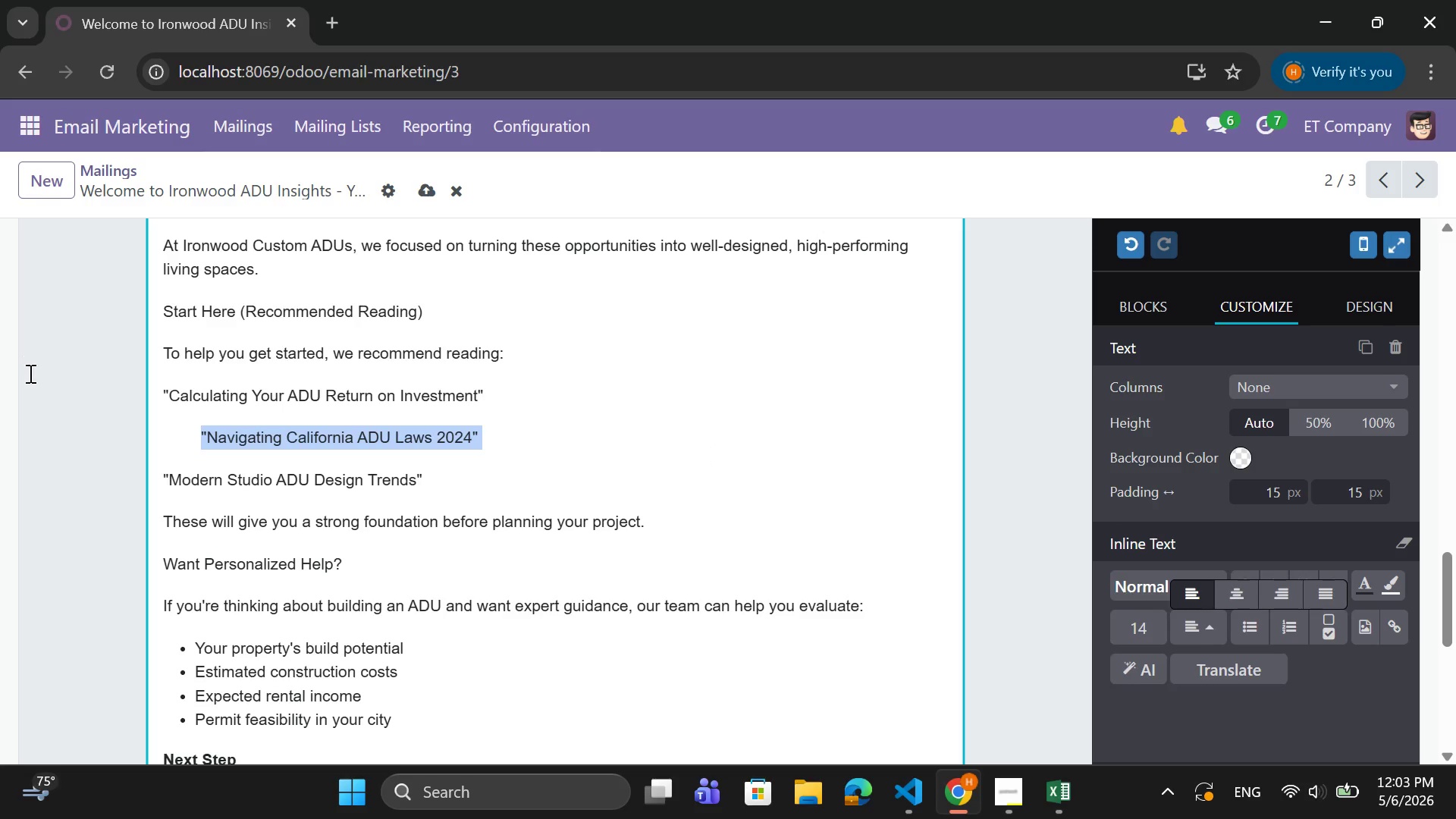 
wait(7.97)
 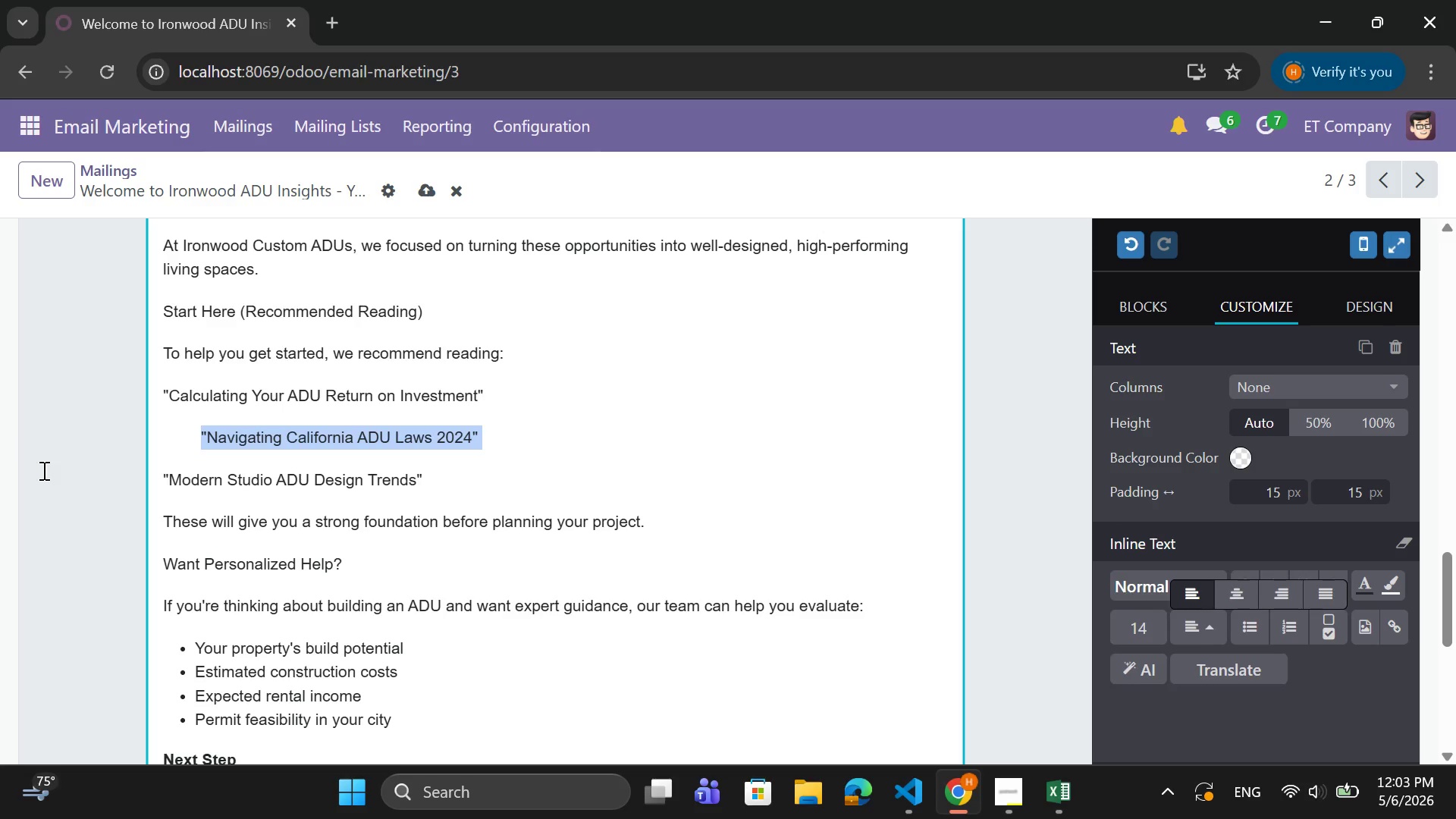 
left_click_drag(start_coordinate=[438, 472], to_coordinate=[165, 472])
 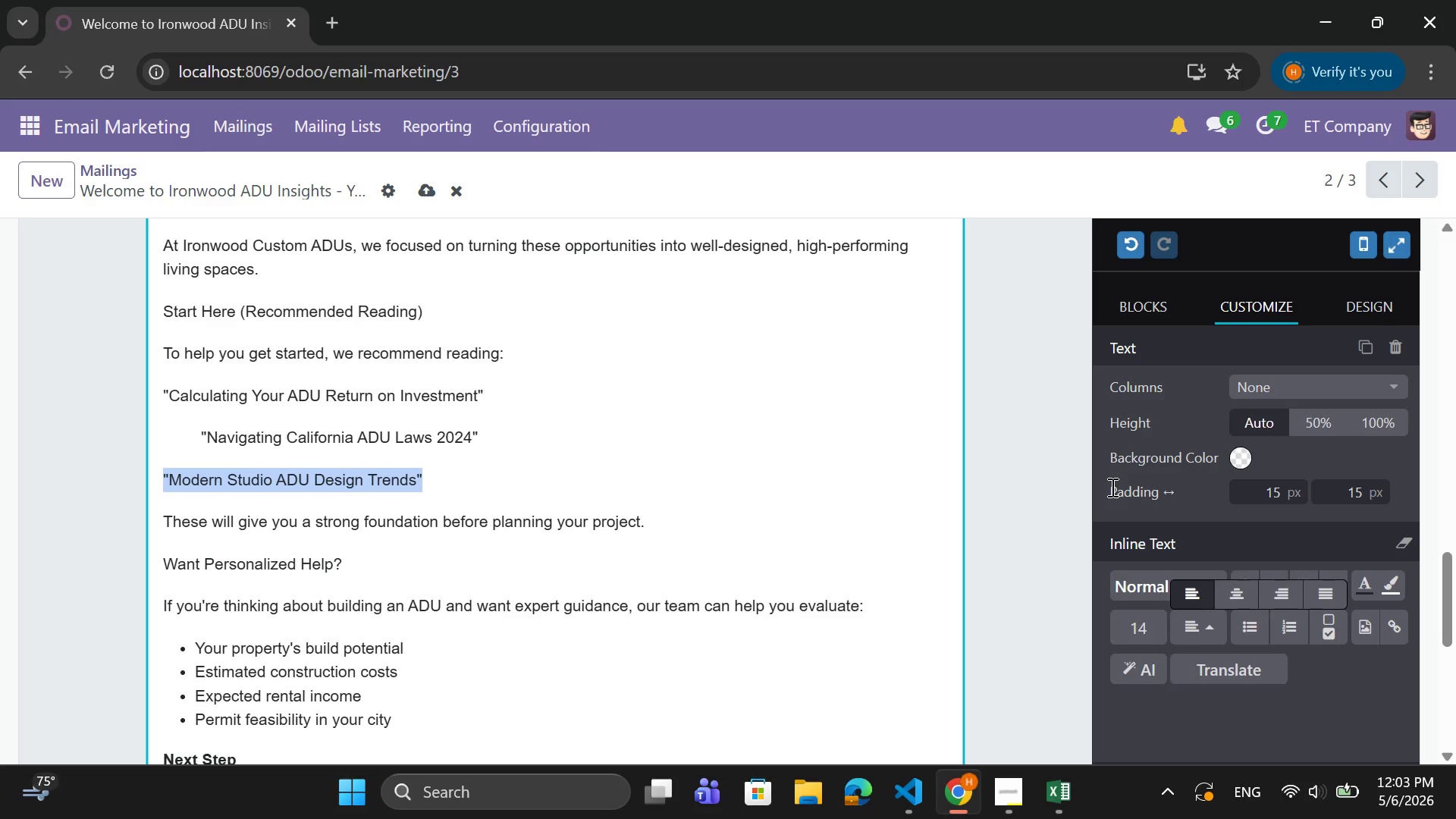 
key(Tab)
 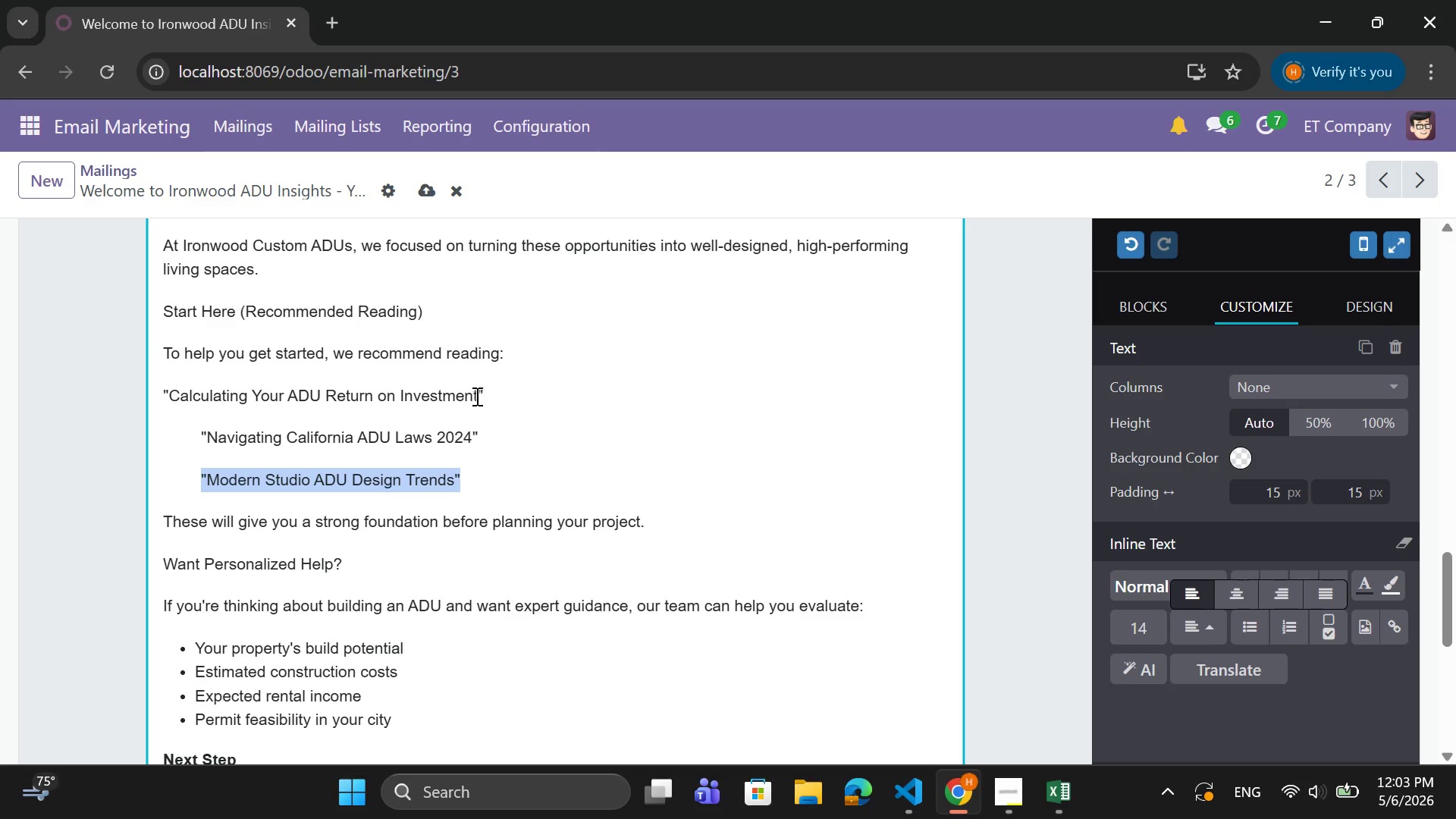 
left_click_drag(start_coordinate=[485, 391], to_coordinate=[164, 381])
 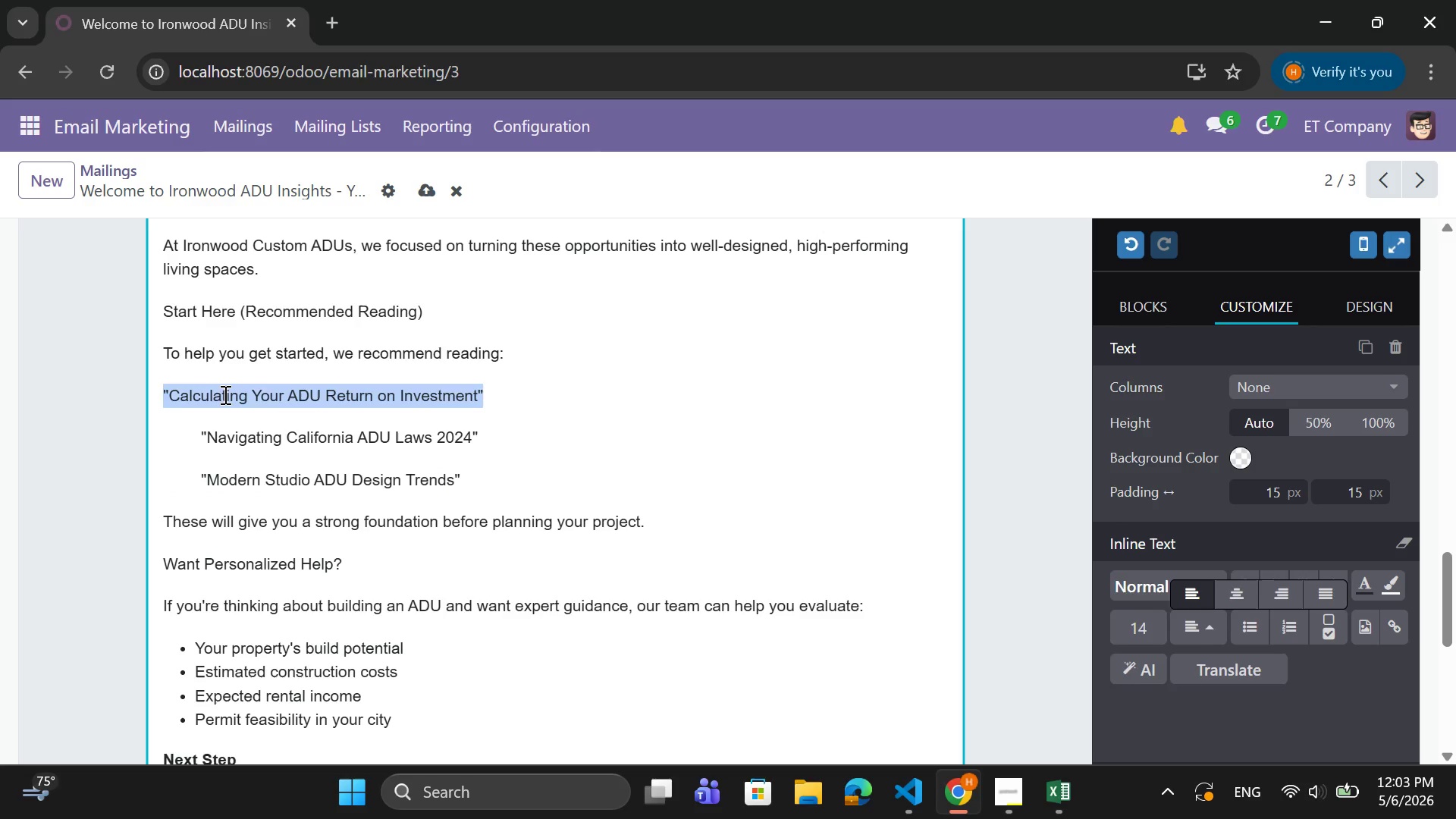 
key(Tab)
 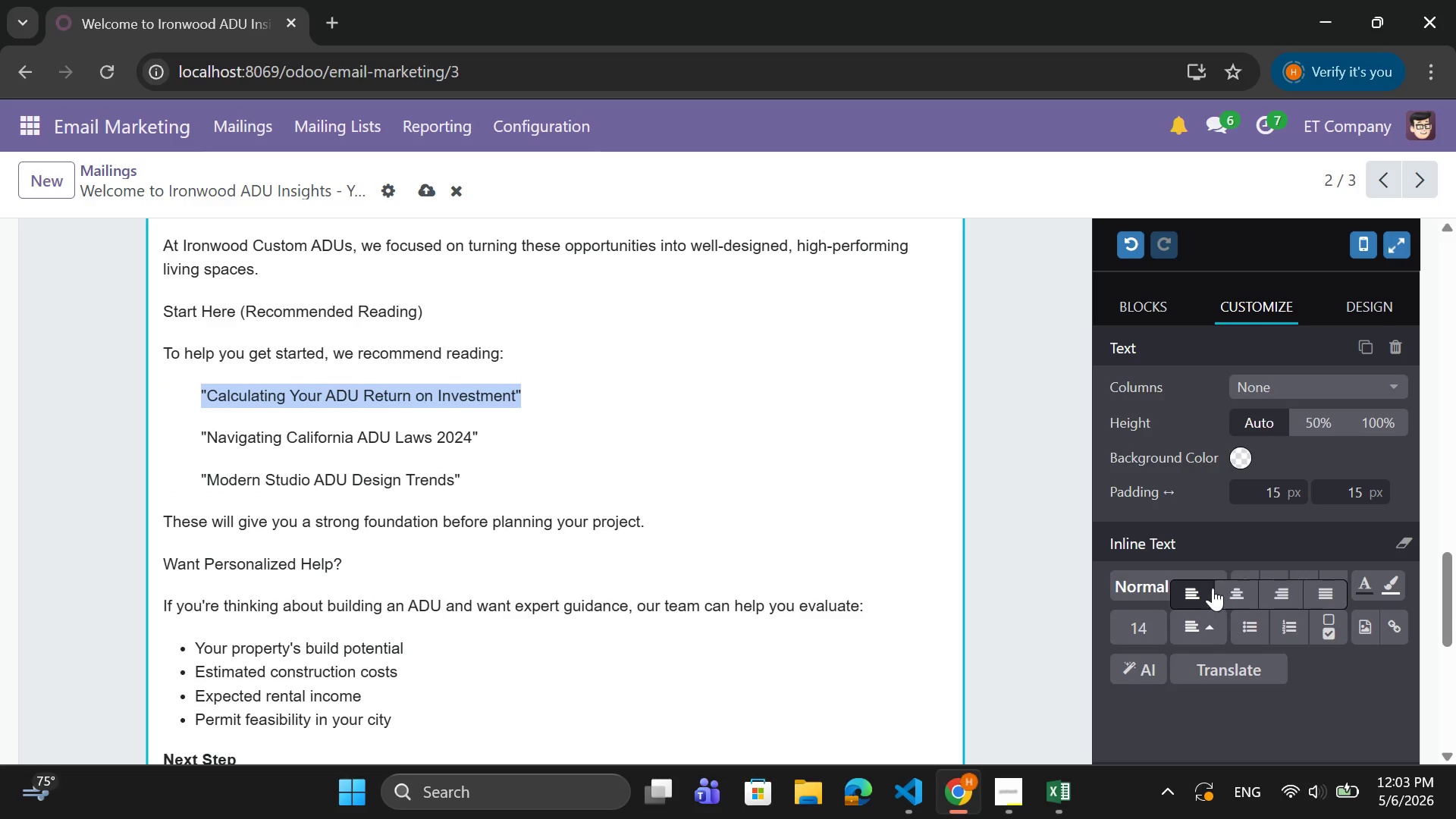 
left_click([1215, 539])
 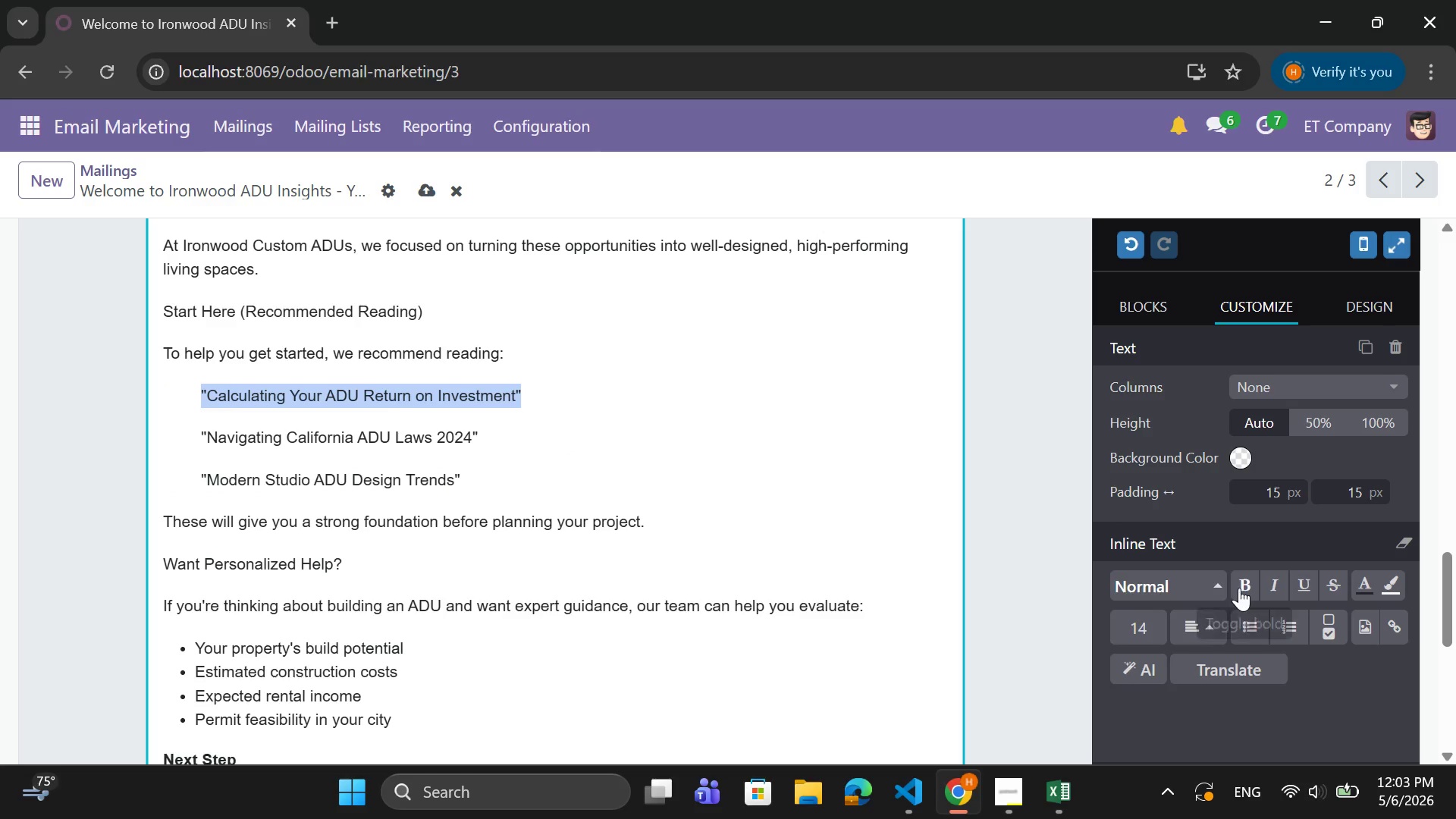 
left_click([1239, 588])
 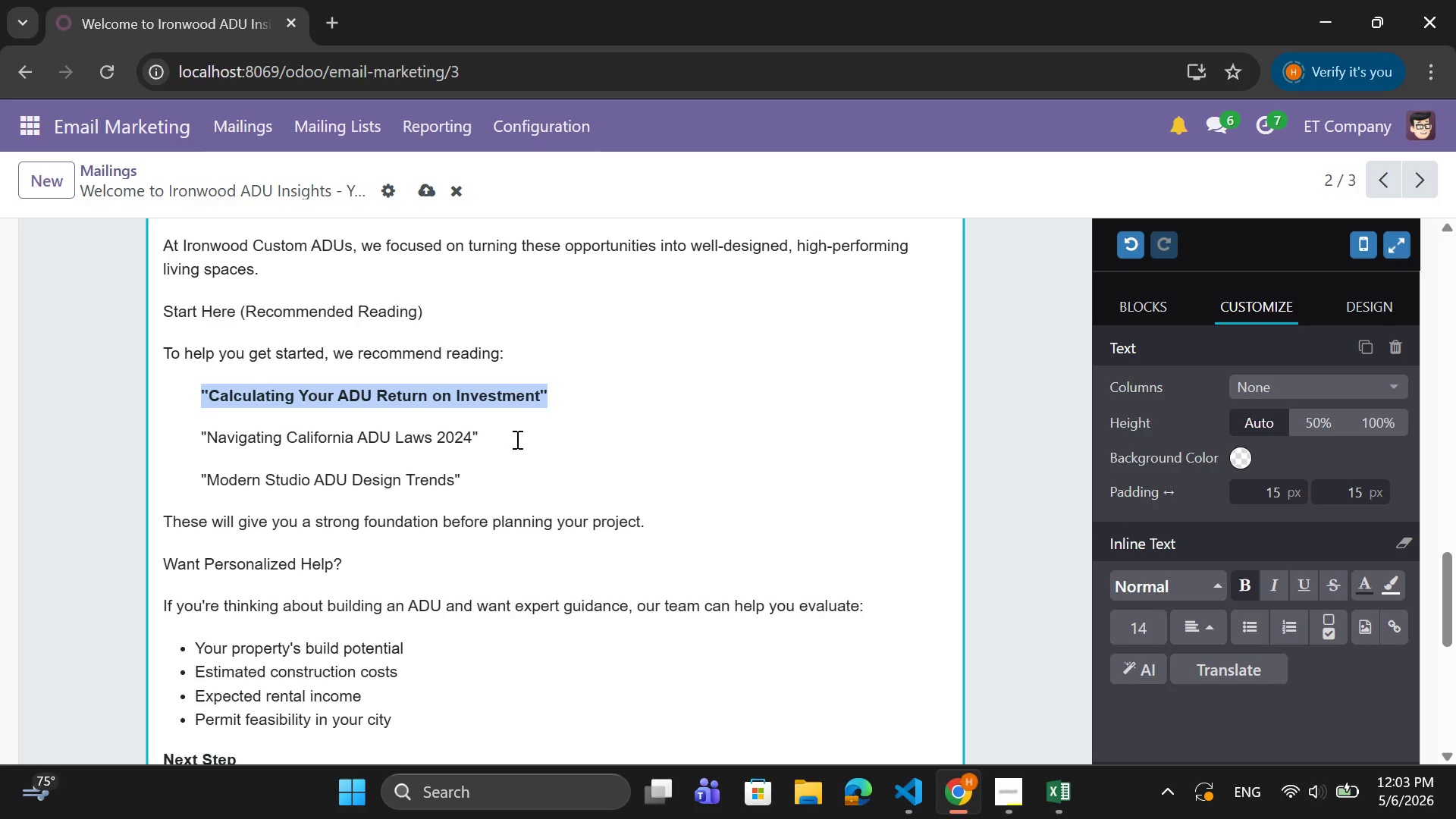 
left_click_drag(start_coordinate=[482, 429], to_coordinate=[200, 421])
 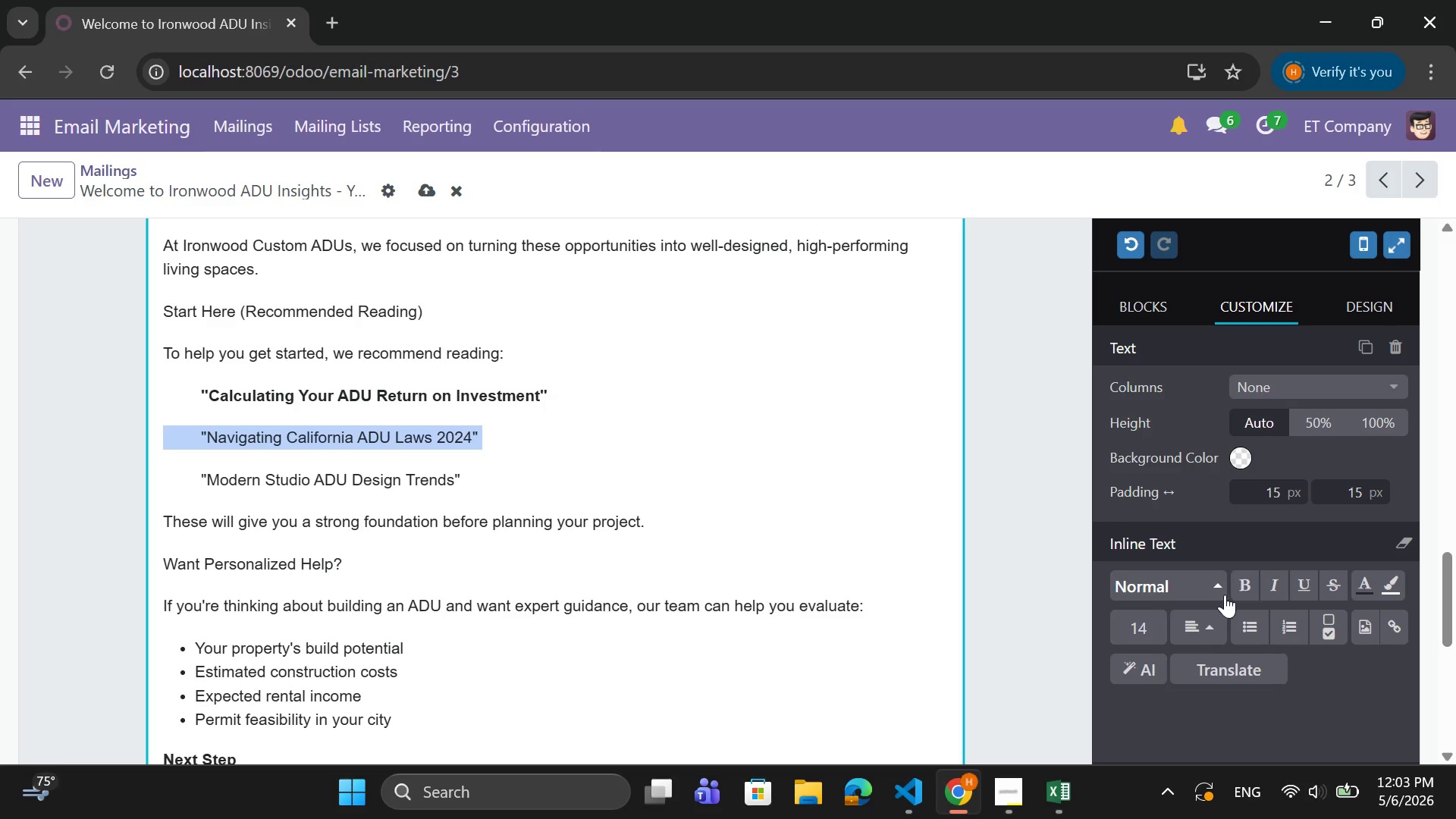 
left_click([1248, 588])
 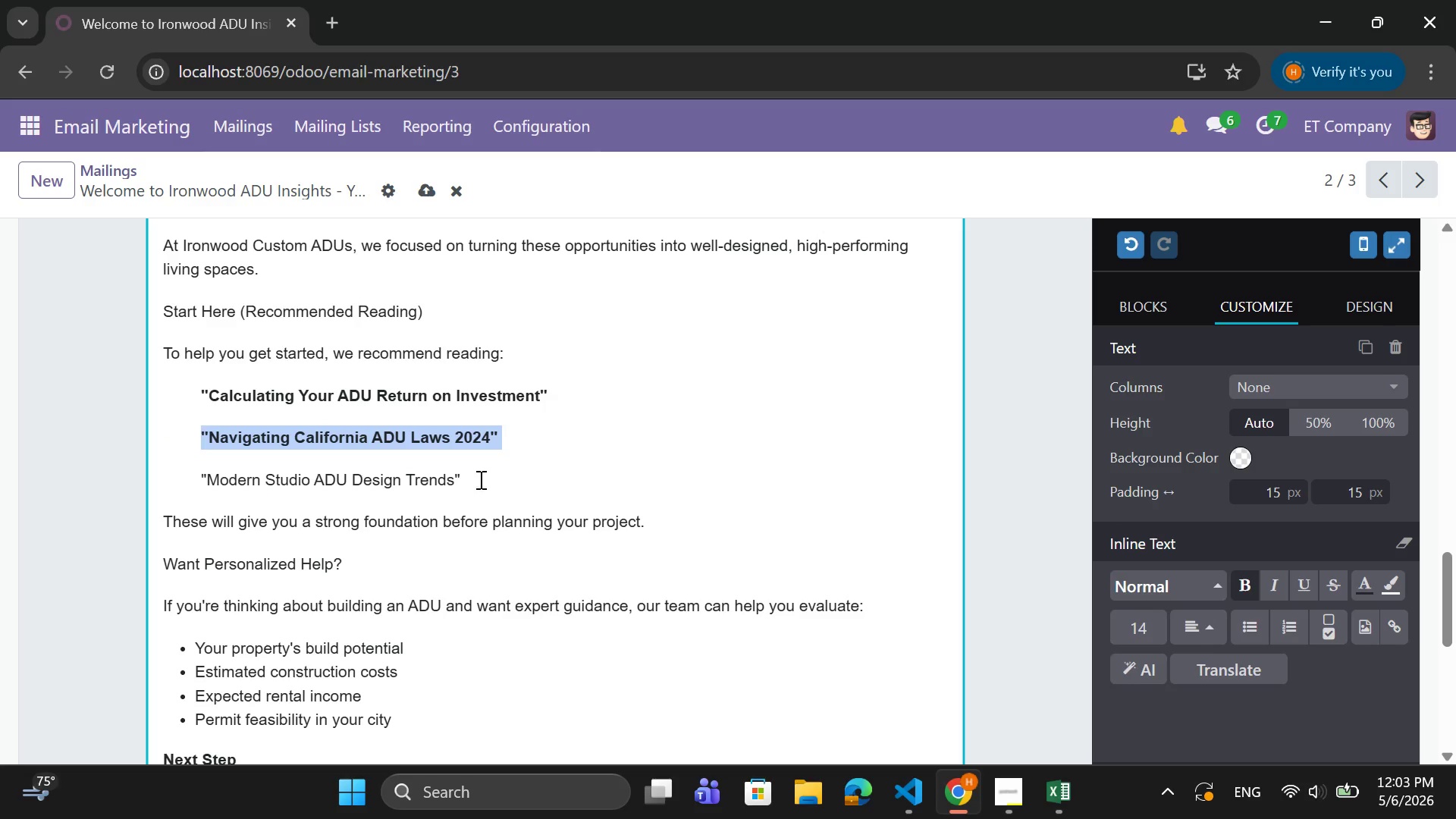 
left_click_drag(start_coordinate=[479, 479], to_coordinate=[204, 467])
 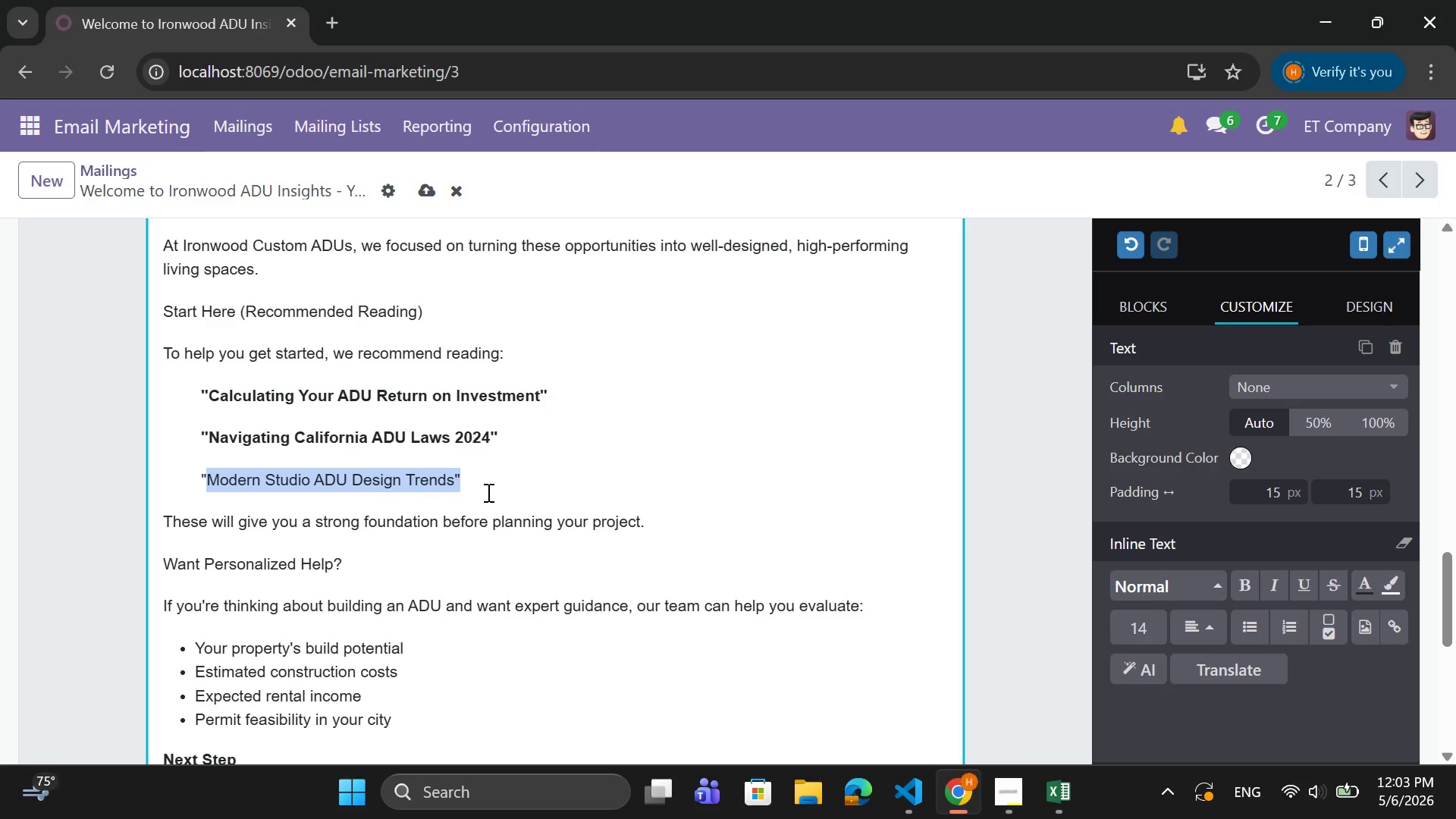 
left_click([500, 488])
 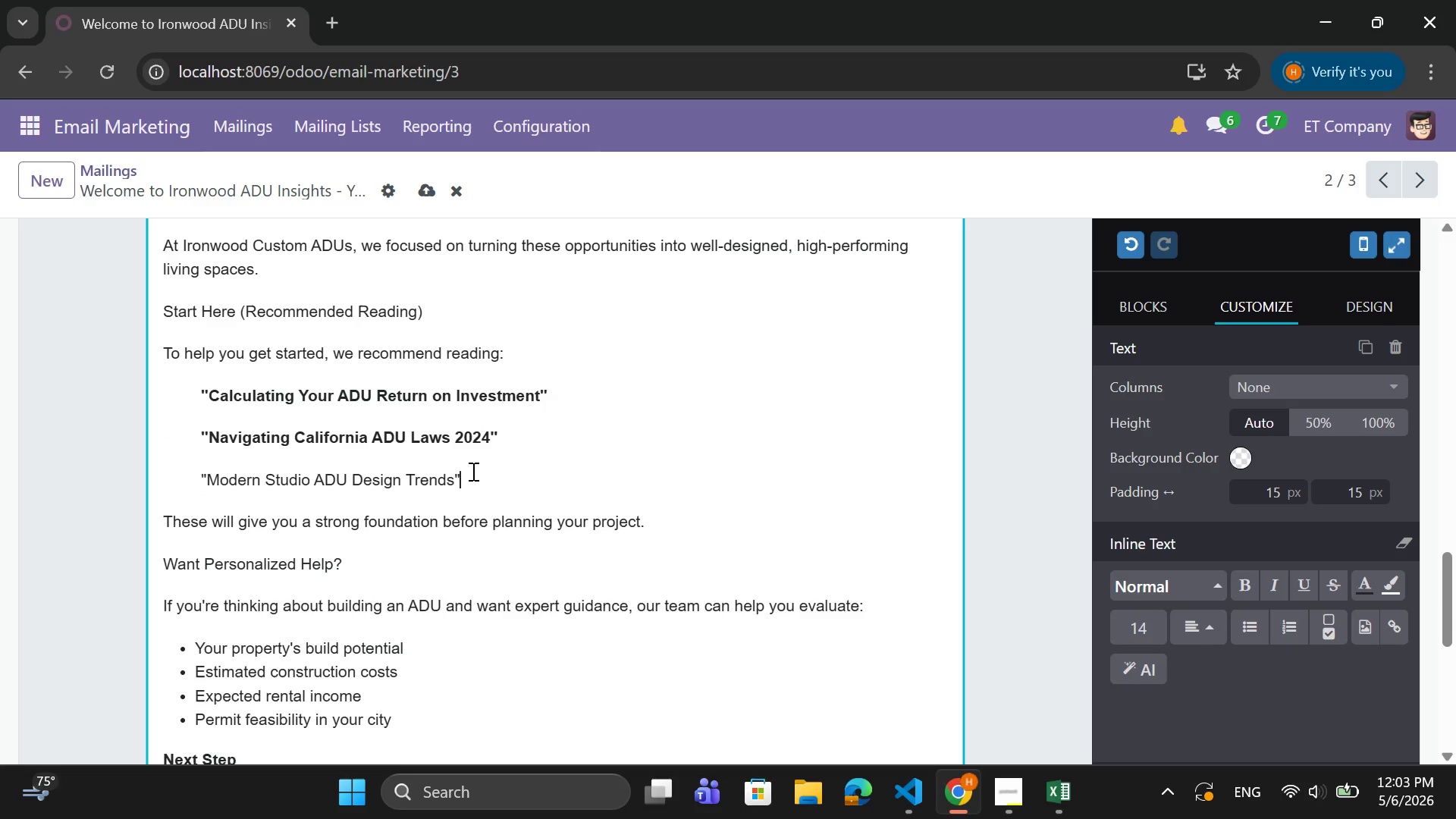 
left_click_drag(start_coordinate=[472, 471], to_coordinate=[200, 462])
 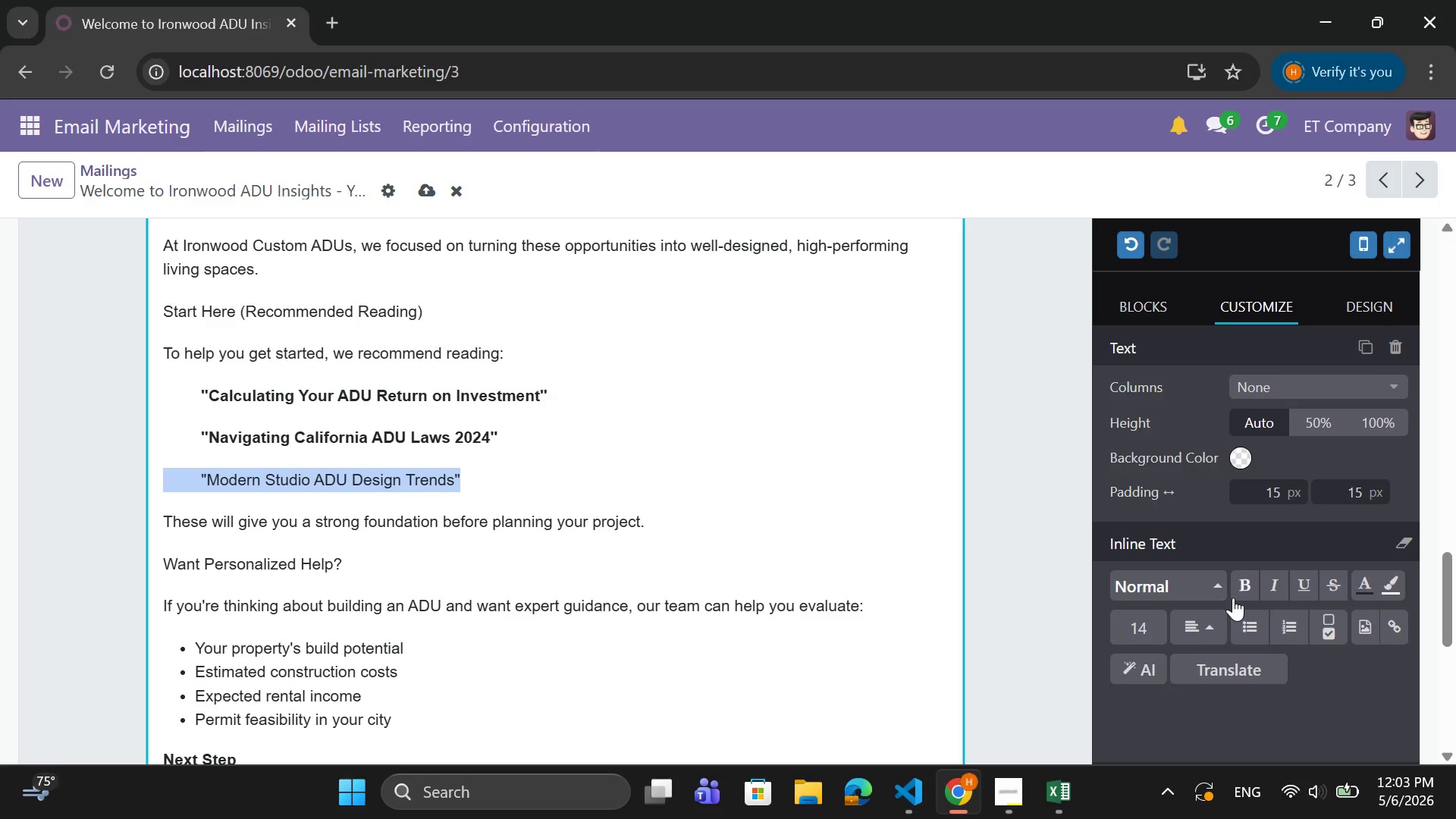 
left_click([1252, 590])
 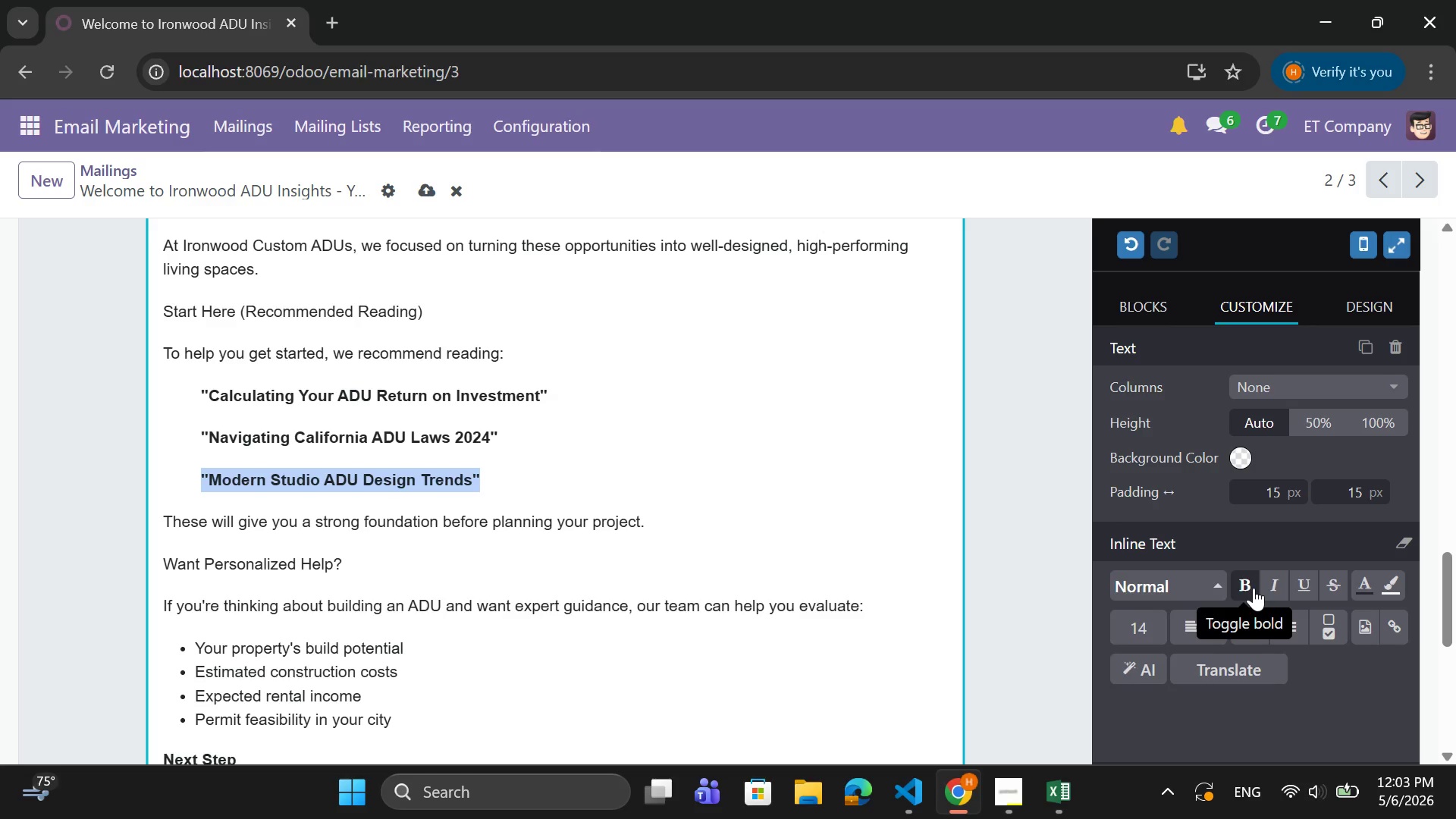 
wait(8.06)
 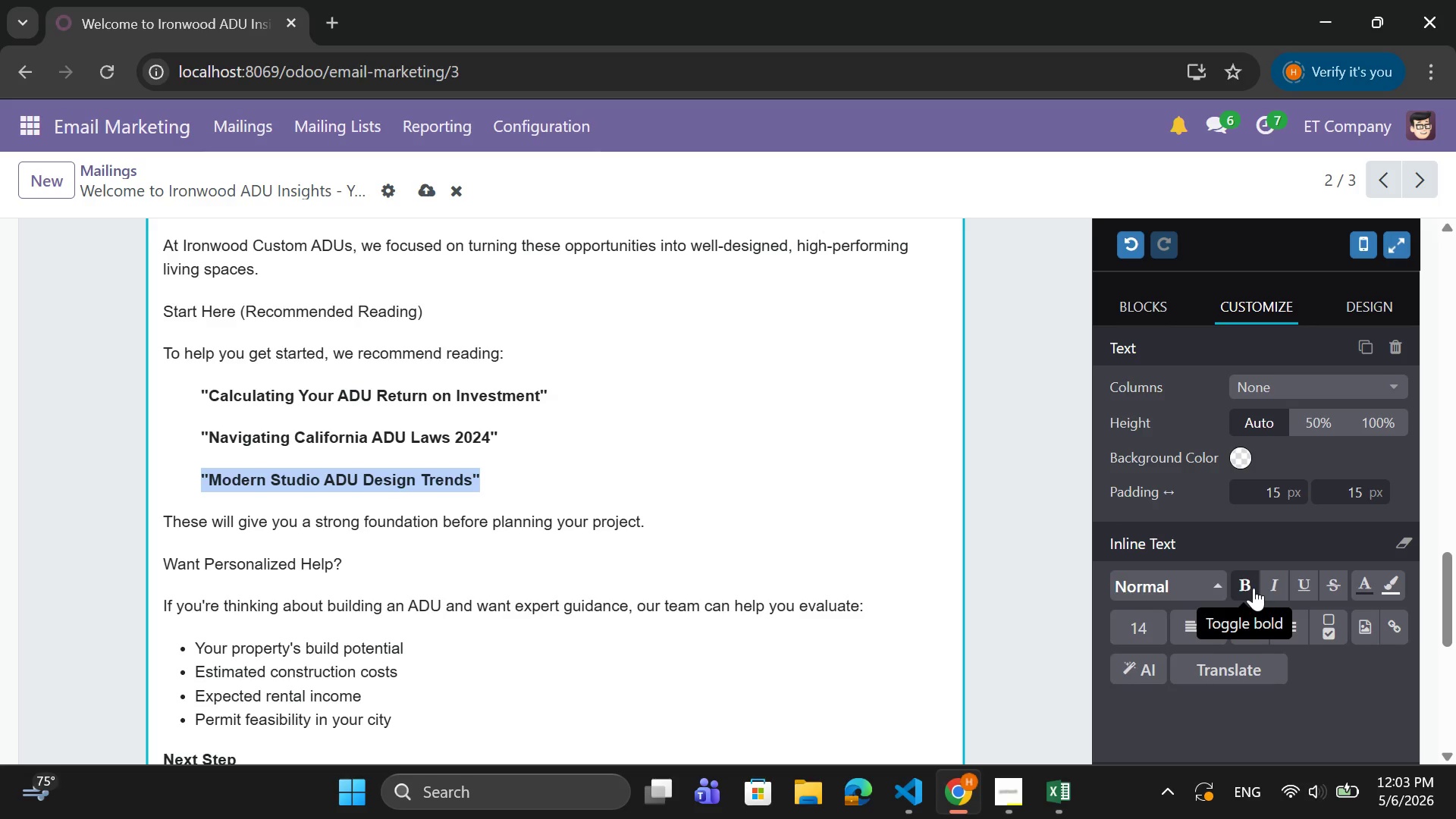 
scroll: coordinate [659, 529], scroll_direction: down, amount: 1.0
 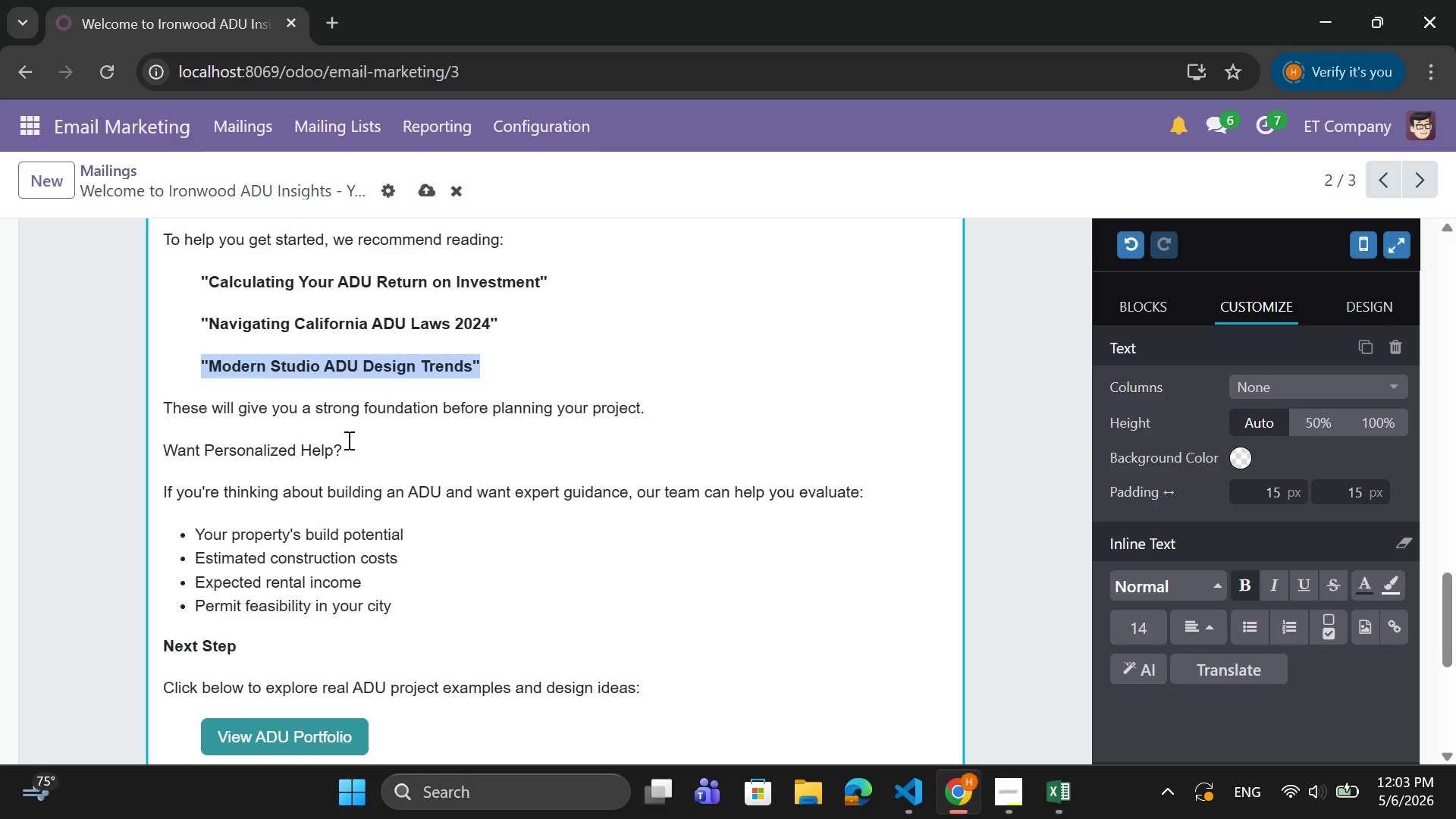 
left_click_drag(start_coordinate=[359, 444], to_coordinate=[154, 442])
 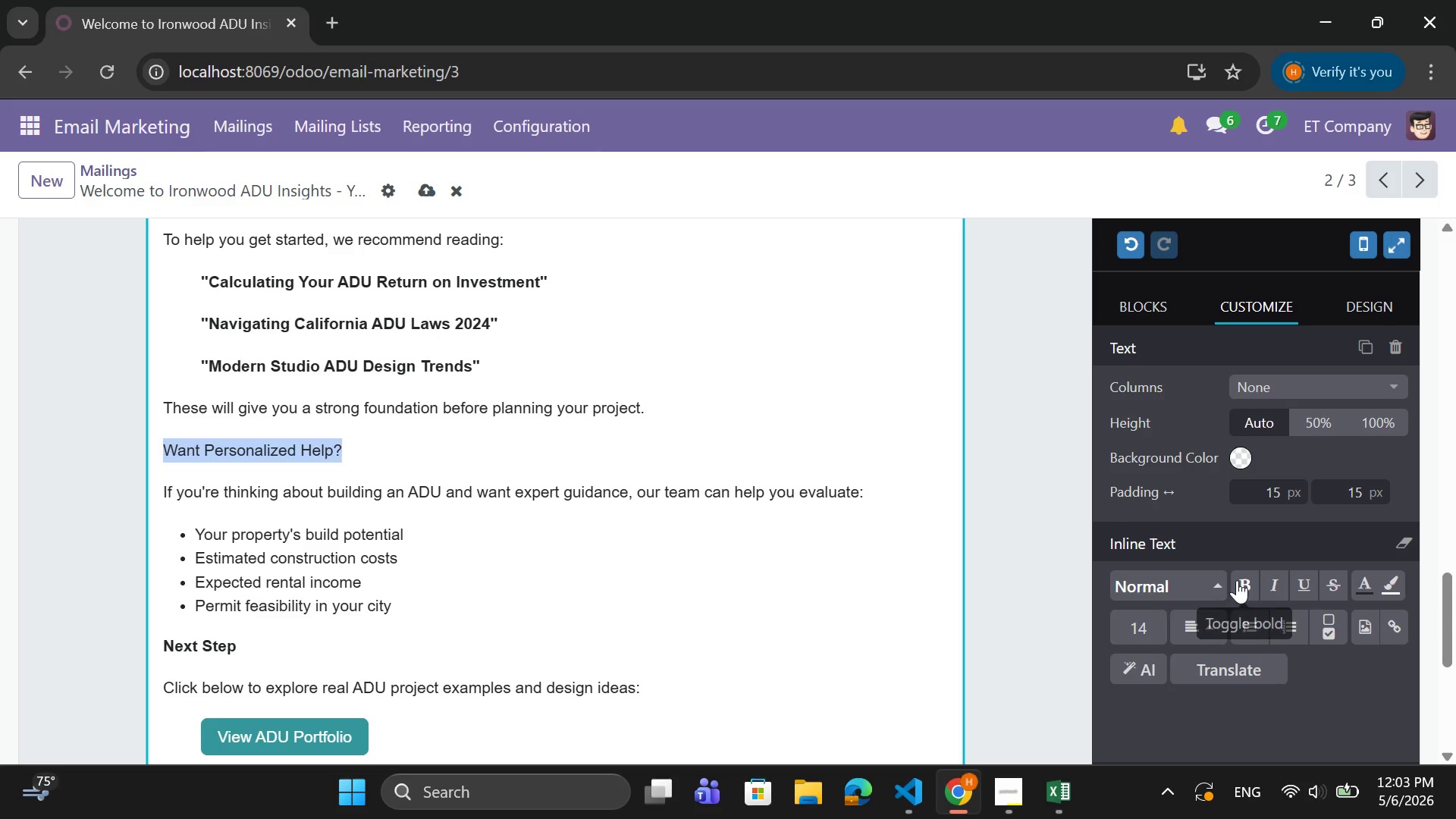 
left_click([1246, 582])
 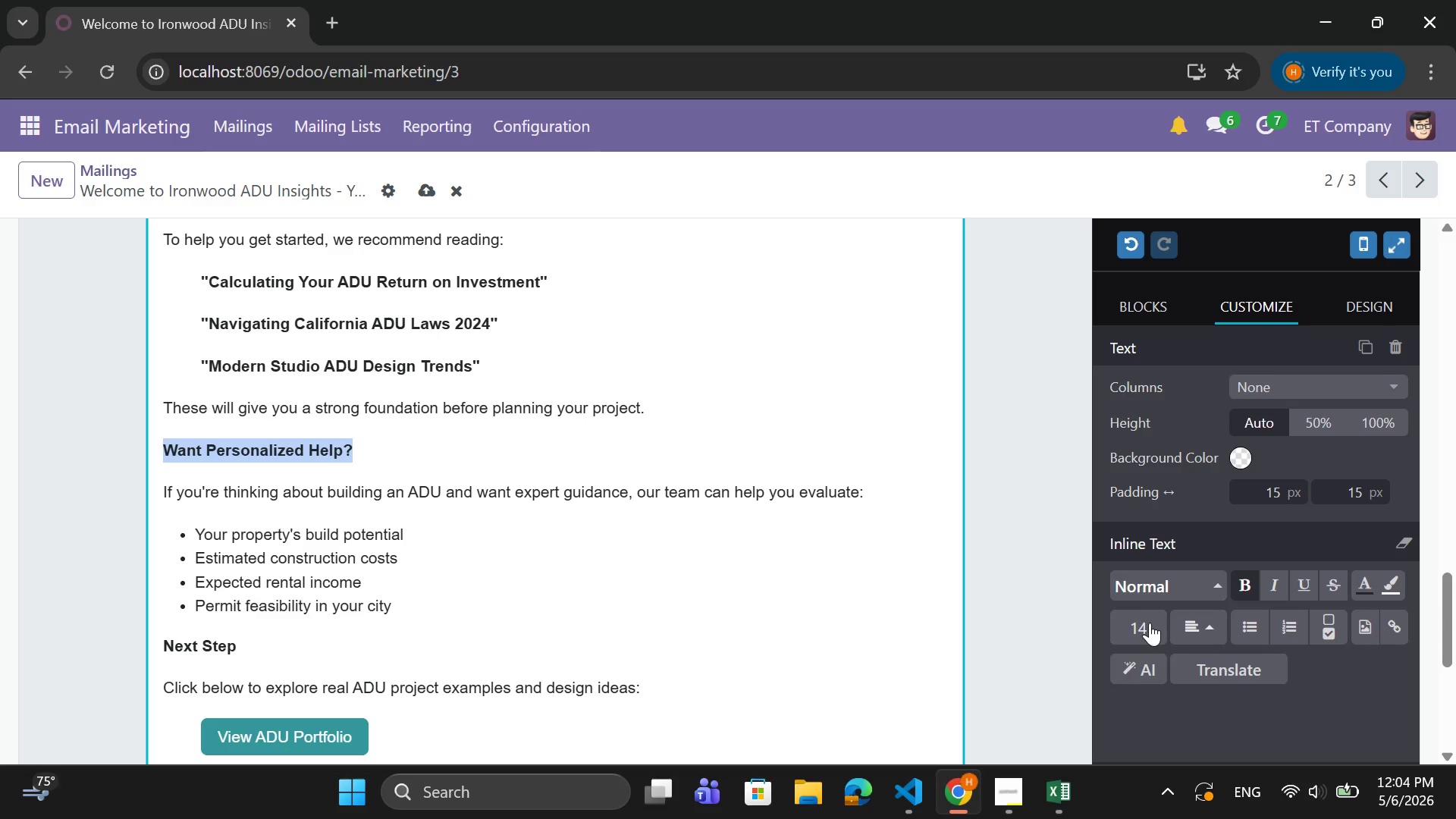 
left_click([1148, 623])
 